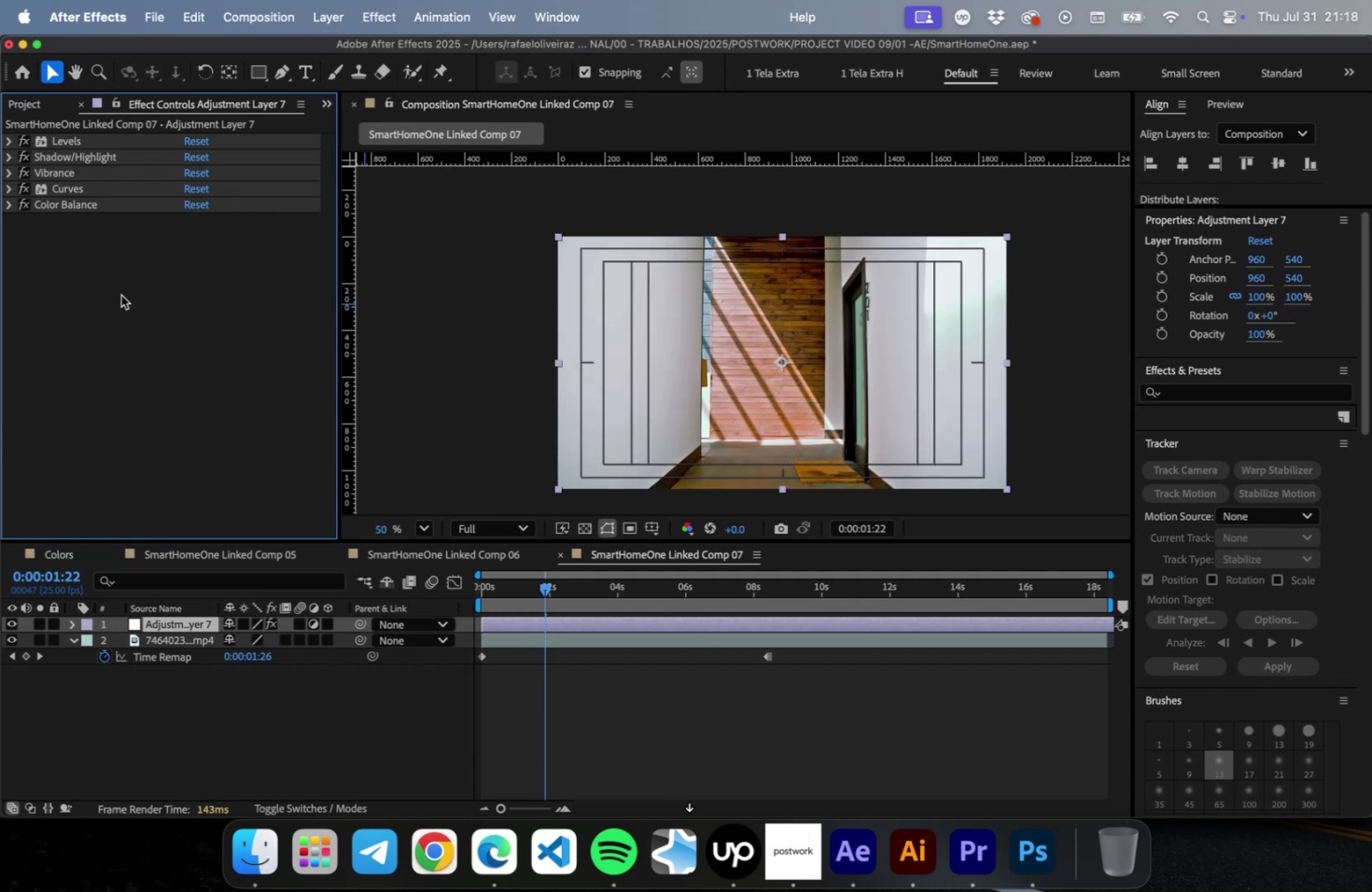 
wait(6.52)
 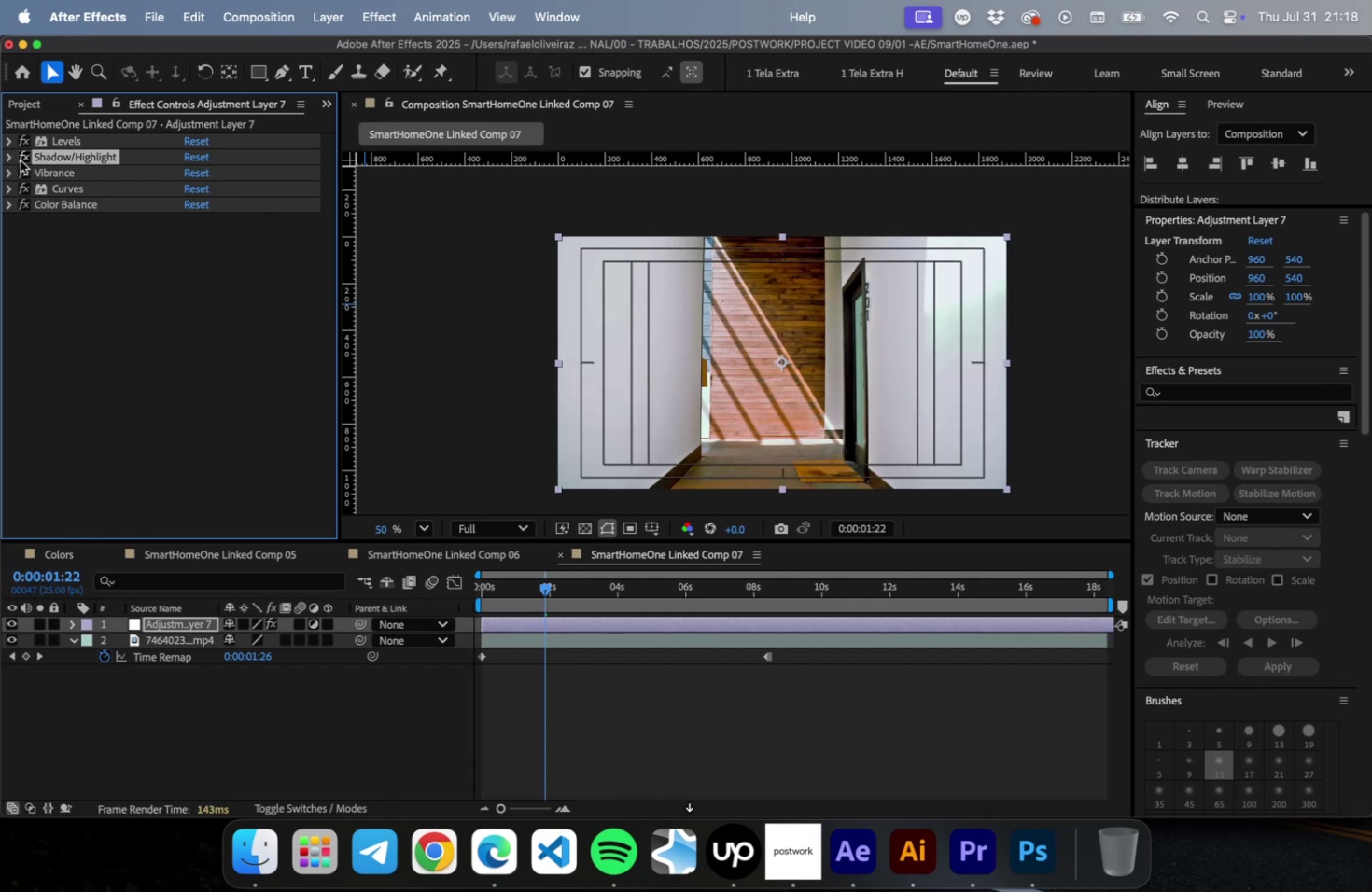 
left_click_drag(start_coordinate=[536, 586], to_coordinate=[427, 585])
 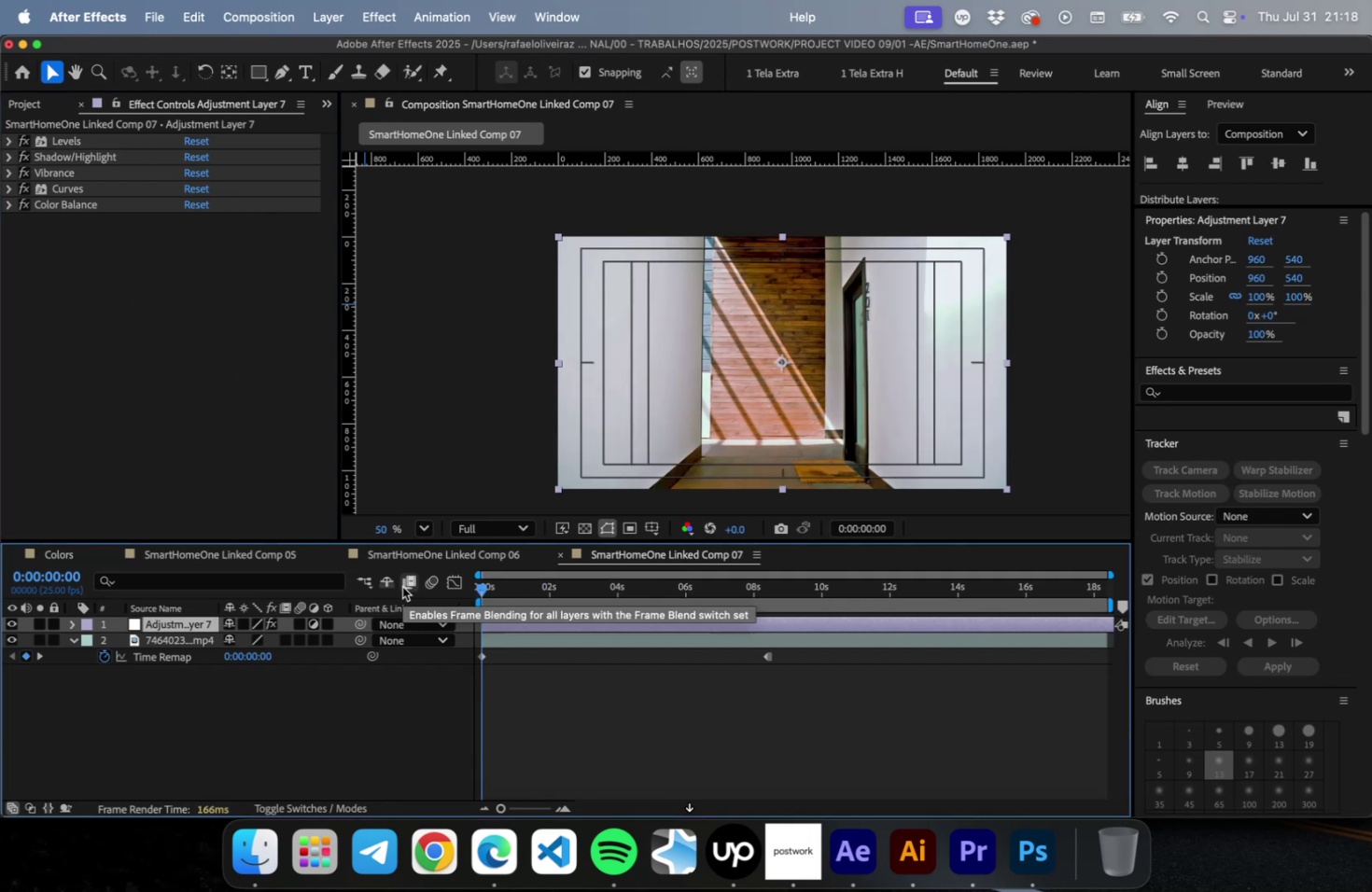 
key(Space)
 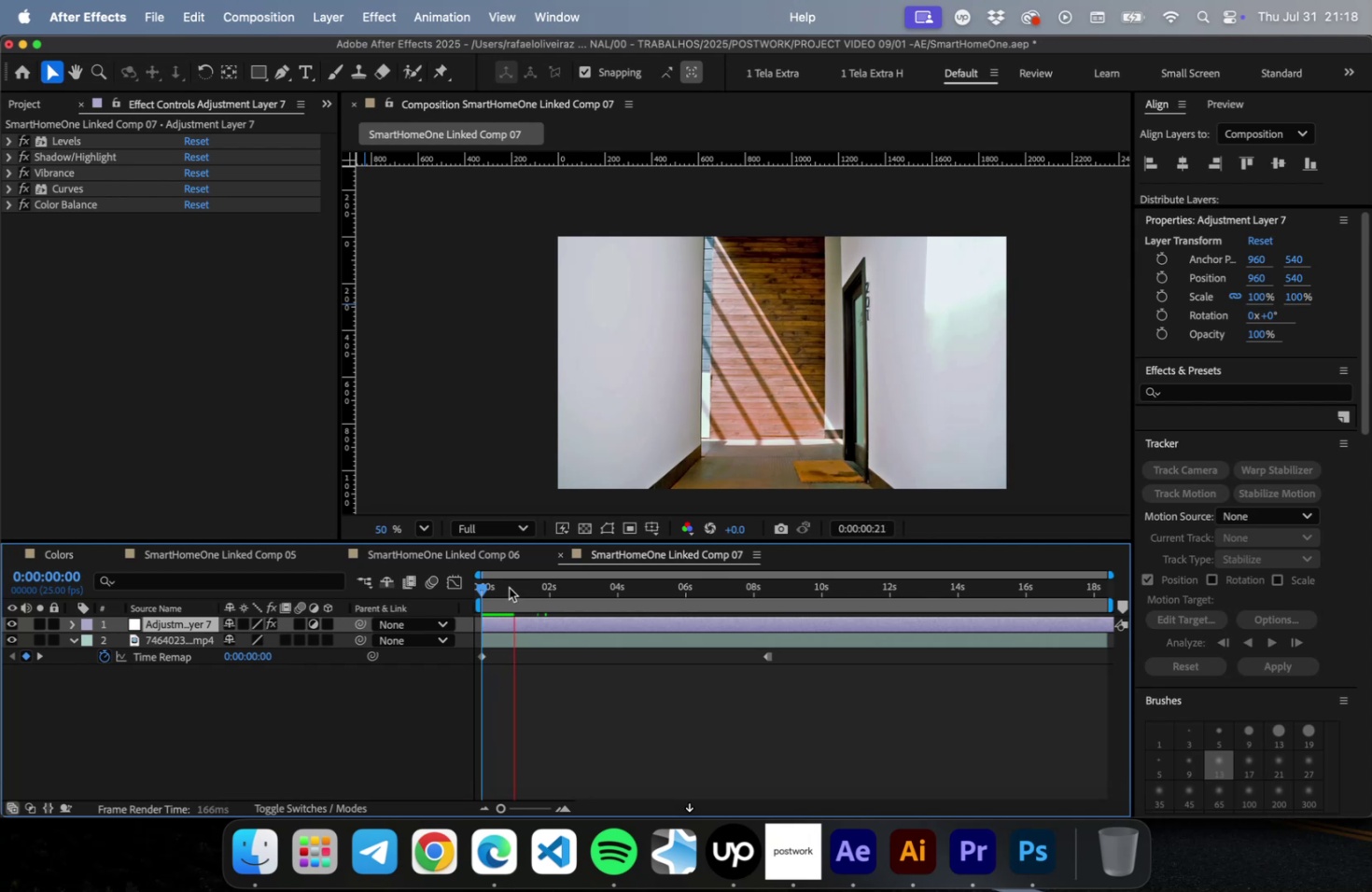 
left_click([513, 597])
 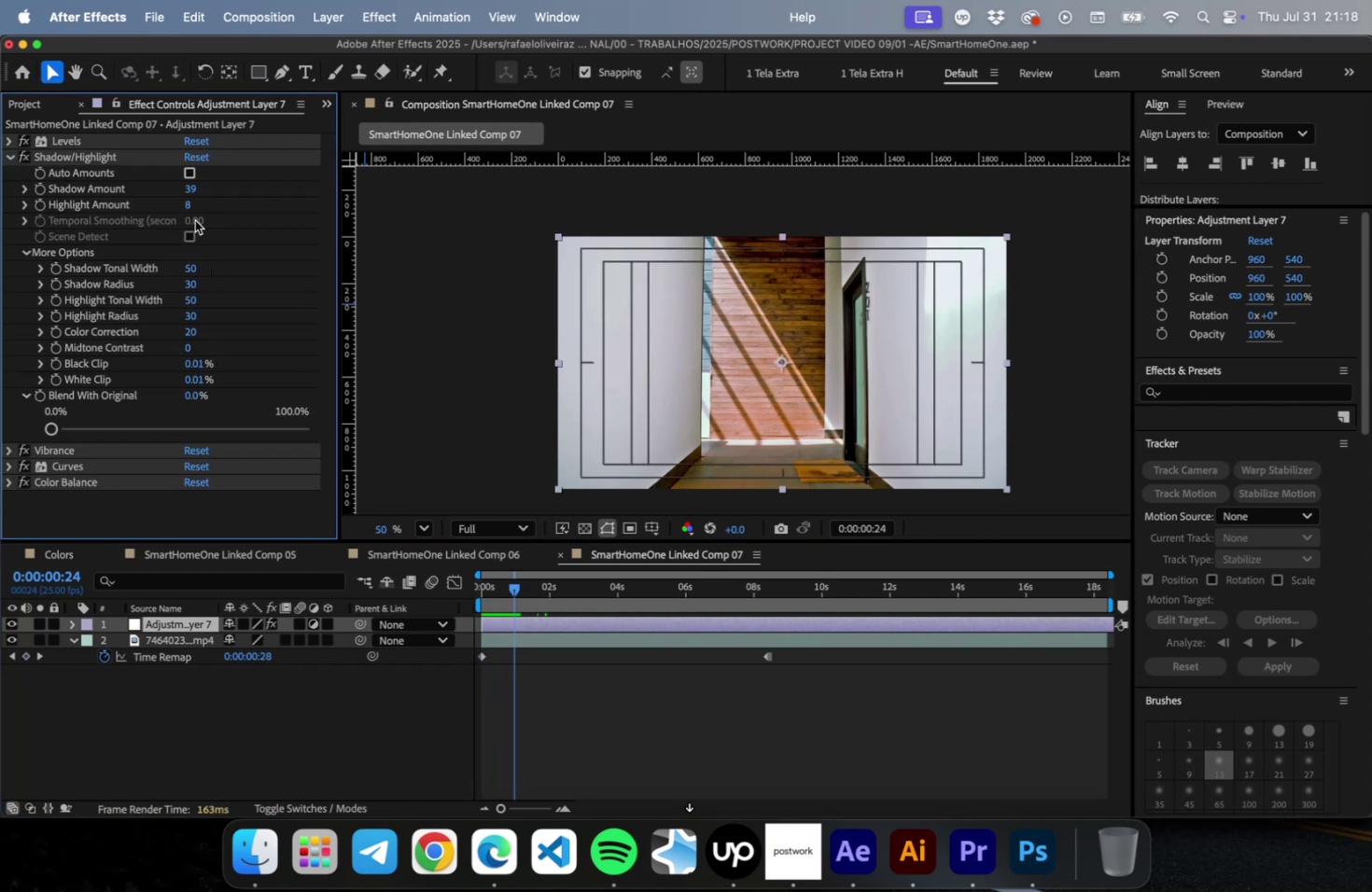 
left_click_drag(start_coordinate=[187, 207], to_coordinate=[179, 207])
 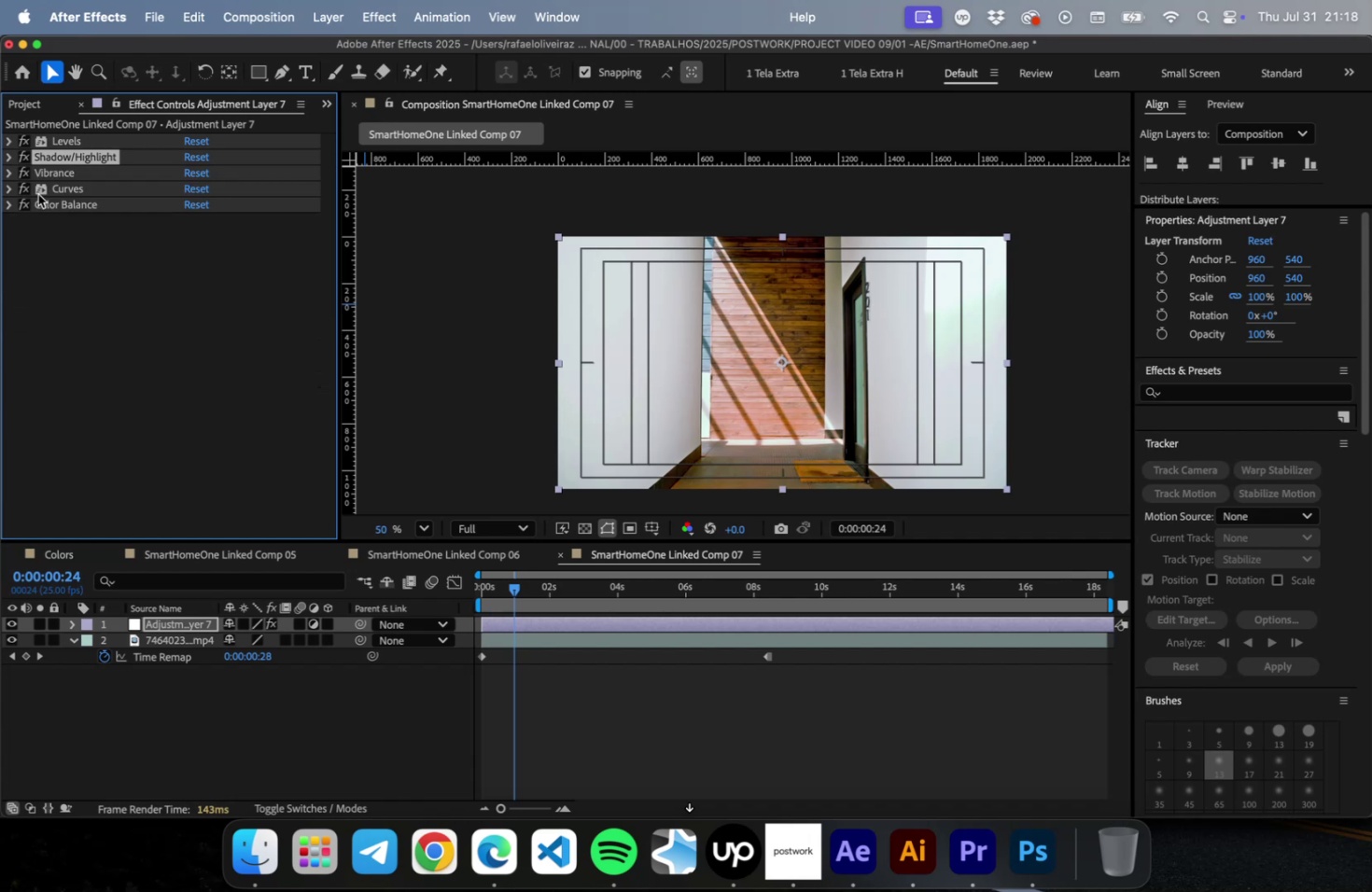 
left_click([7, 155])
 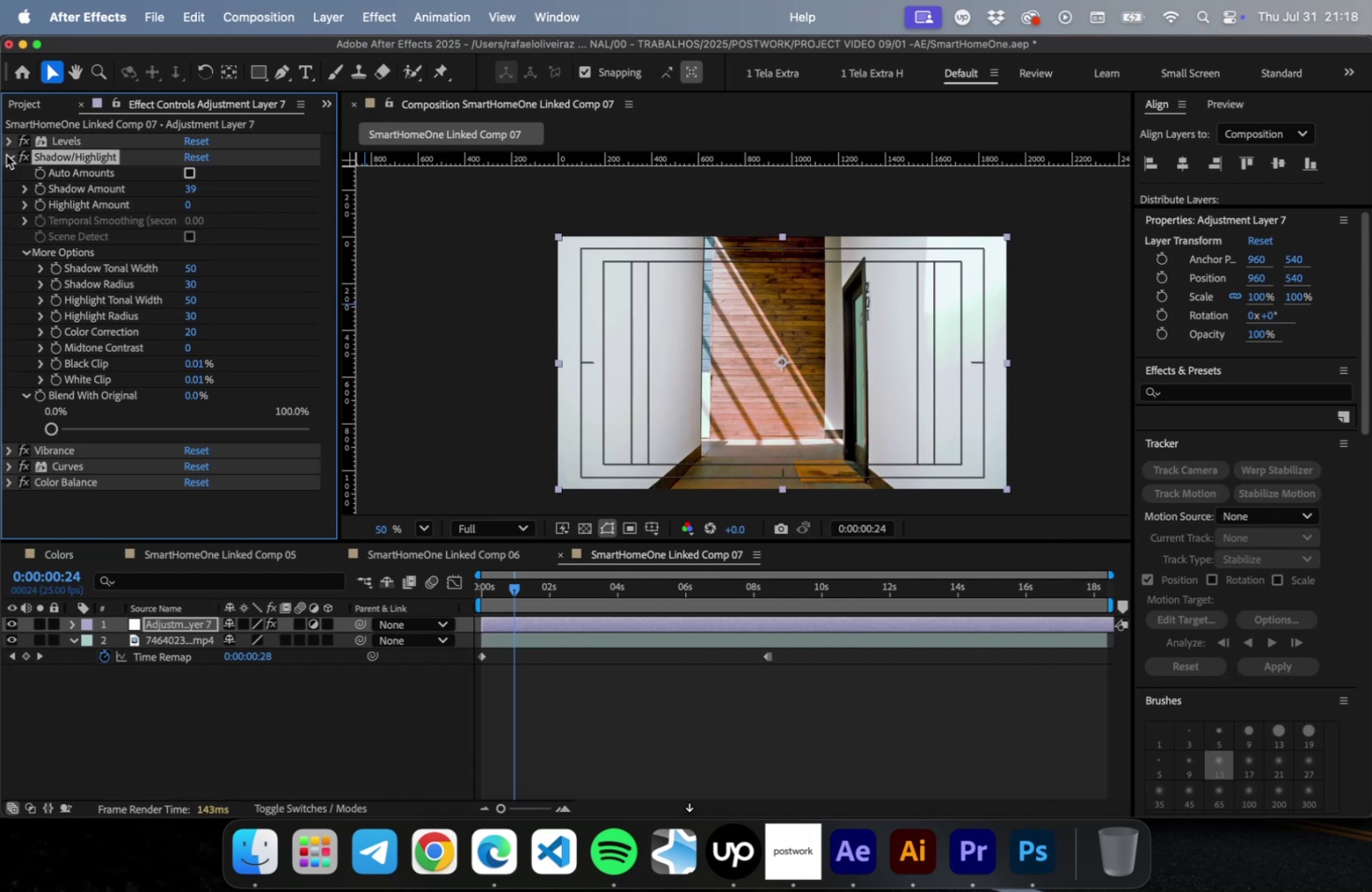 
left_click([7, 155])
 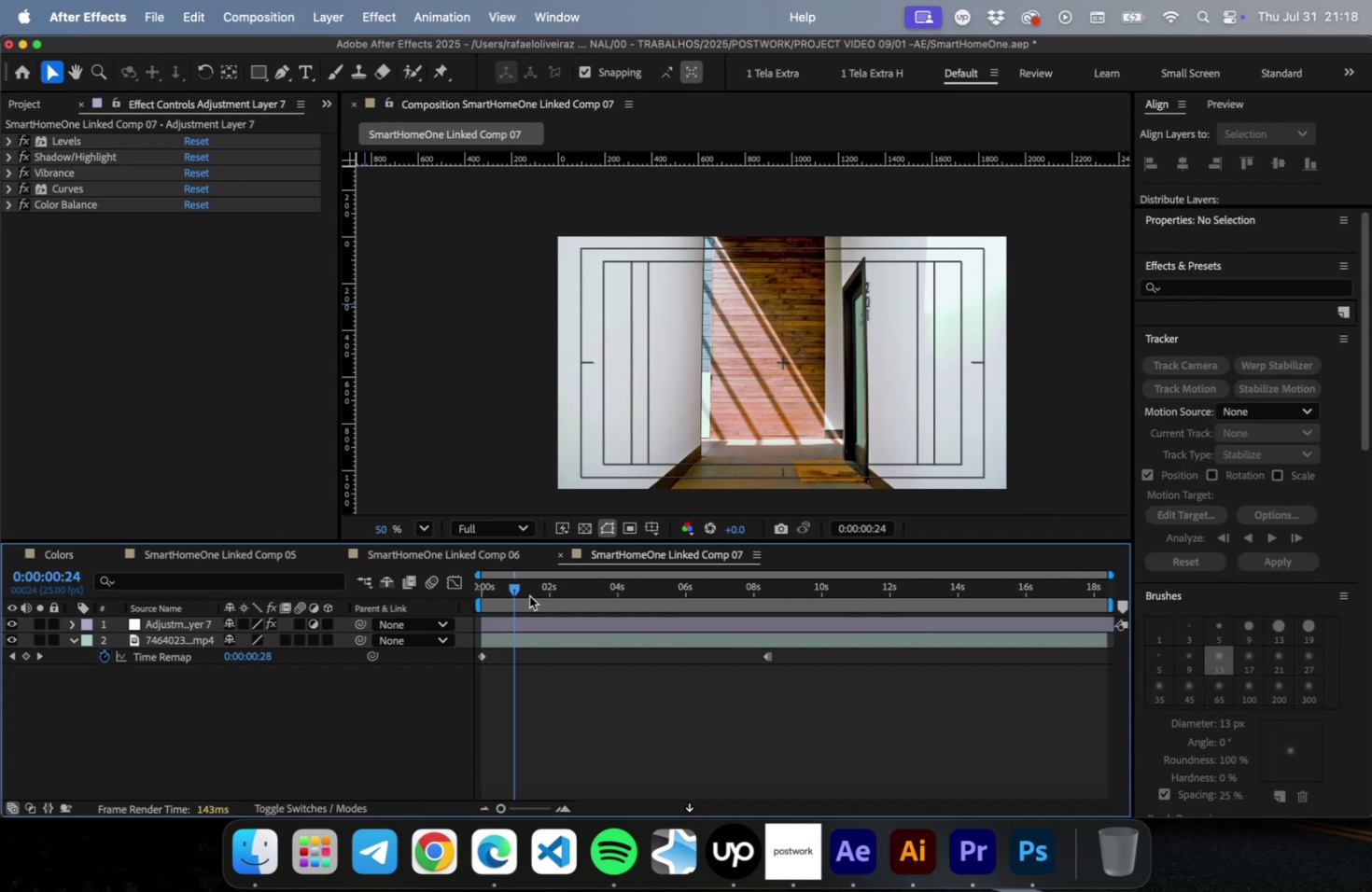 
left_click_drag(start_coordinate=[530, 591], to_coordinate=[655, 608])
 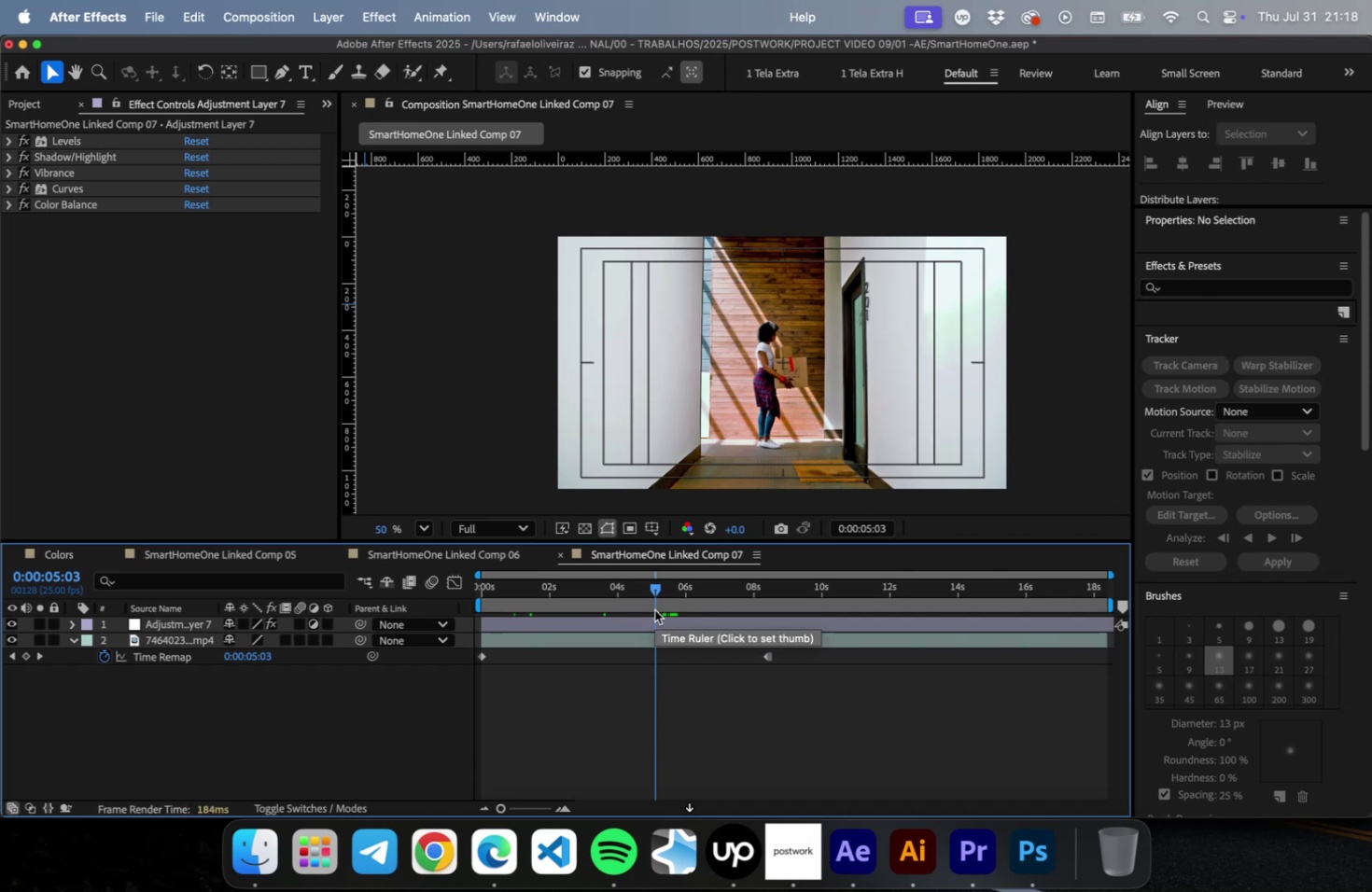 
key(Meta+CommandLeft)
 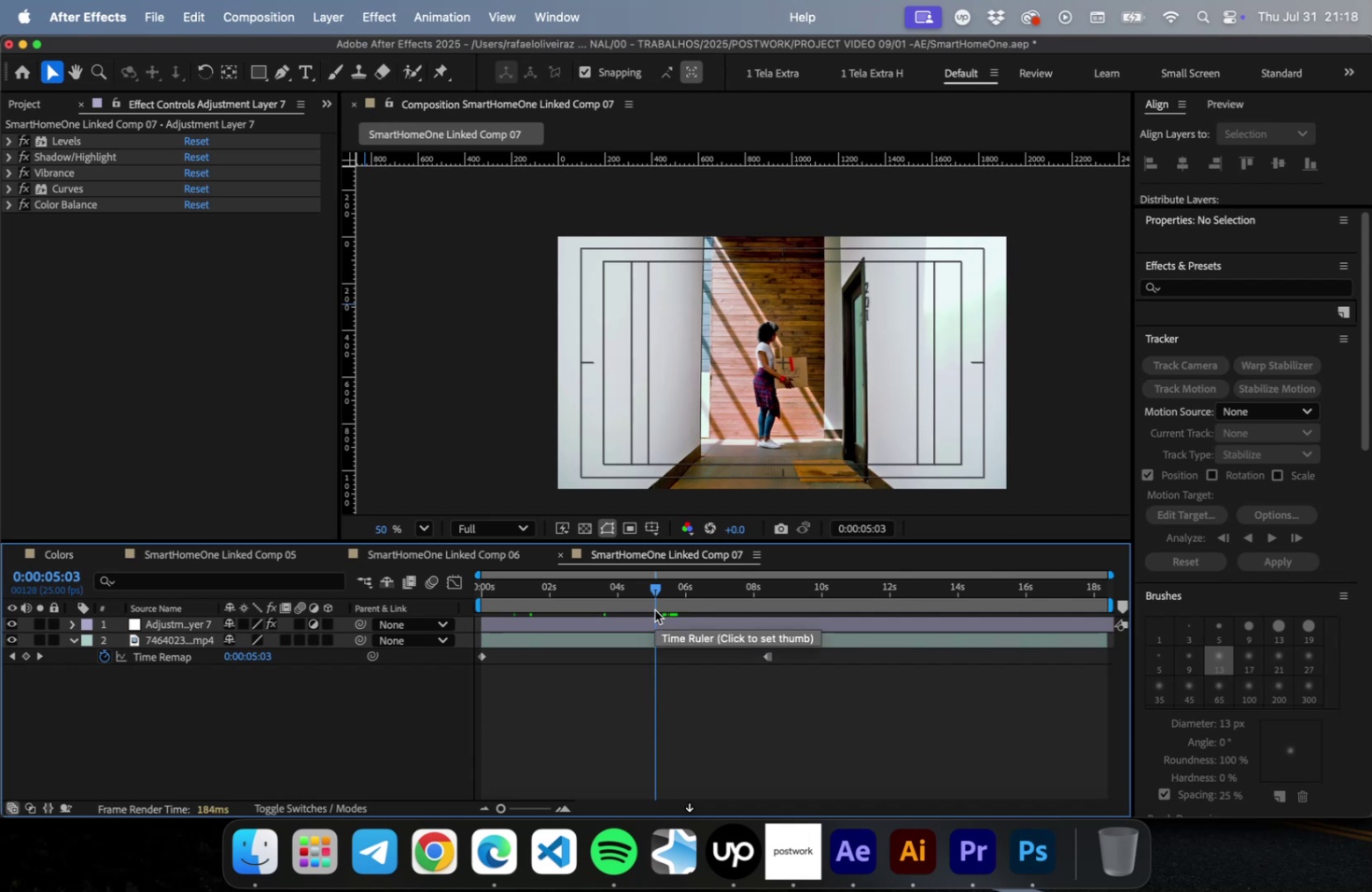 
key(Meta+S)
 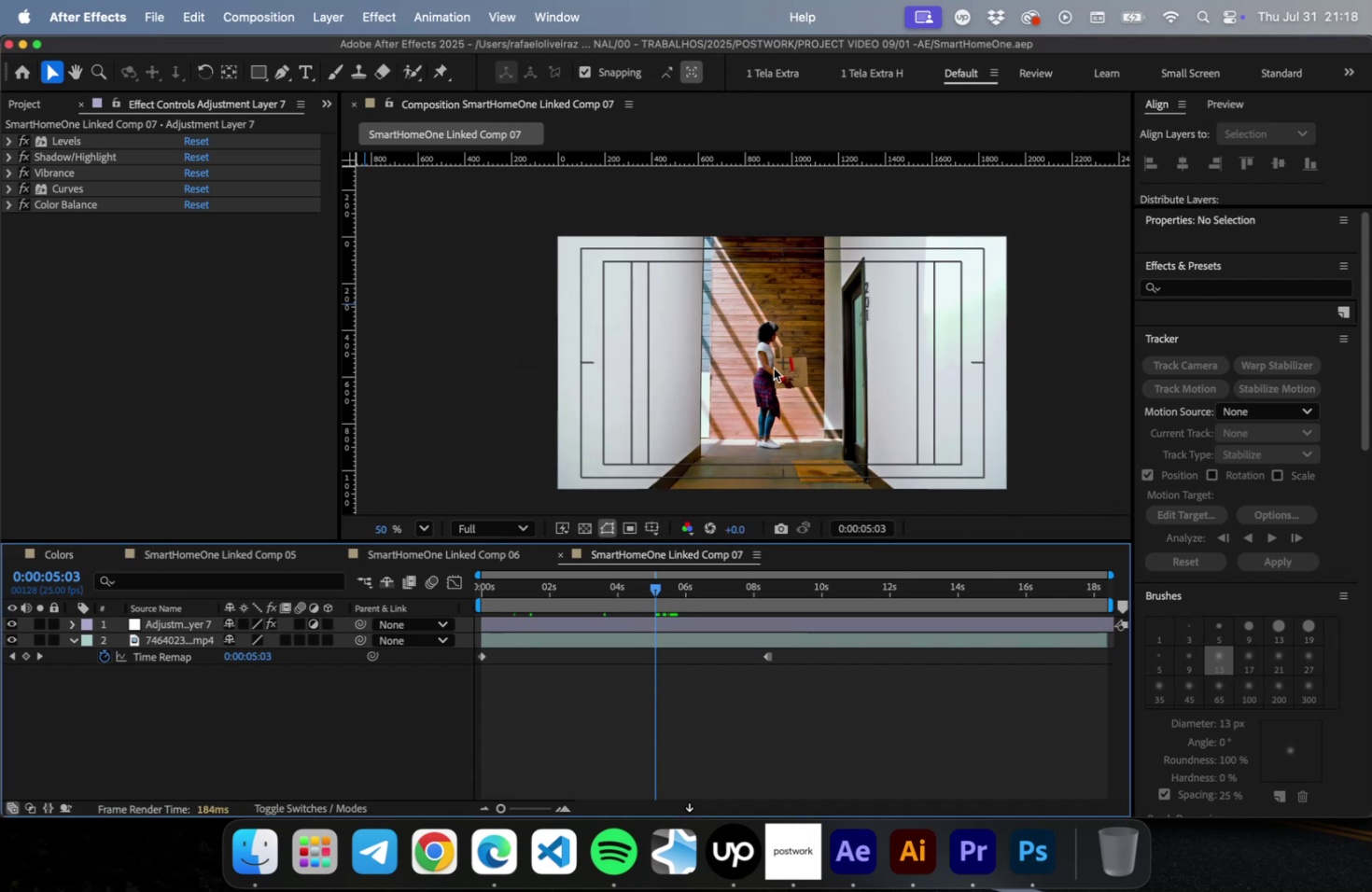 
scroll: coordinate [706, 197], scroll_direction: up, amount: 36.0
 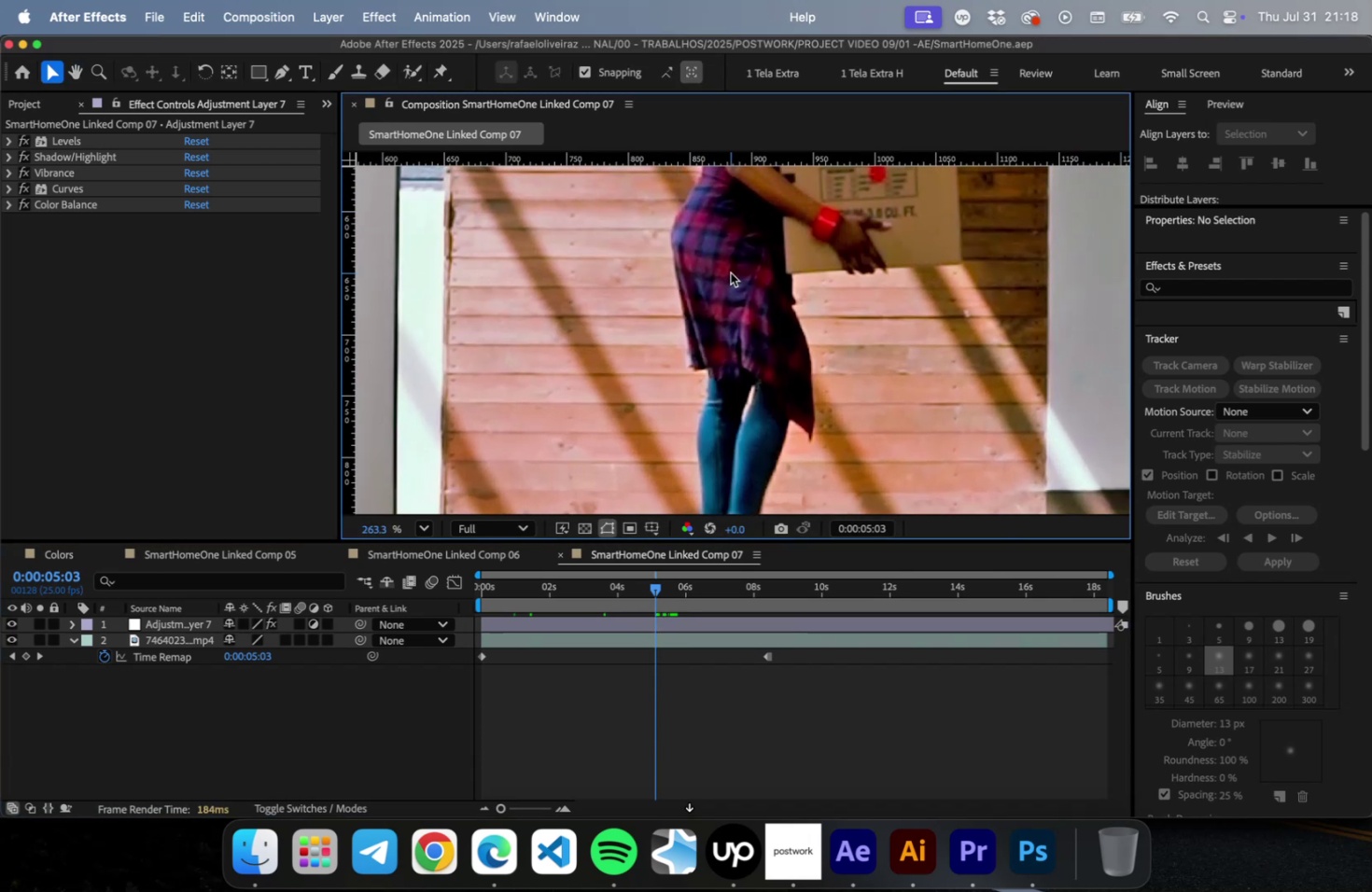 
scroll: coordinate [728, 338], scroll_direction: down, amount: 16.0
 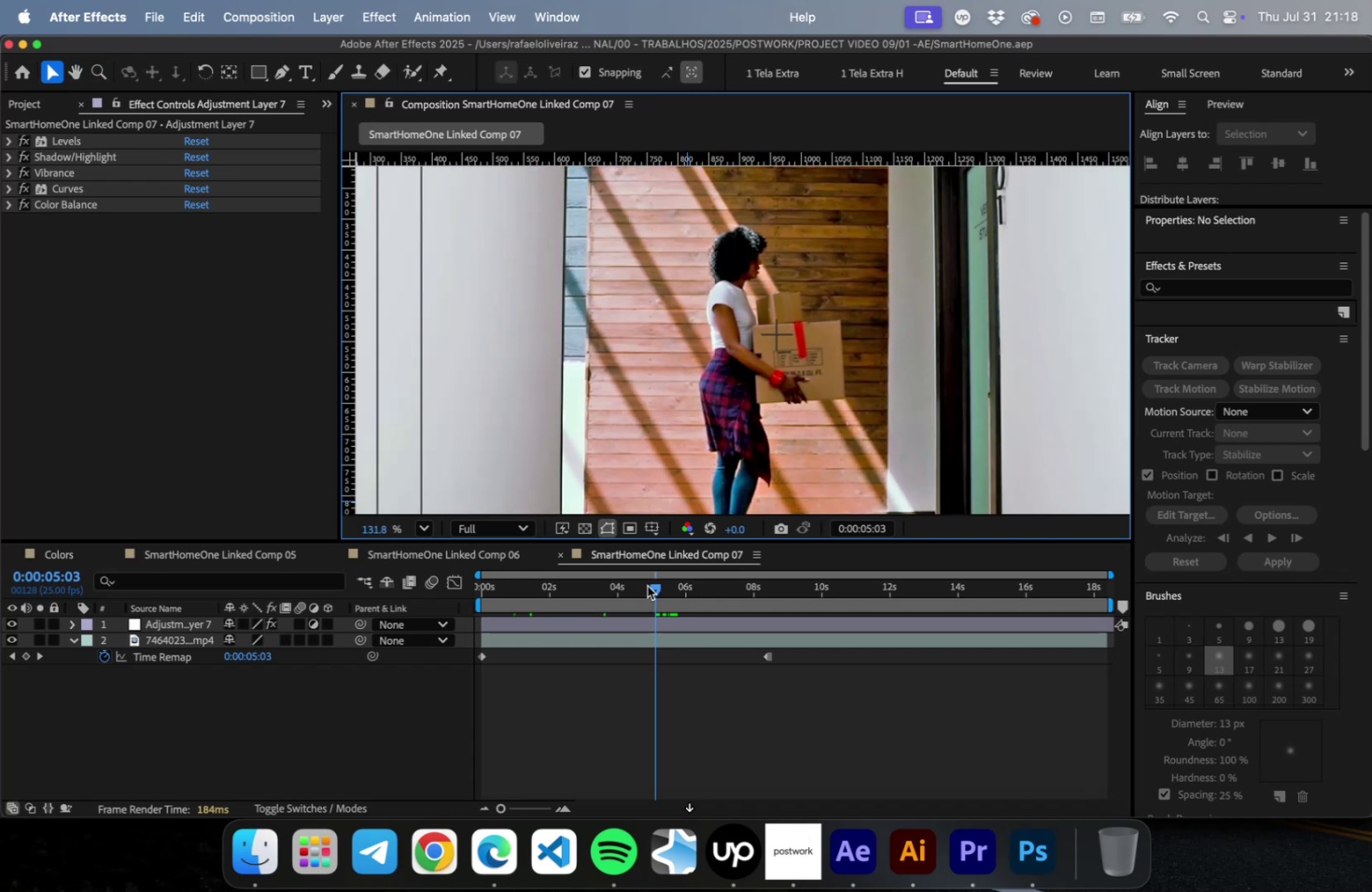 
left_click_drag(start_coordinate=[646, 587], to_coordinate=[425, 584])
 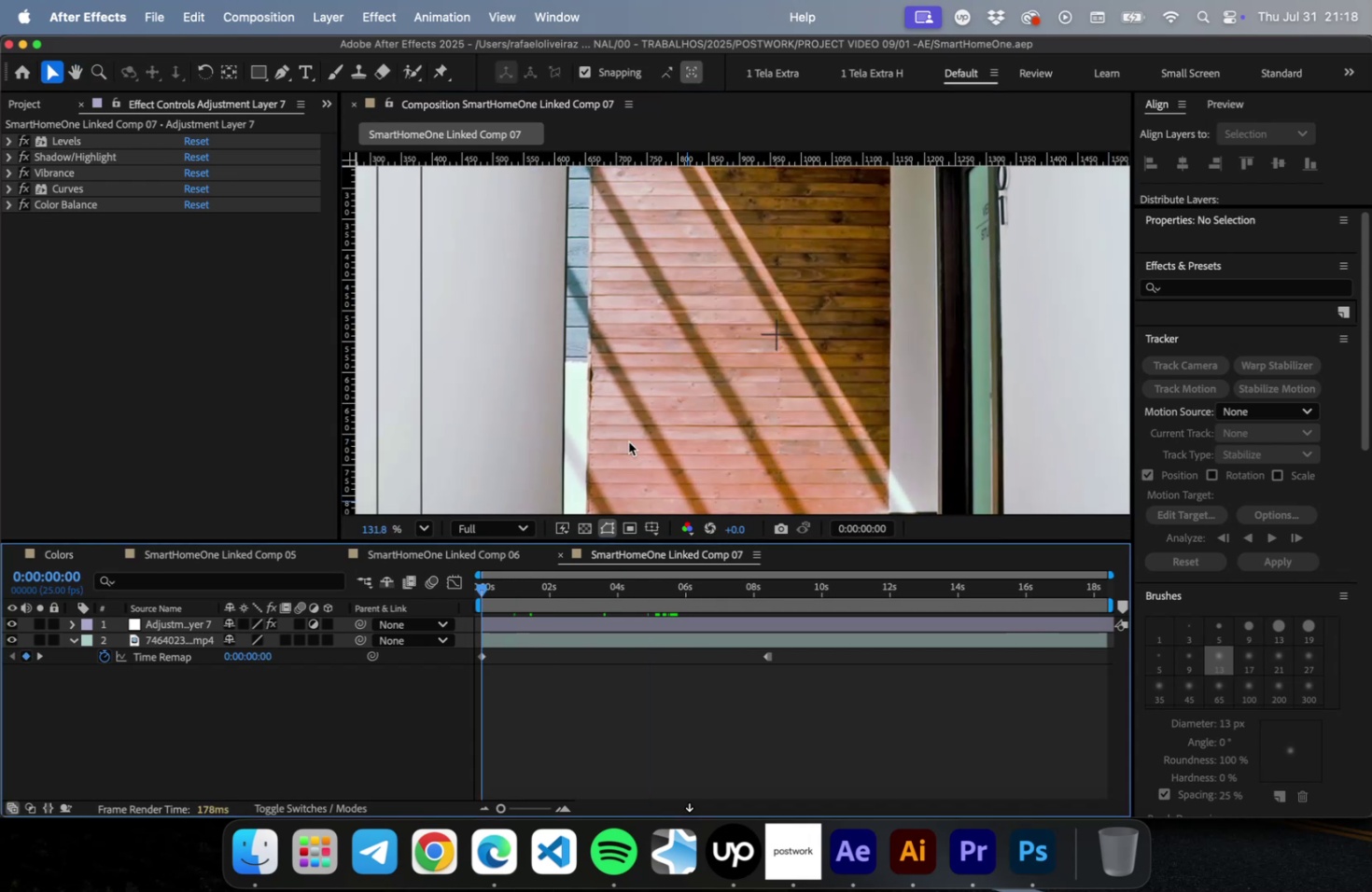 
key(Space)
 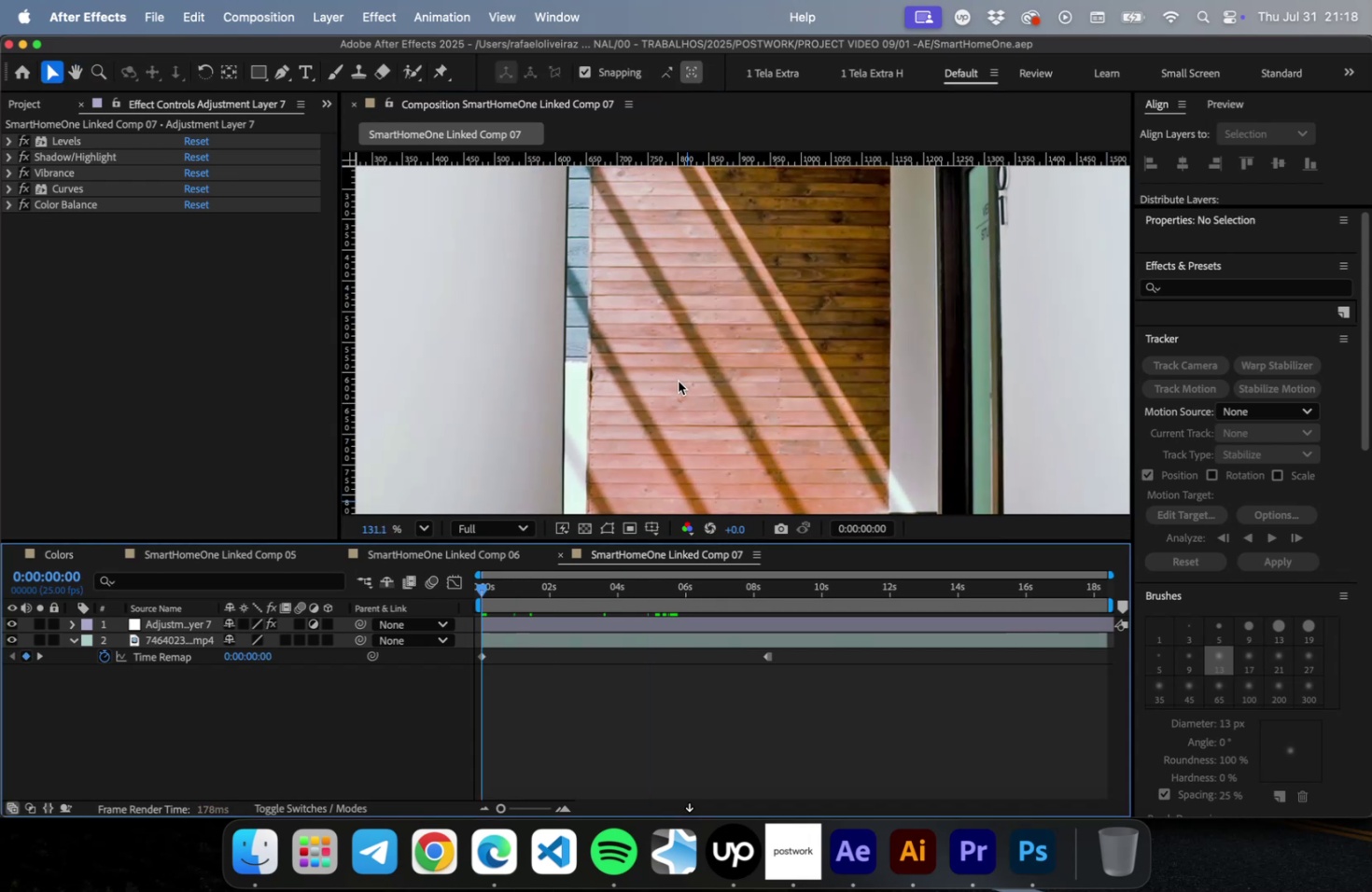 
scroll: coordinate [678, 381], scroll_direction: down, amount: 4.0
 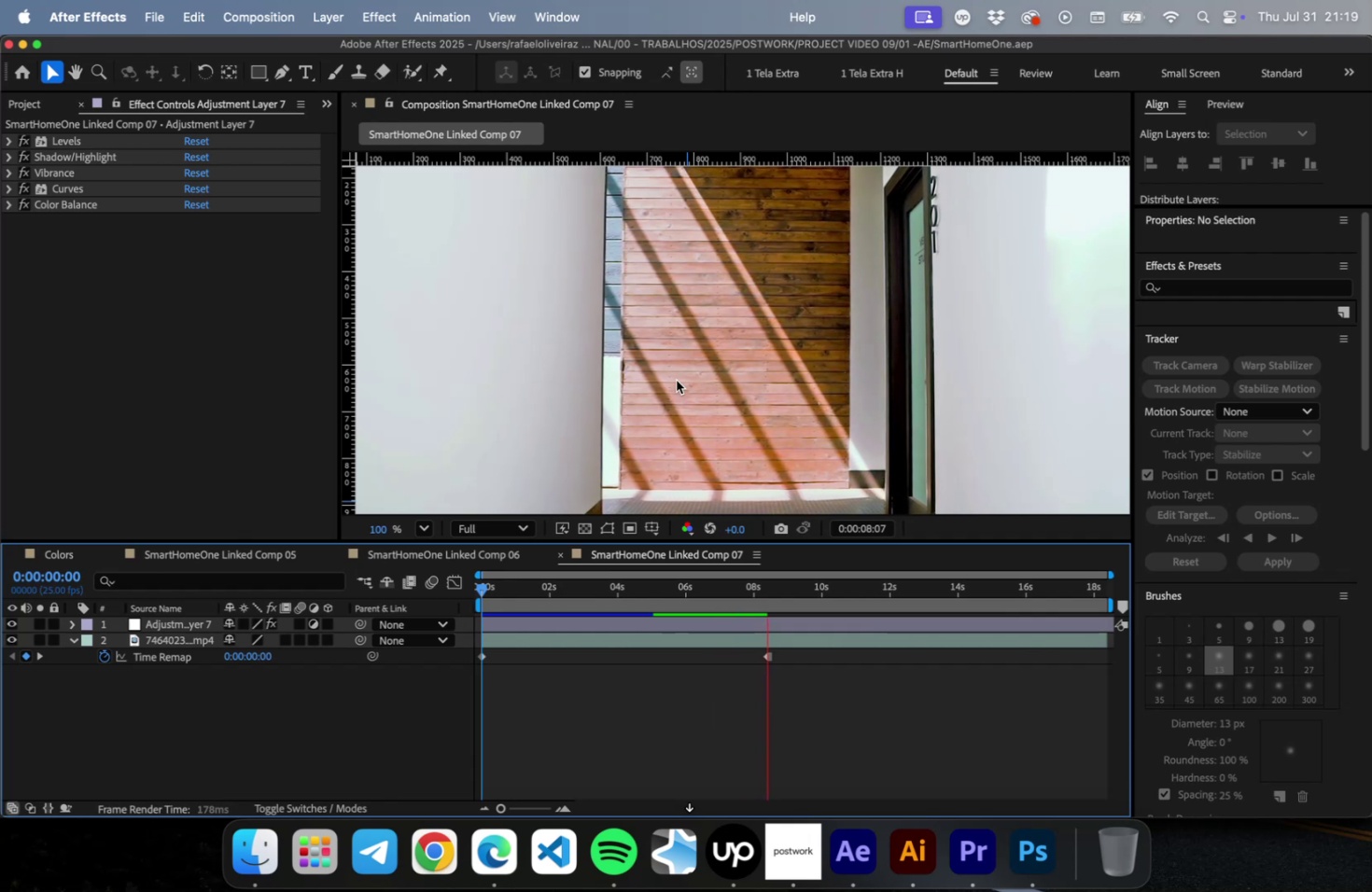 
wait(22.46)
 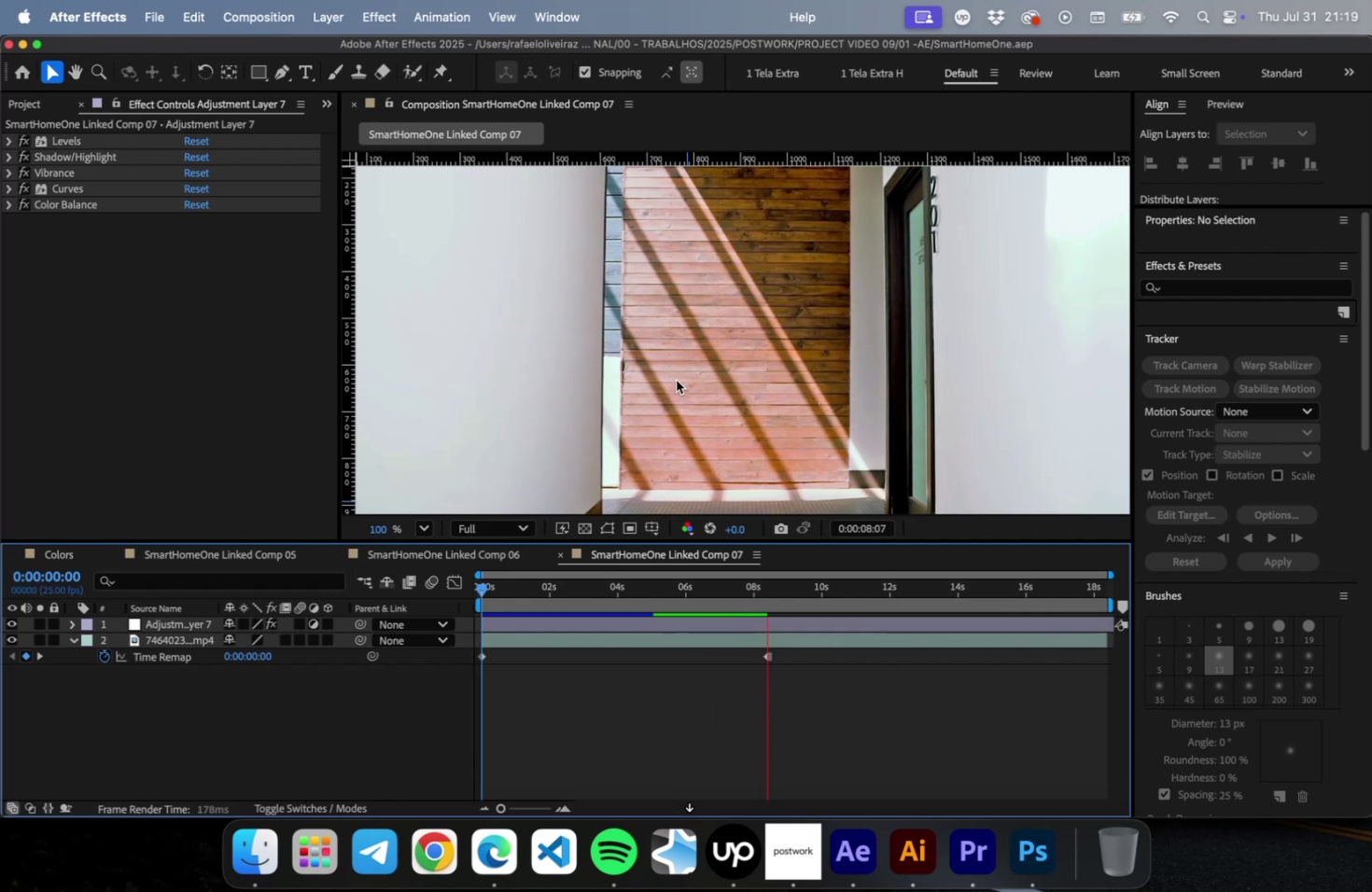 
key(Space)
 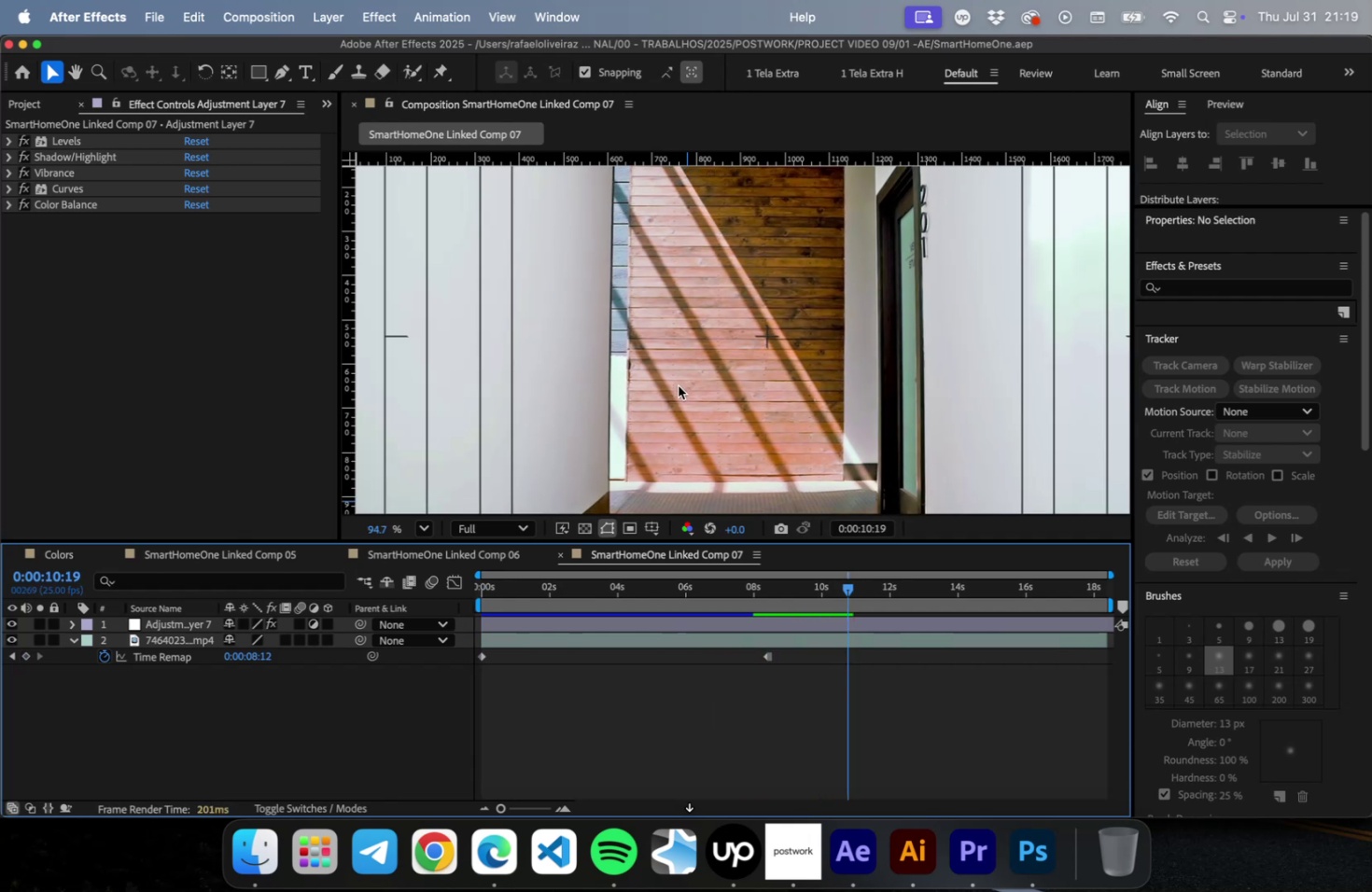 
scroll: coordinate [697, 366], scroll_direction: down, amount: 15.0
 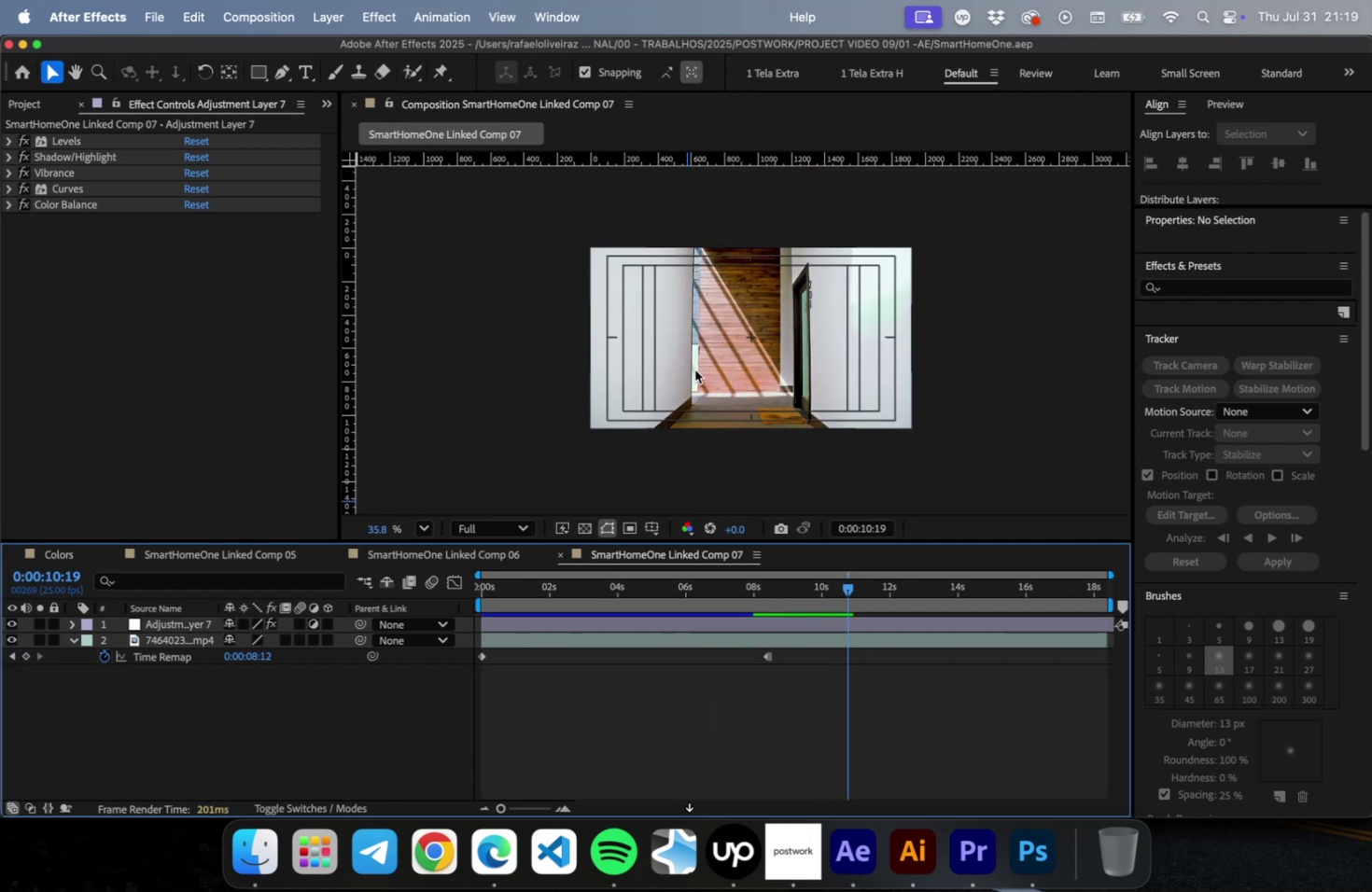 
key(Meta+CommandLeft)
 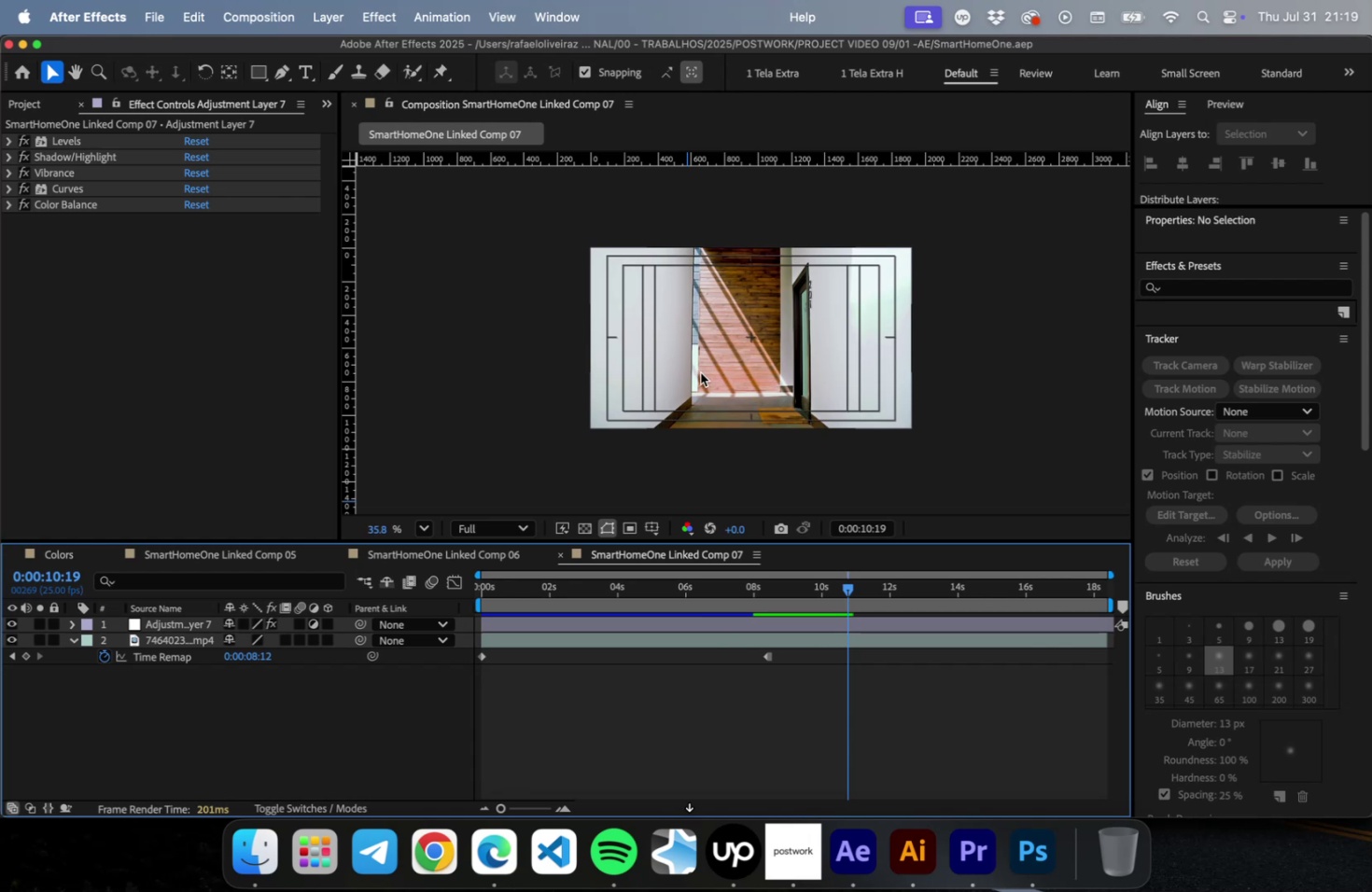 
key(Meta+S)
 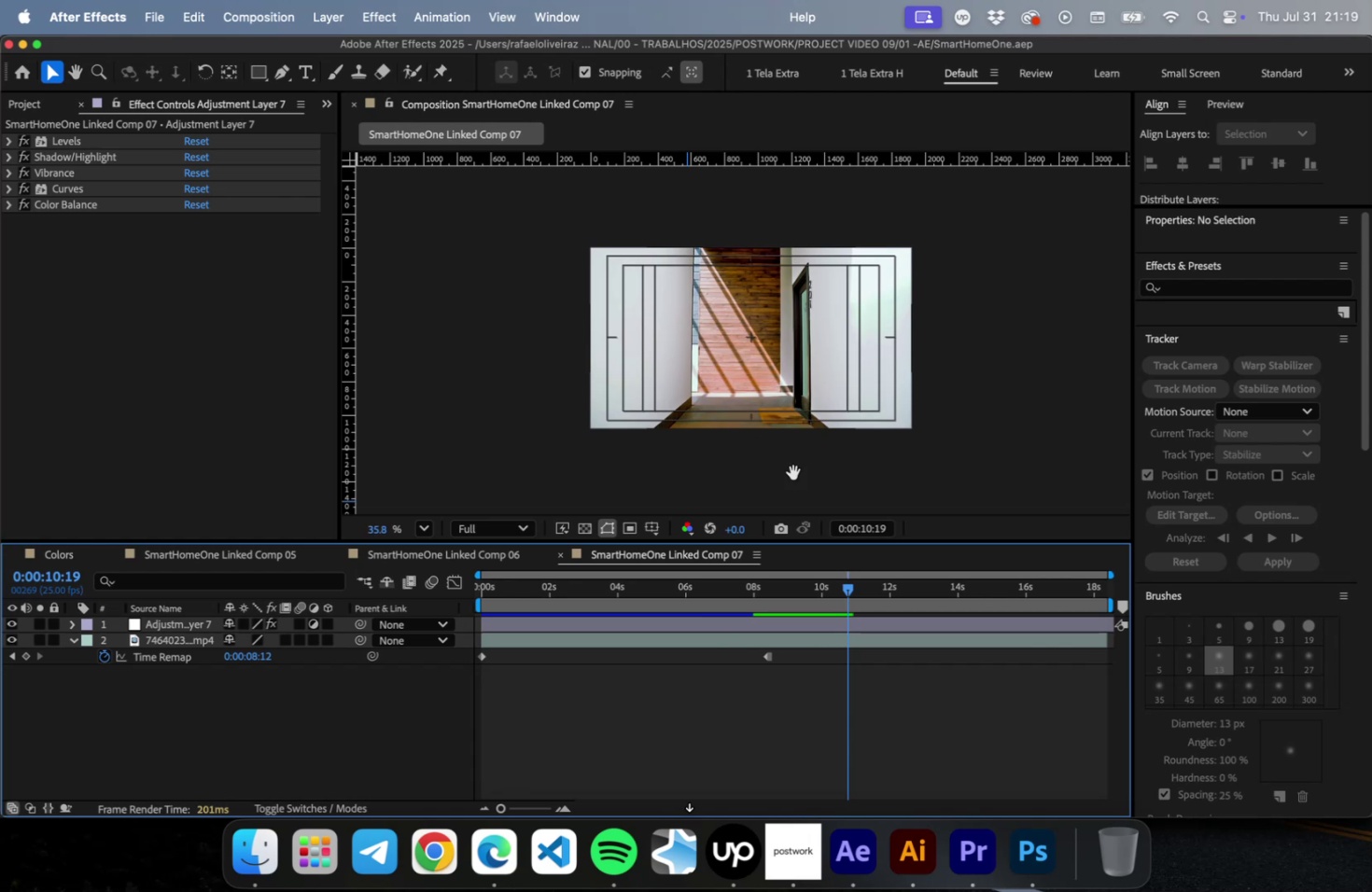 
key(Space)
 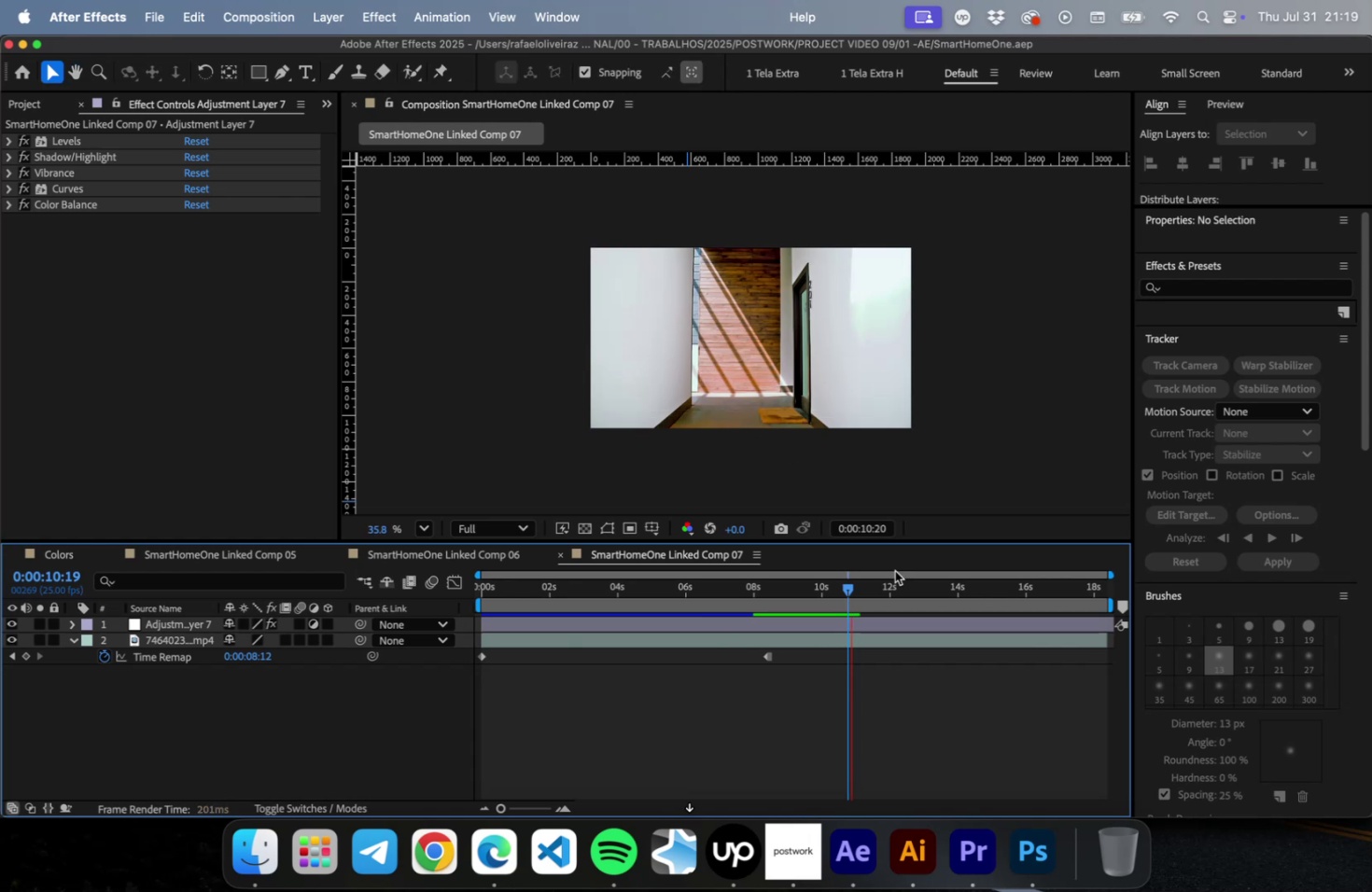 
mouse_move([875, 600])
 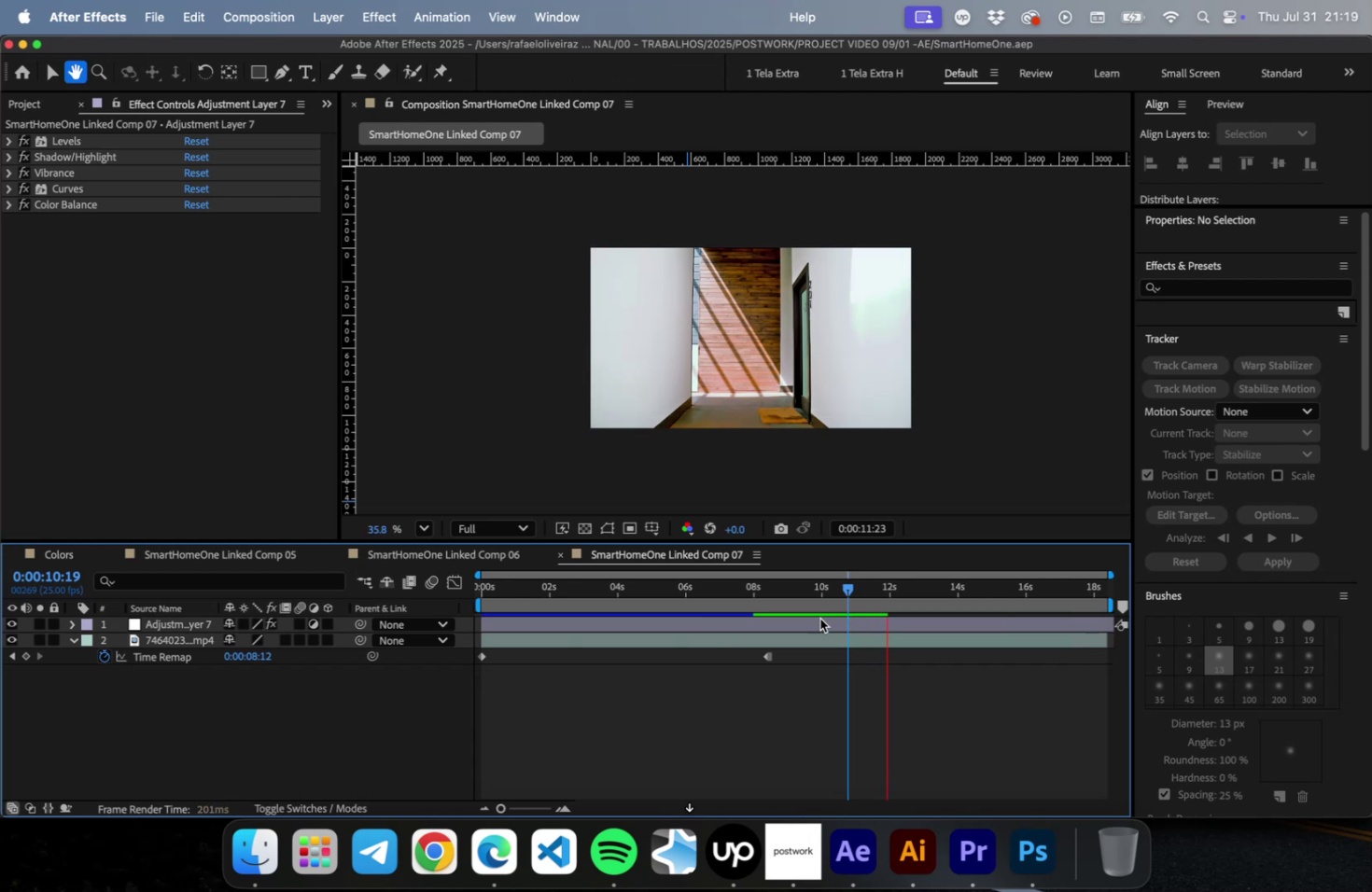 
key(Space)
 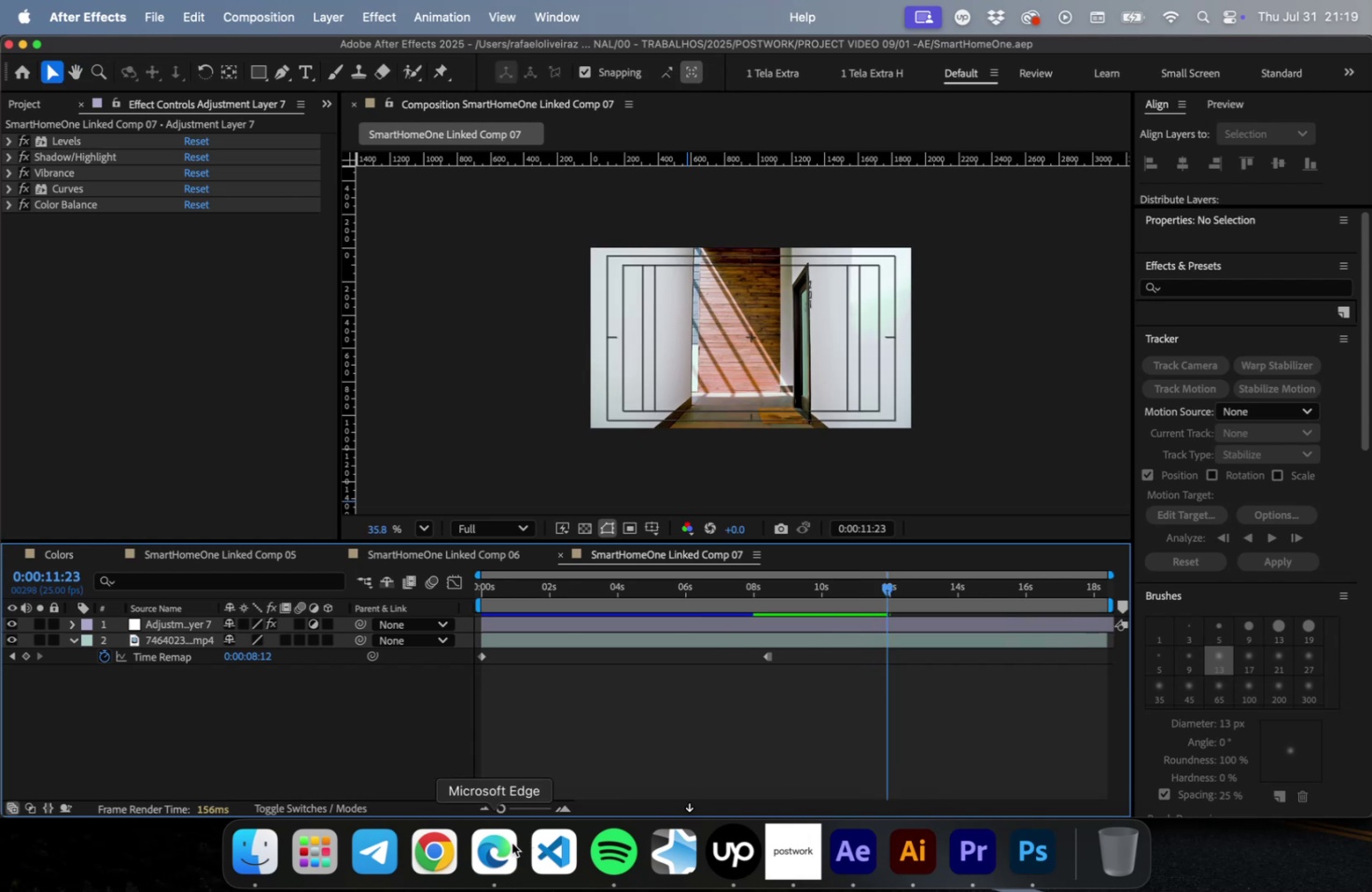 
left_click([511, 842])
 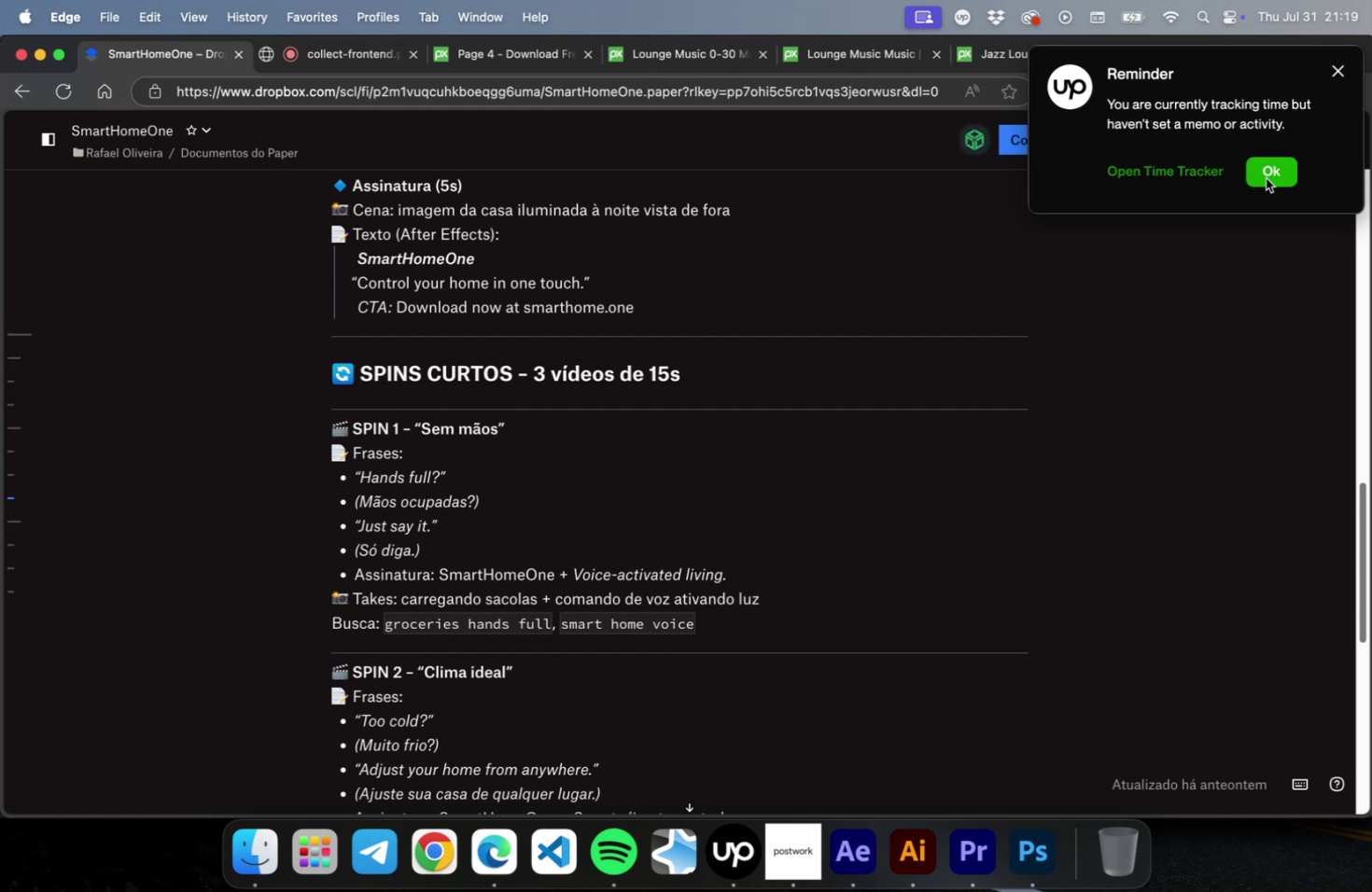 
wait(7.42)
 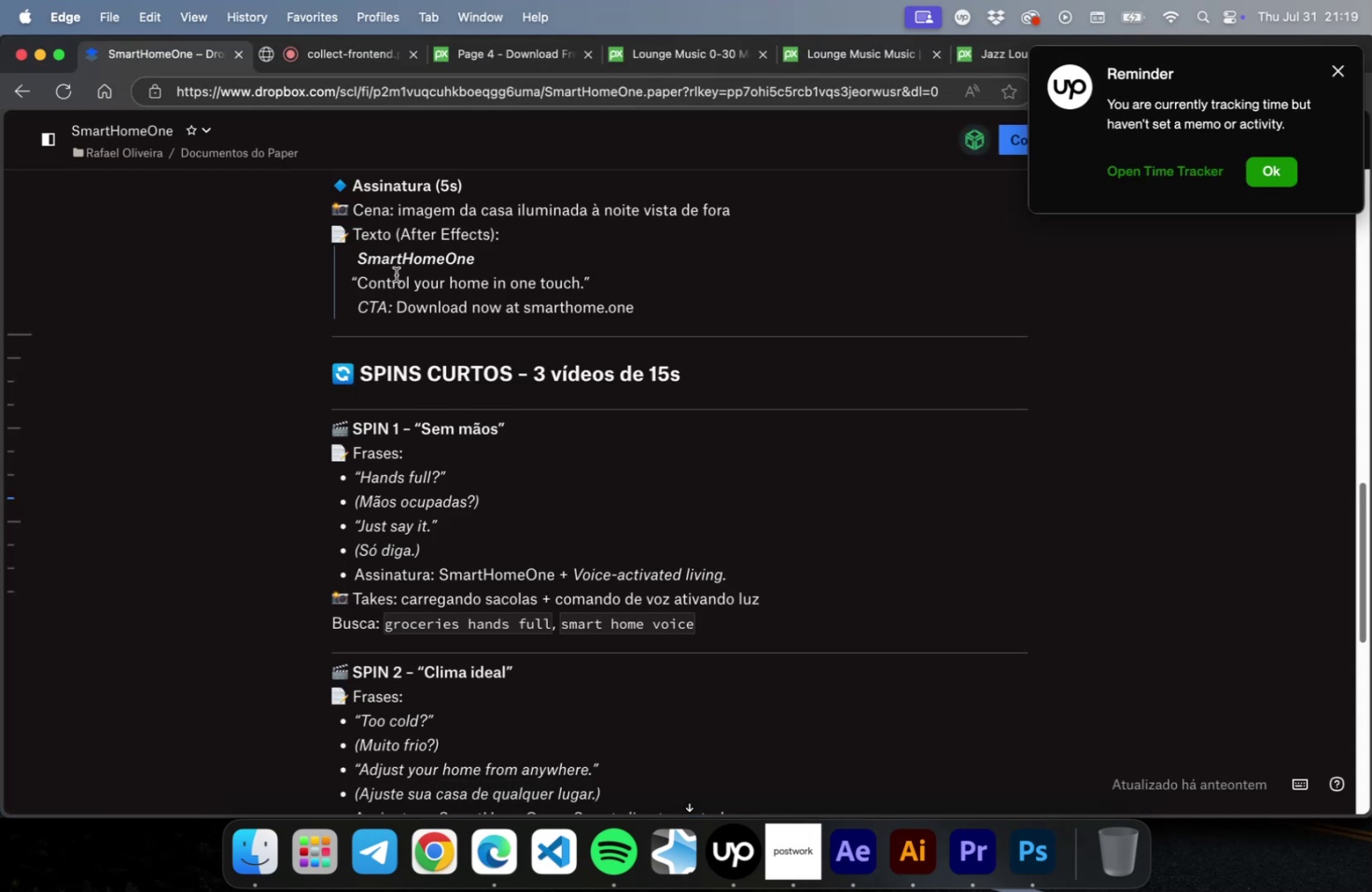 
left_click([777, 384])
 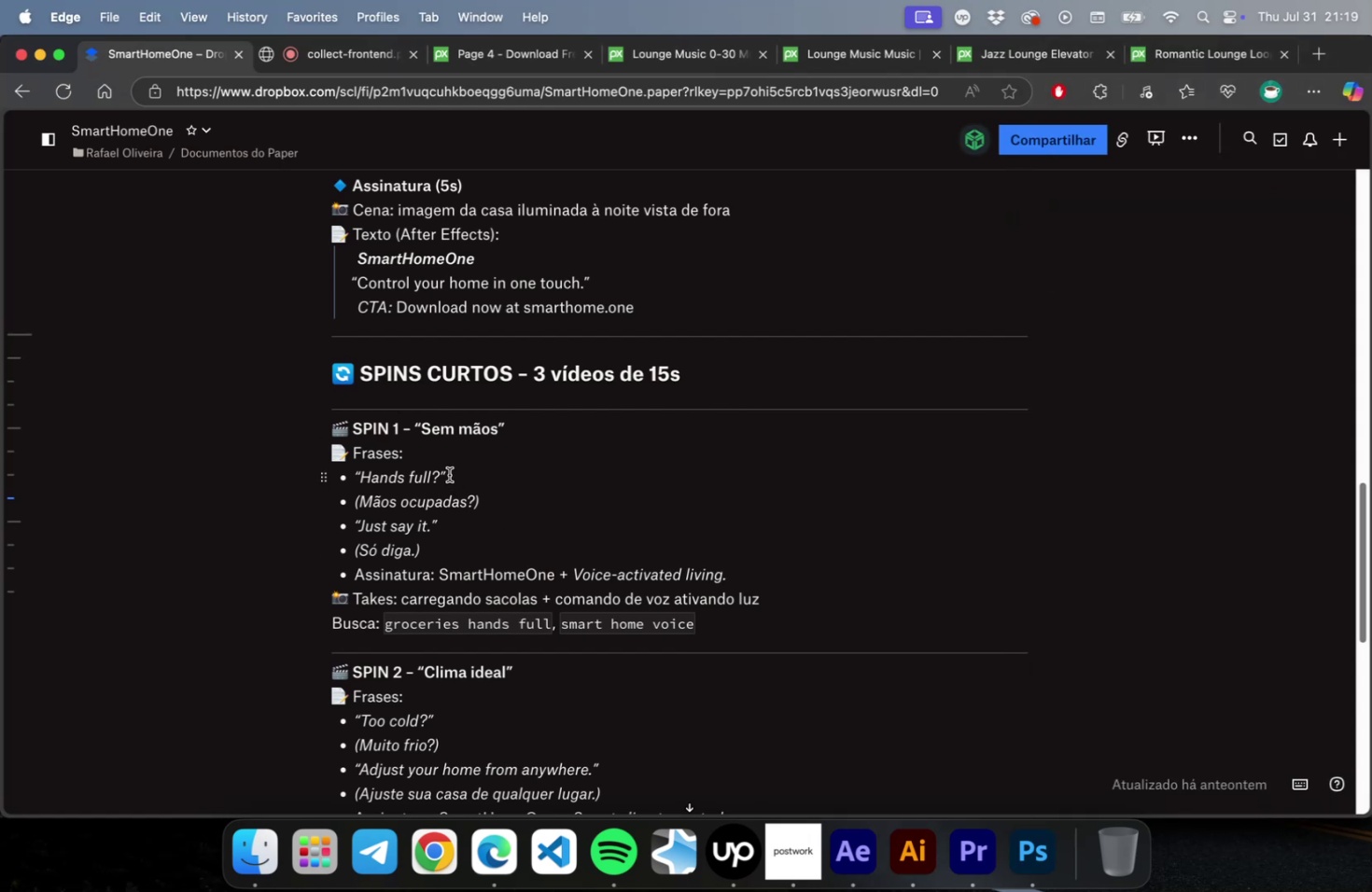 
left_click_drag(start_coordinate=[442, 475], to_coordinate=[363, 476])
 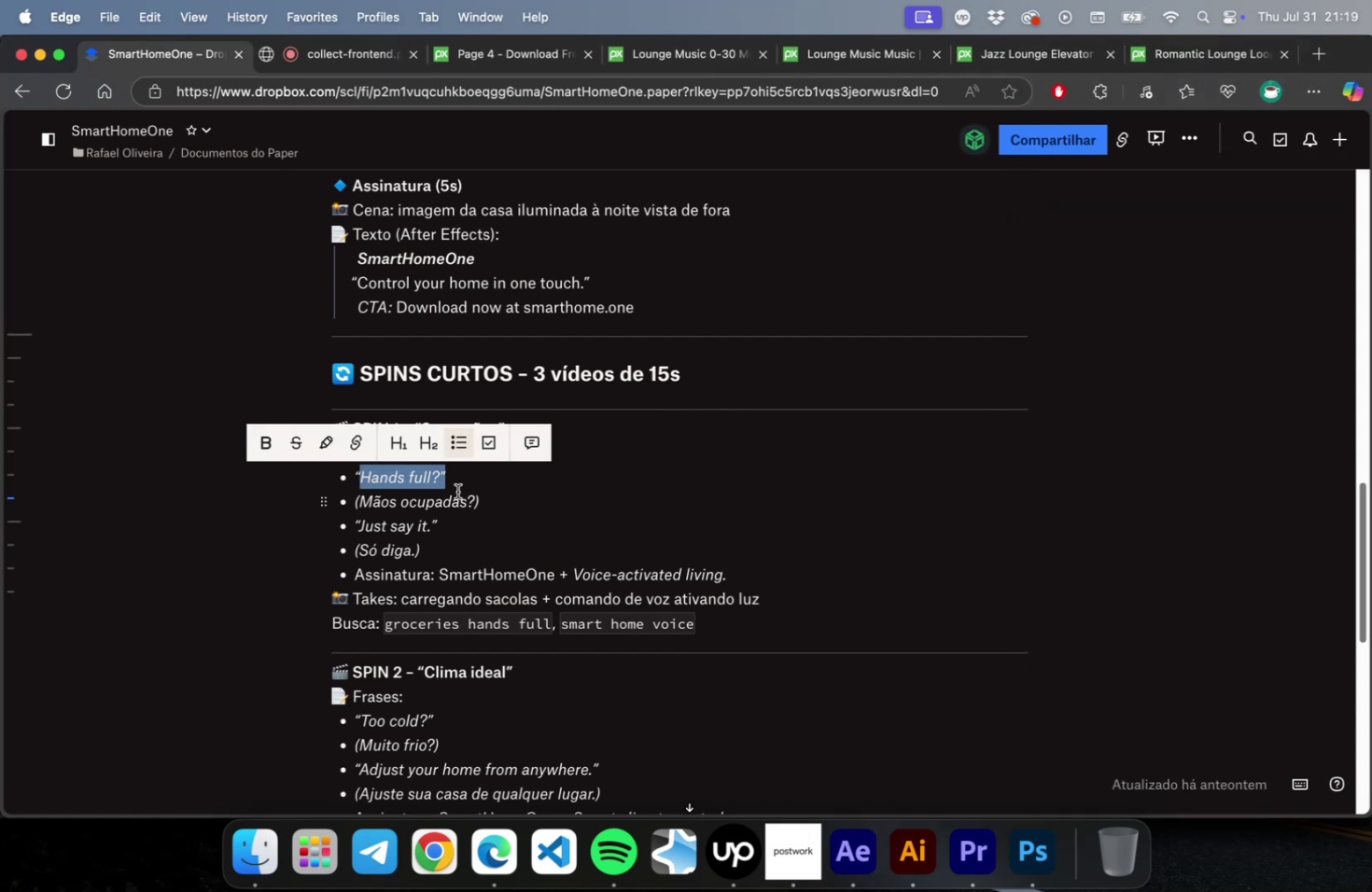 
key(Meta+C)
 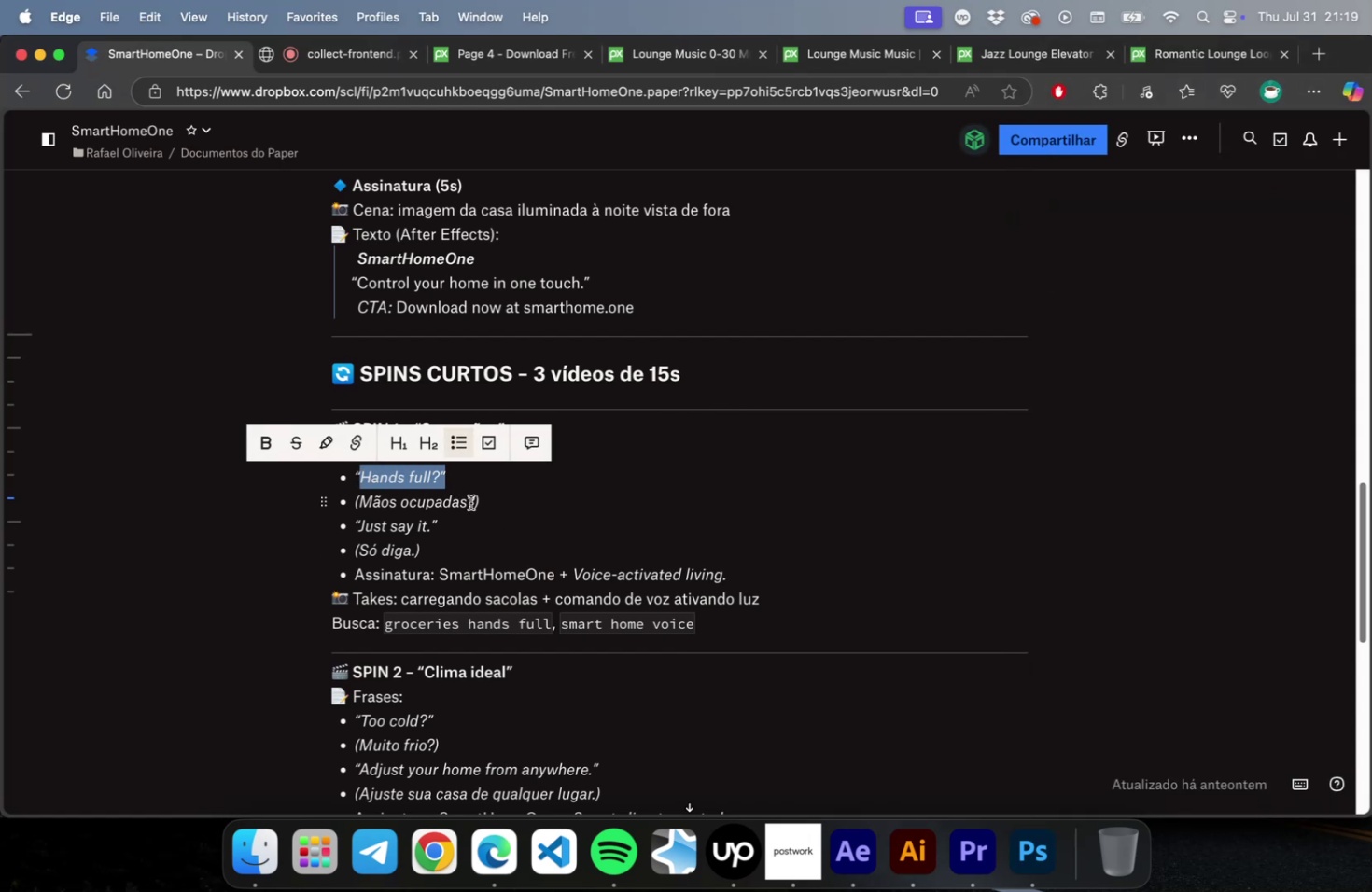 
key(Meta+Tab)
 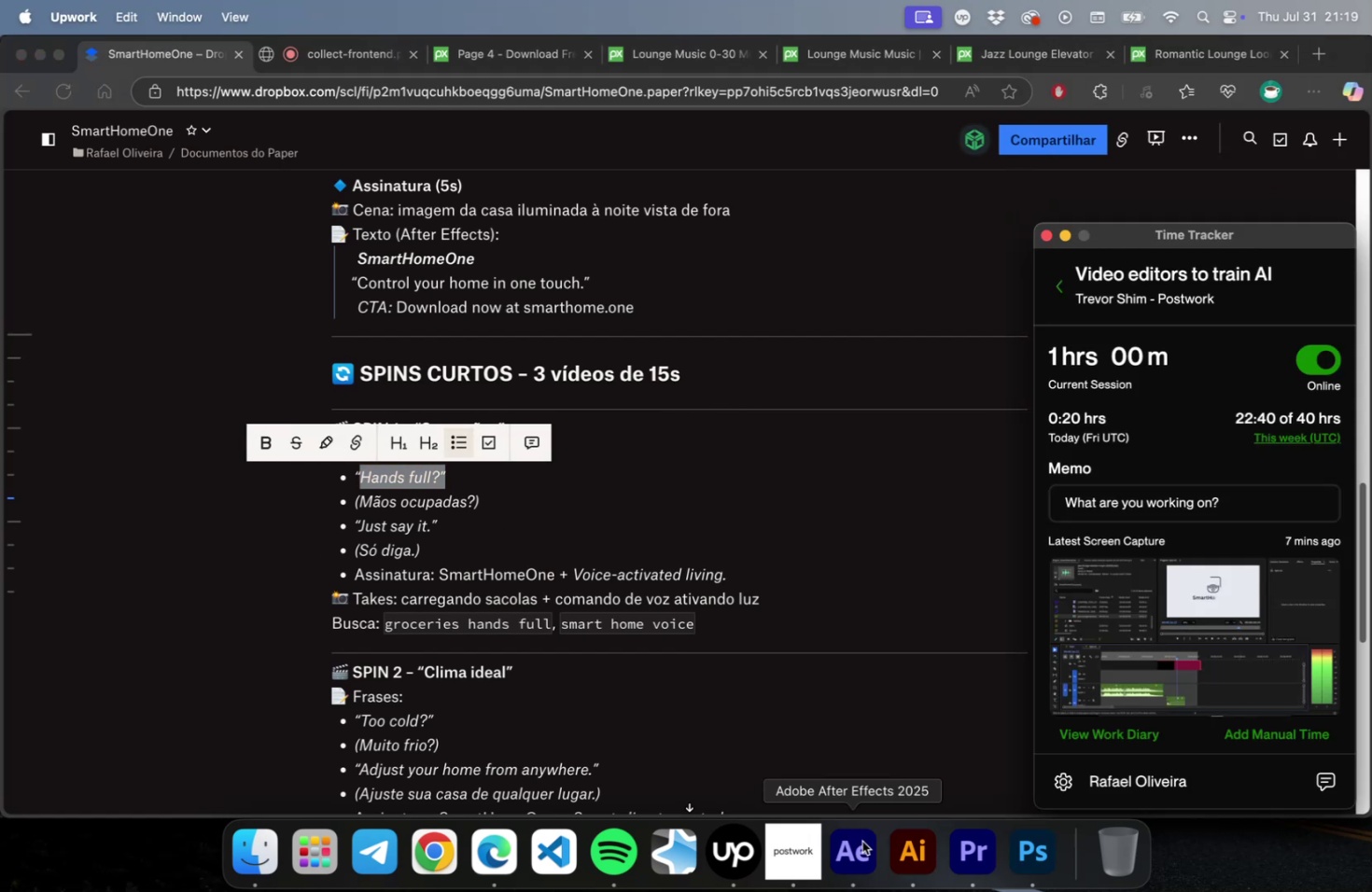 
left_click([861, 840])
 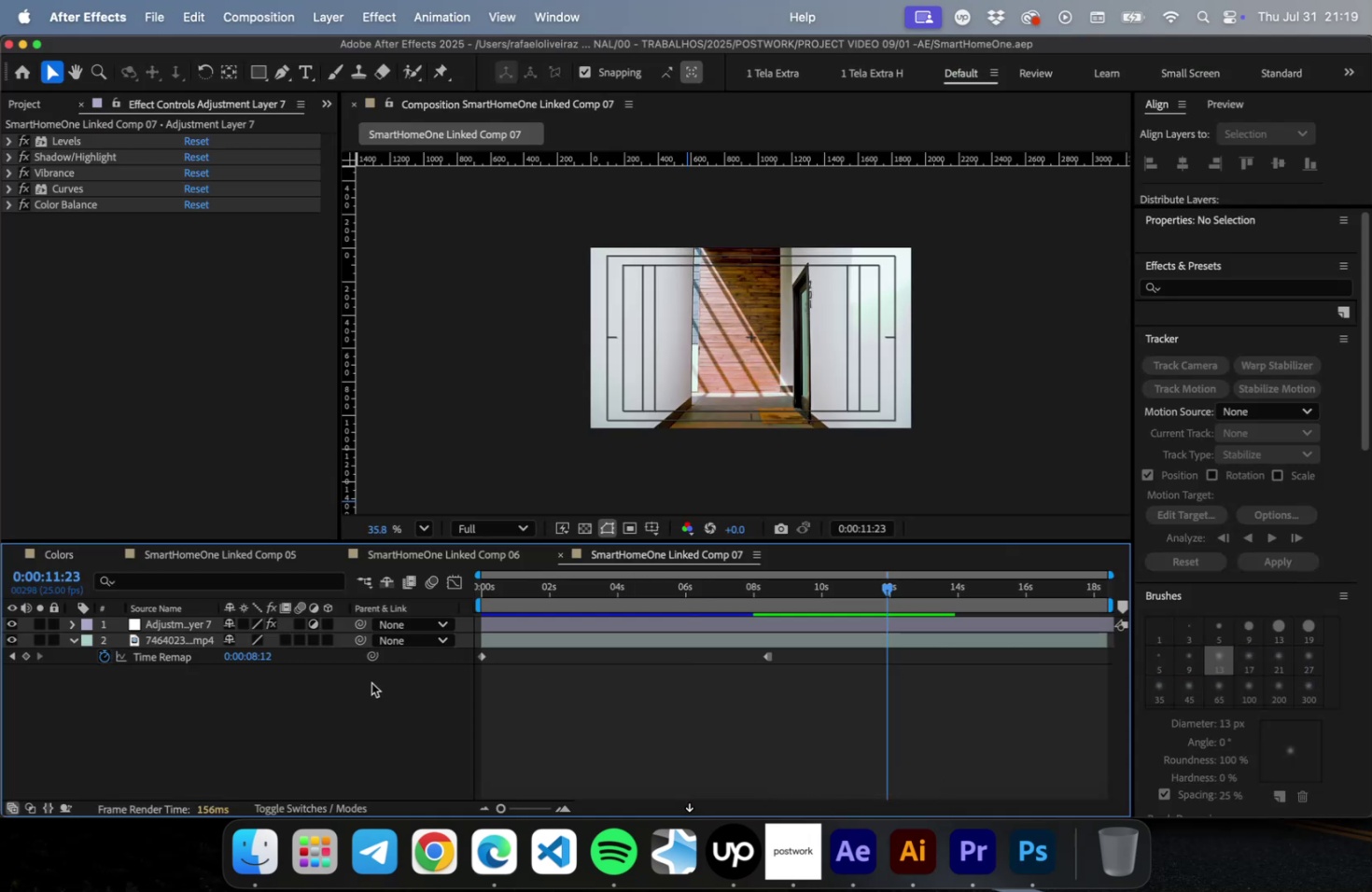 
right_click([371, 682])
 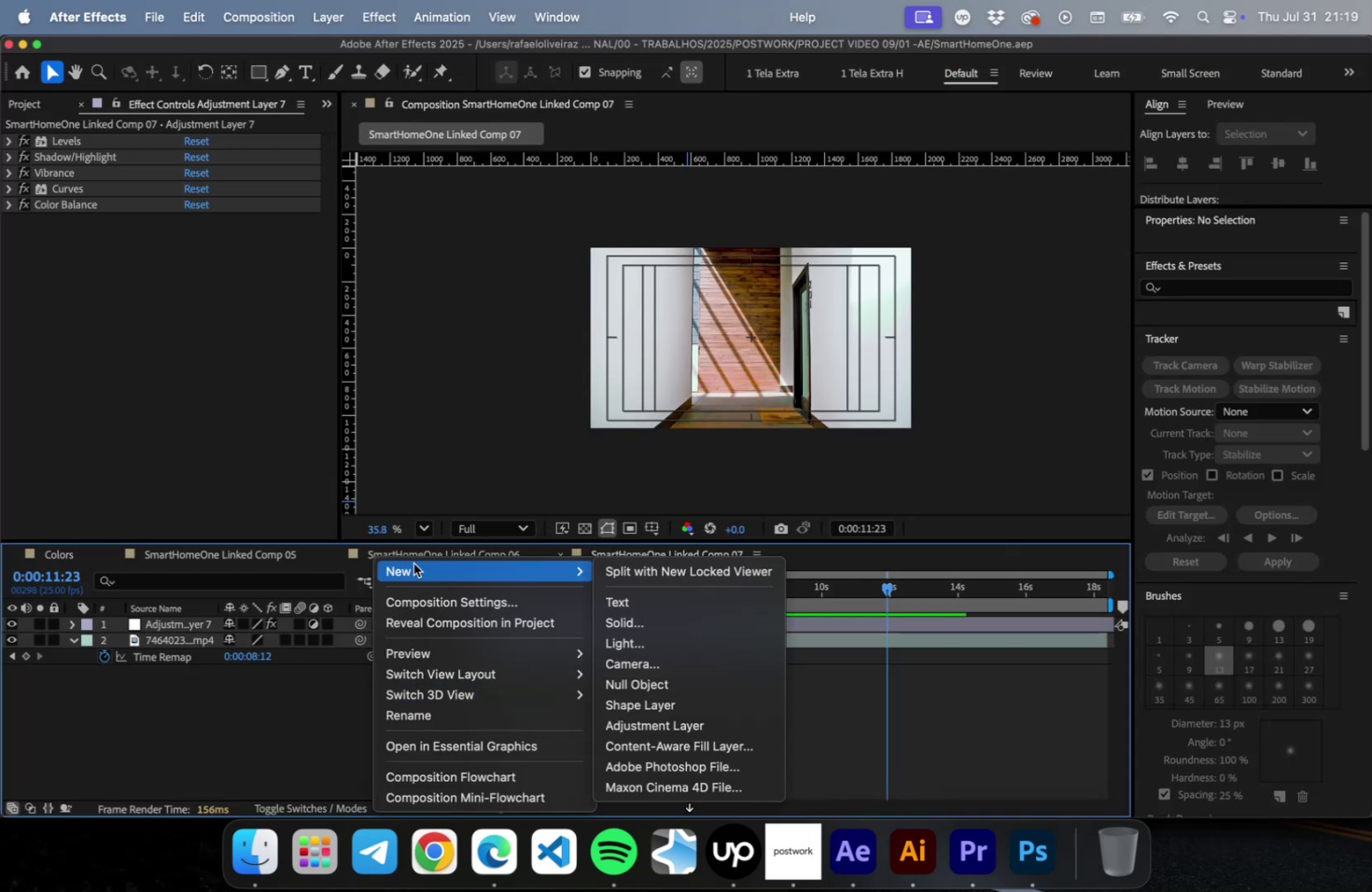 
left_click([413, 563])
 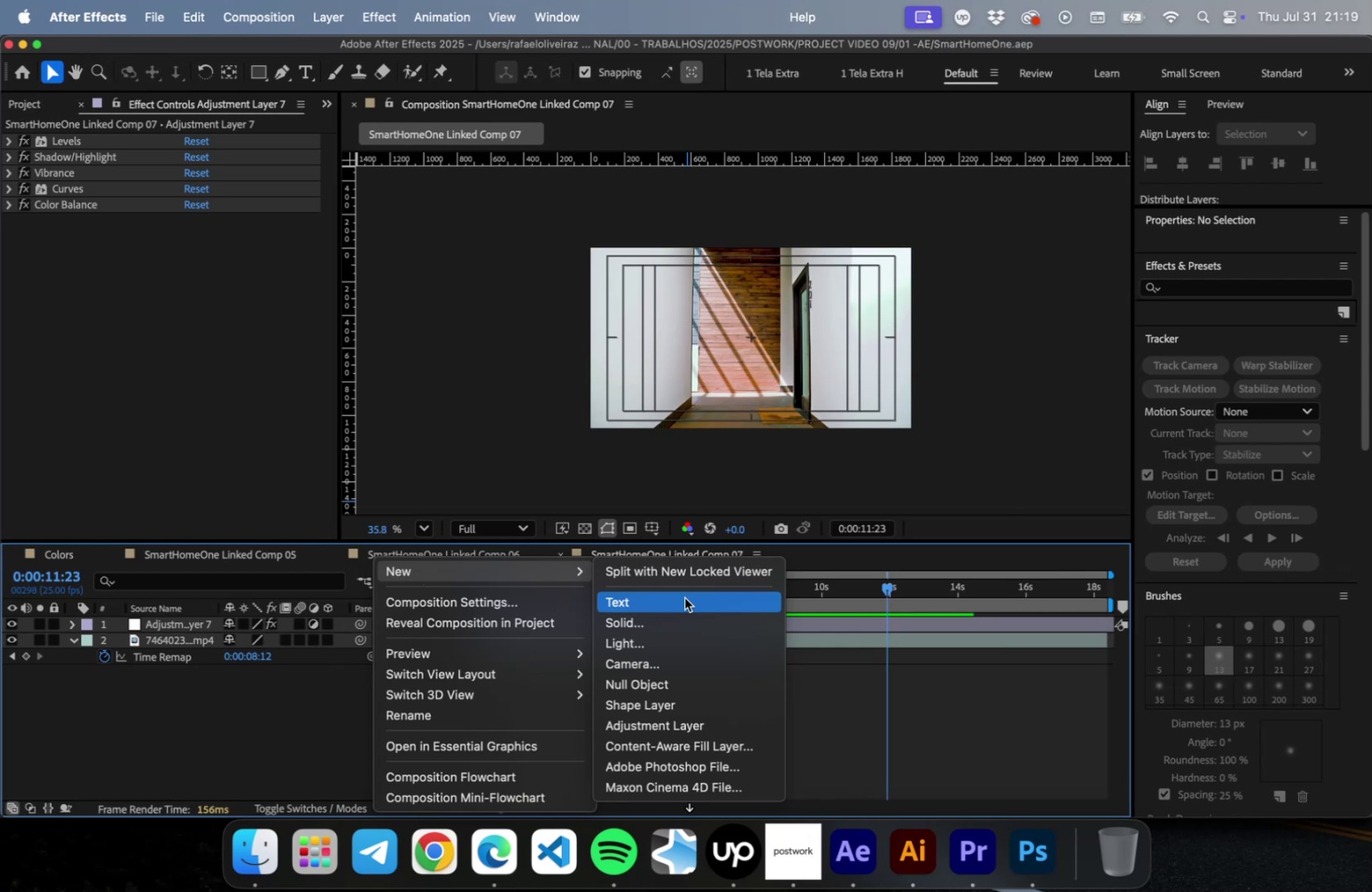 
left_click([684, 597])
 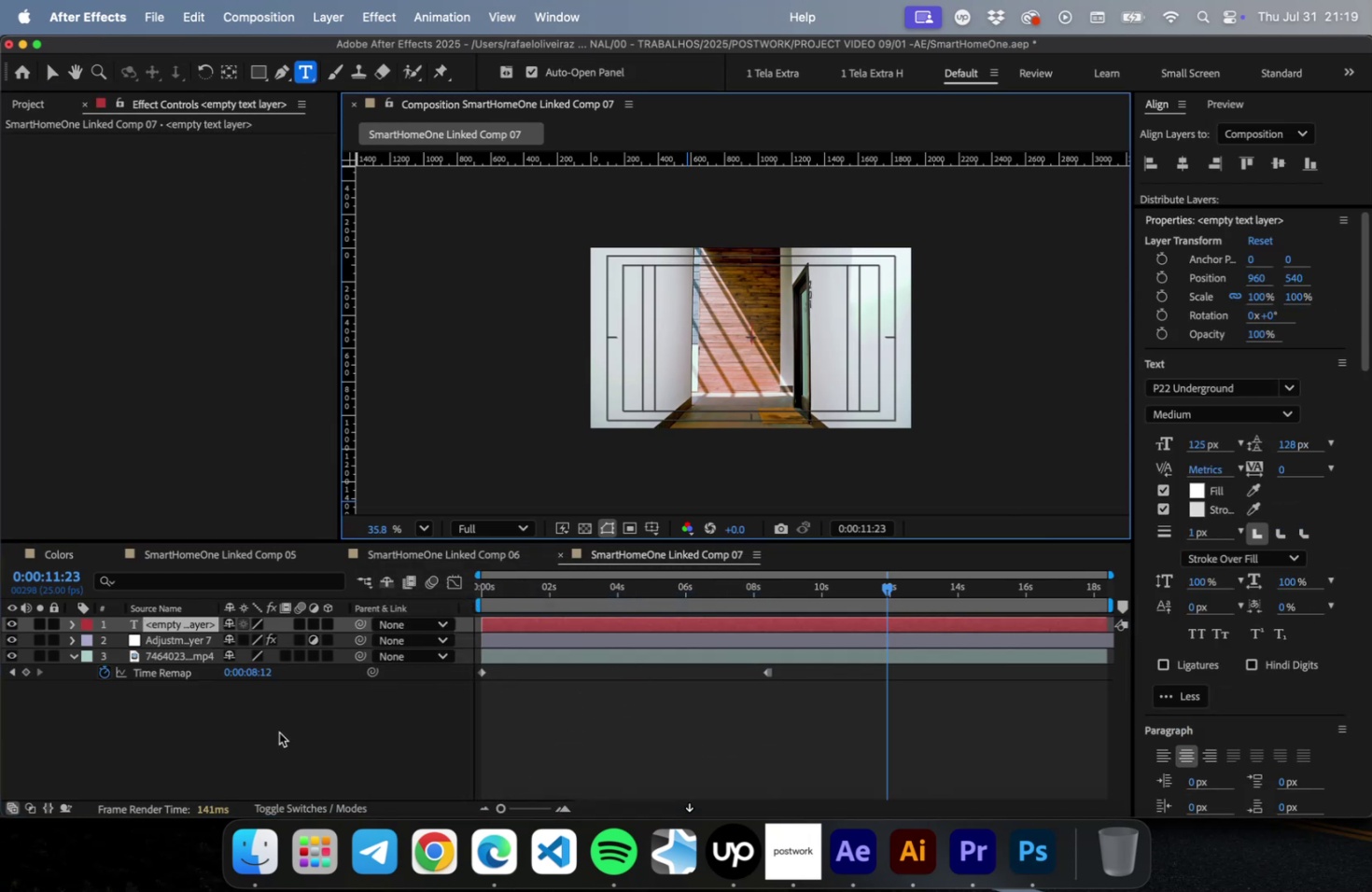 
key(Meta+V)
 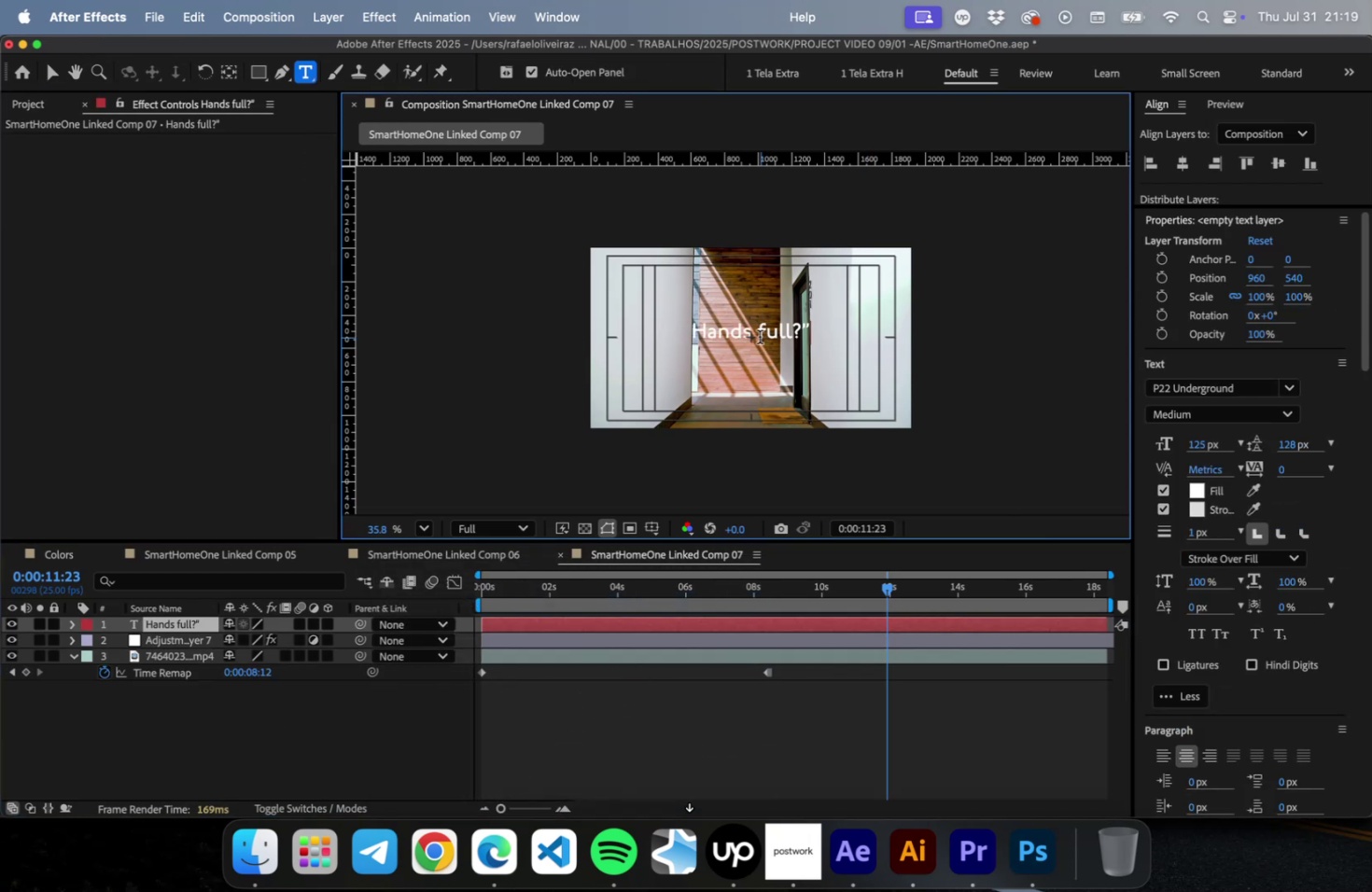 
left_click([757, 332])
 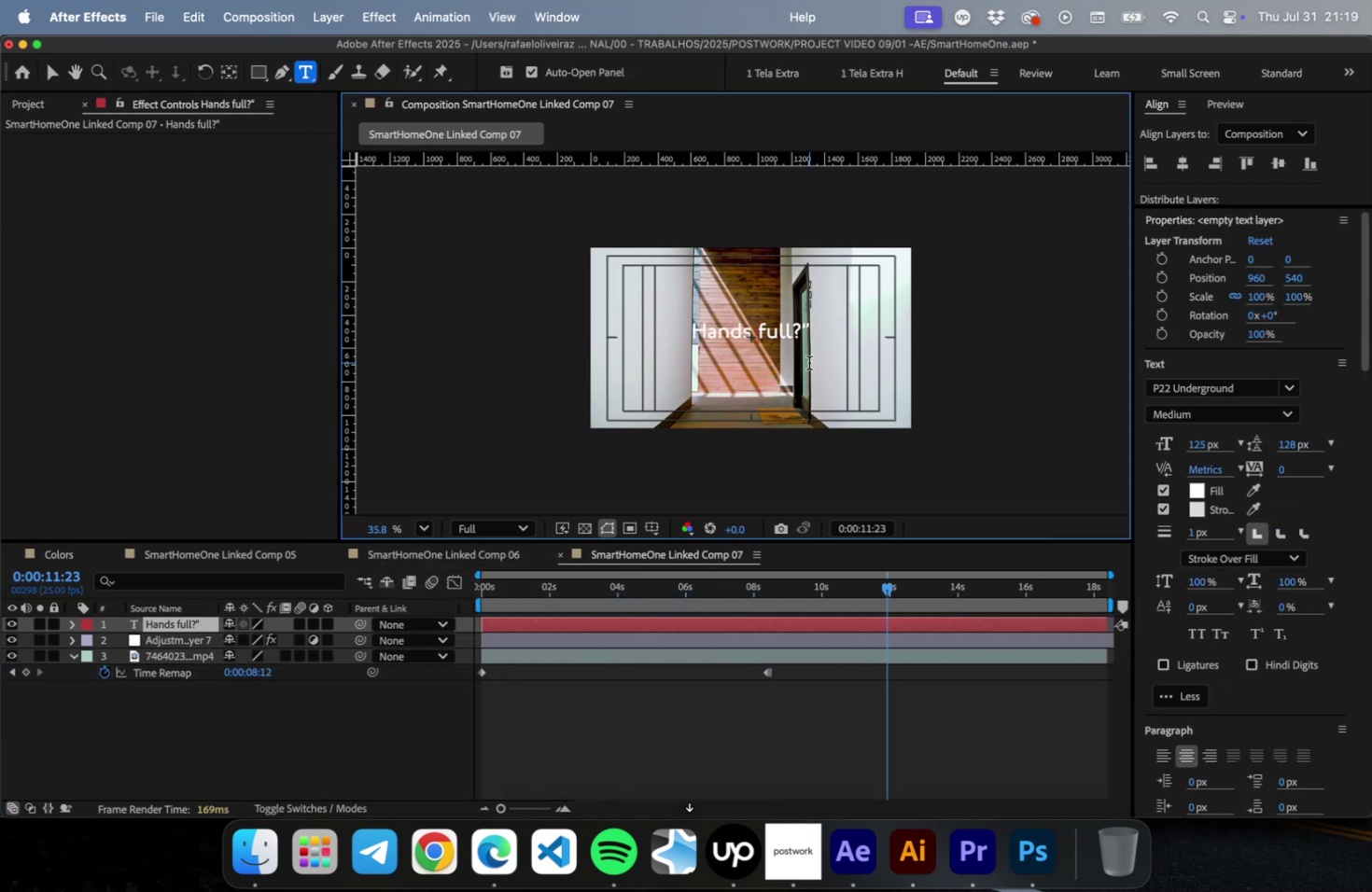 
key(Backspace)
 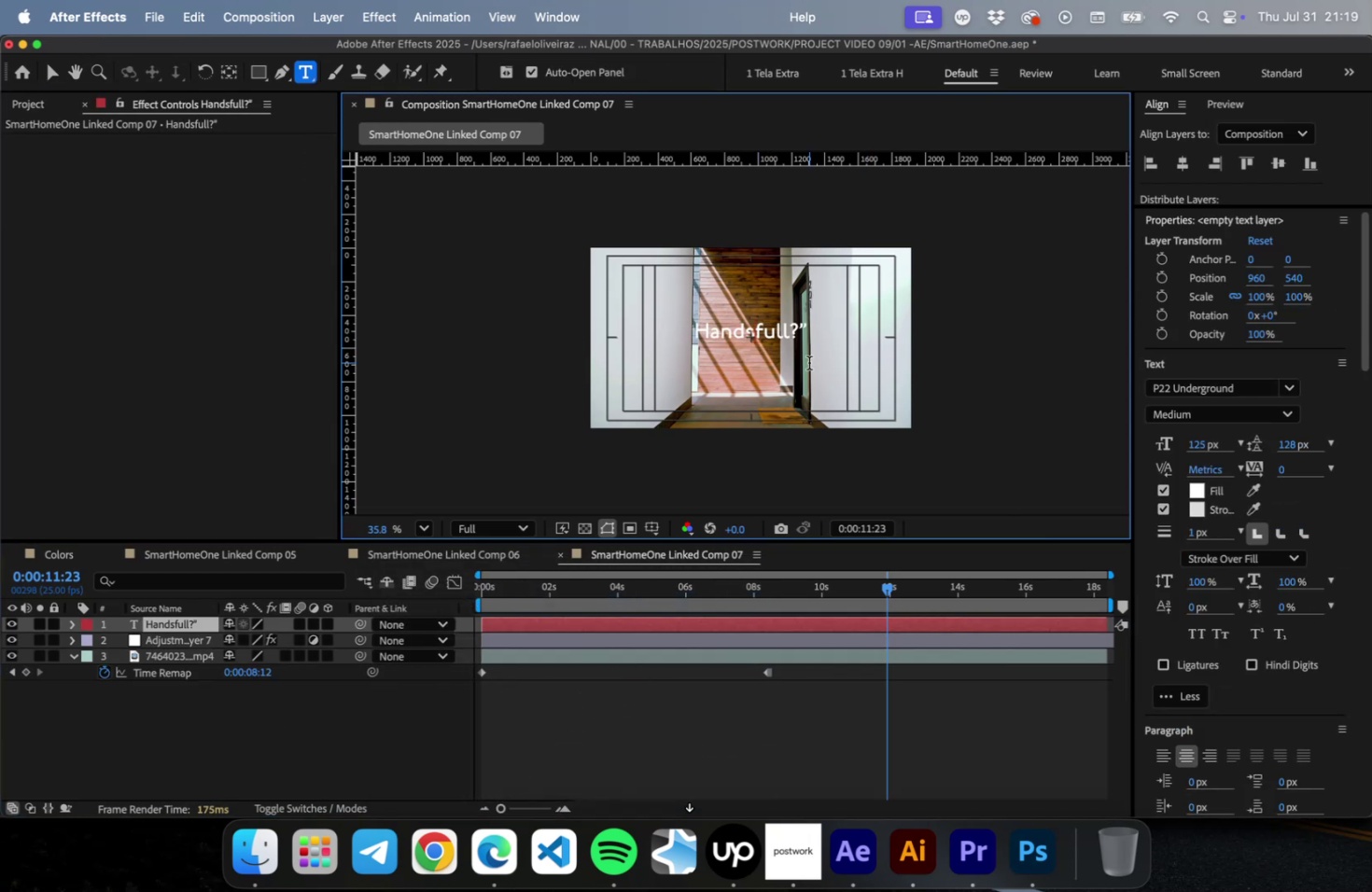 
key(Enter)
 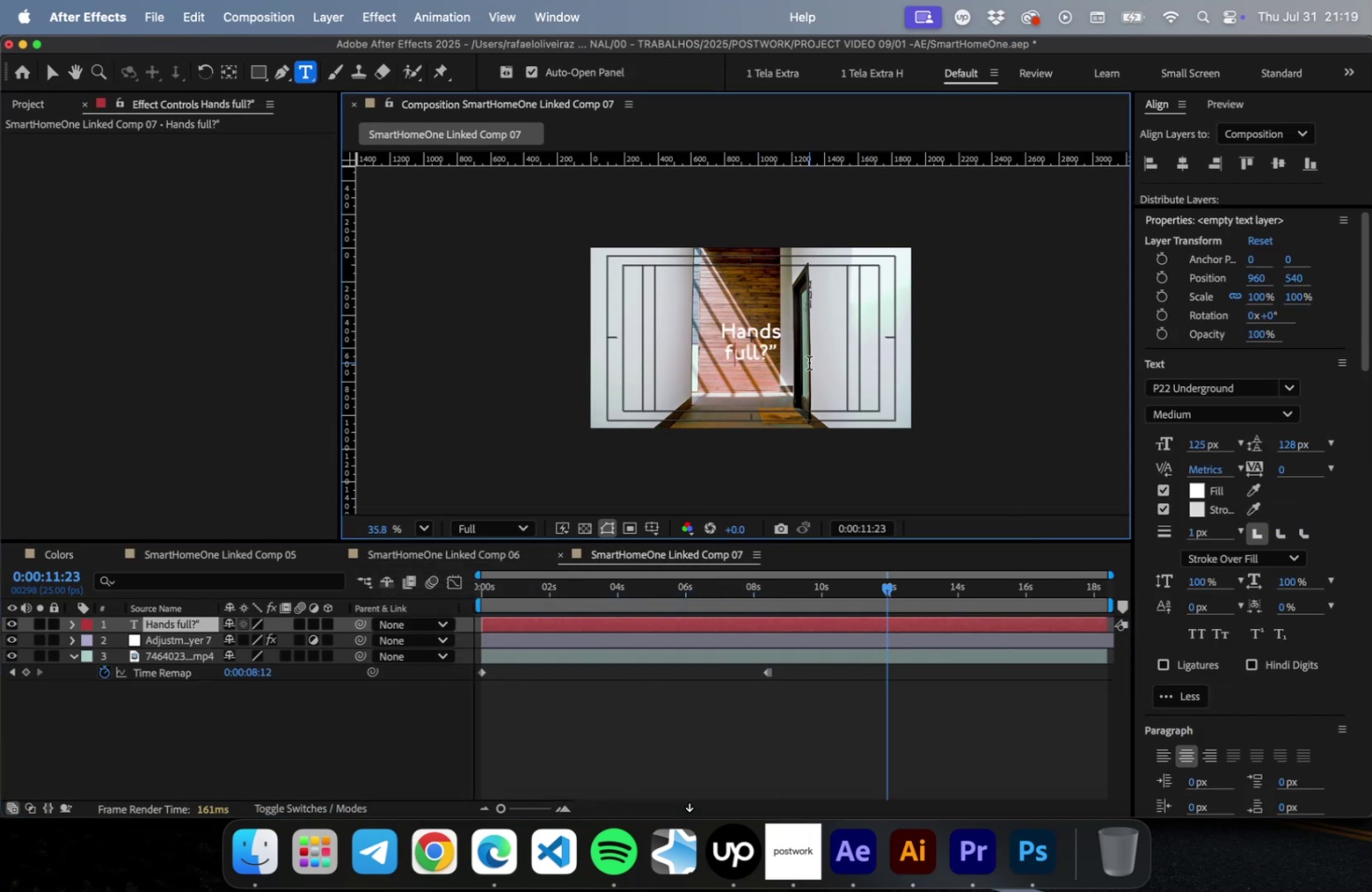 
key(ArrowRight)
 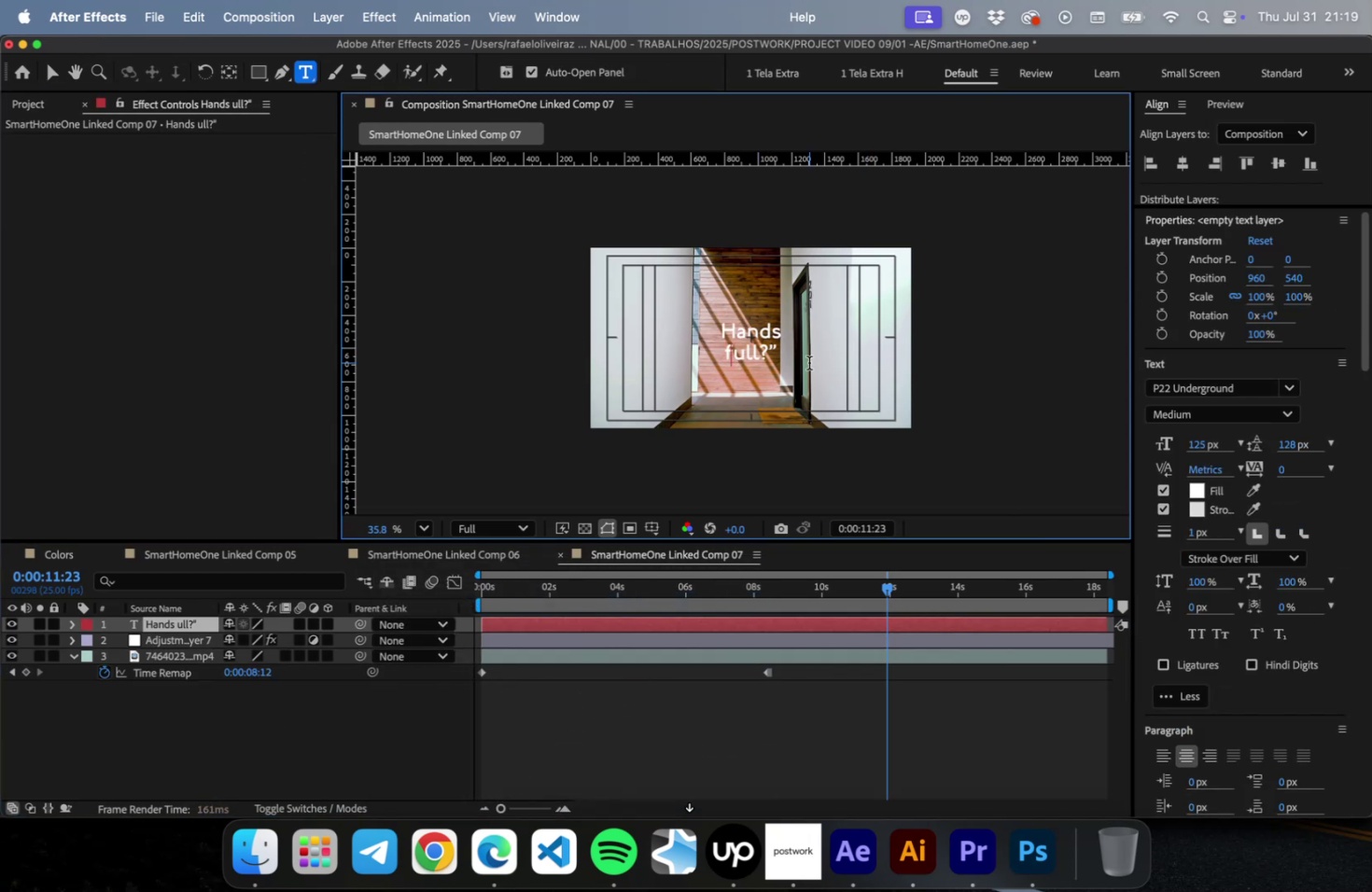 
key(Backspace)
 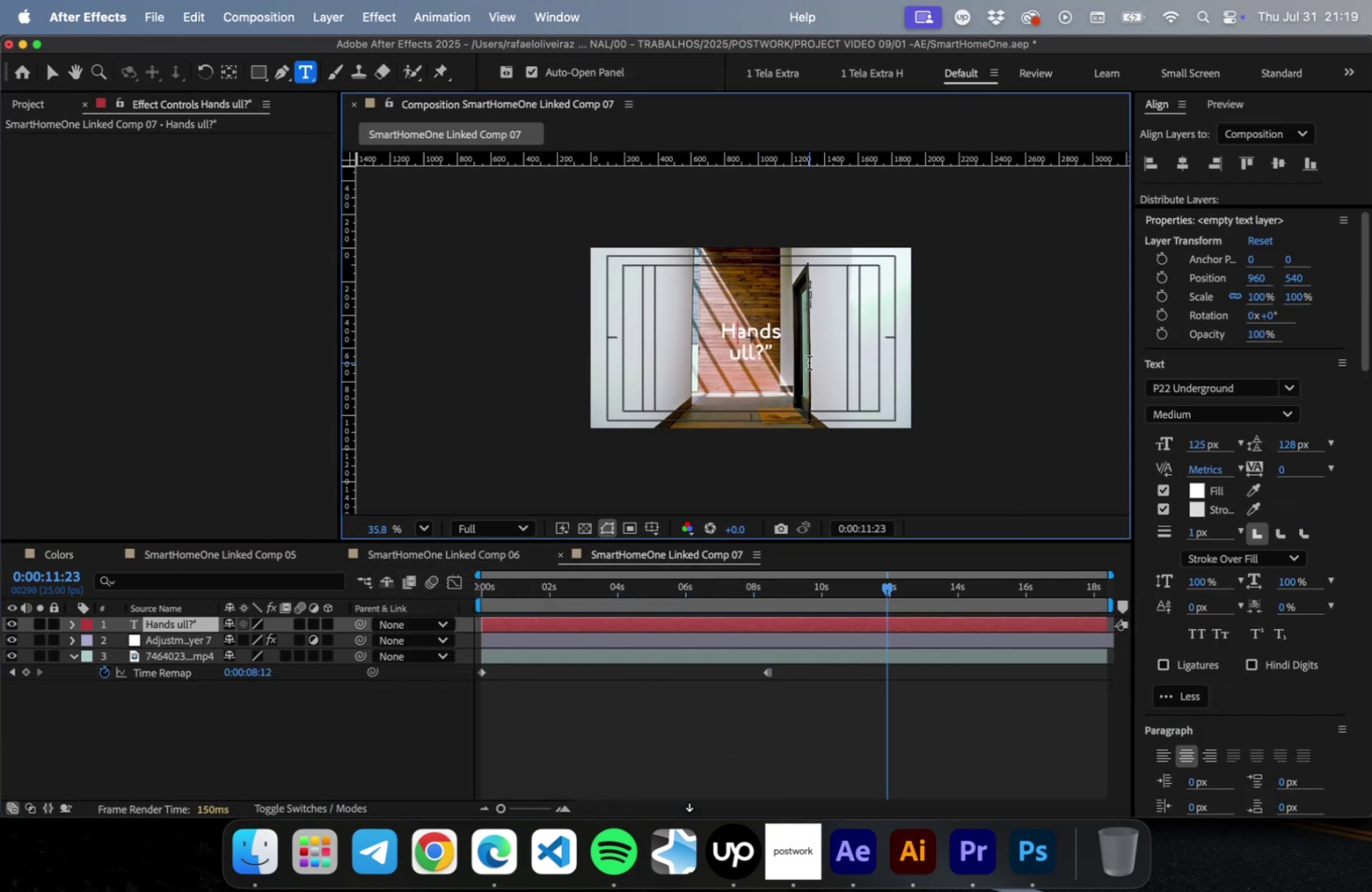 
key(ArrowUp)
 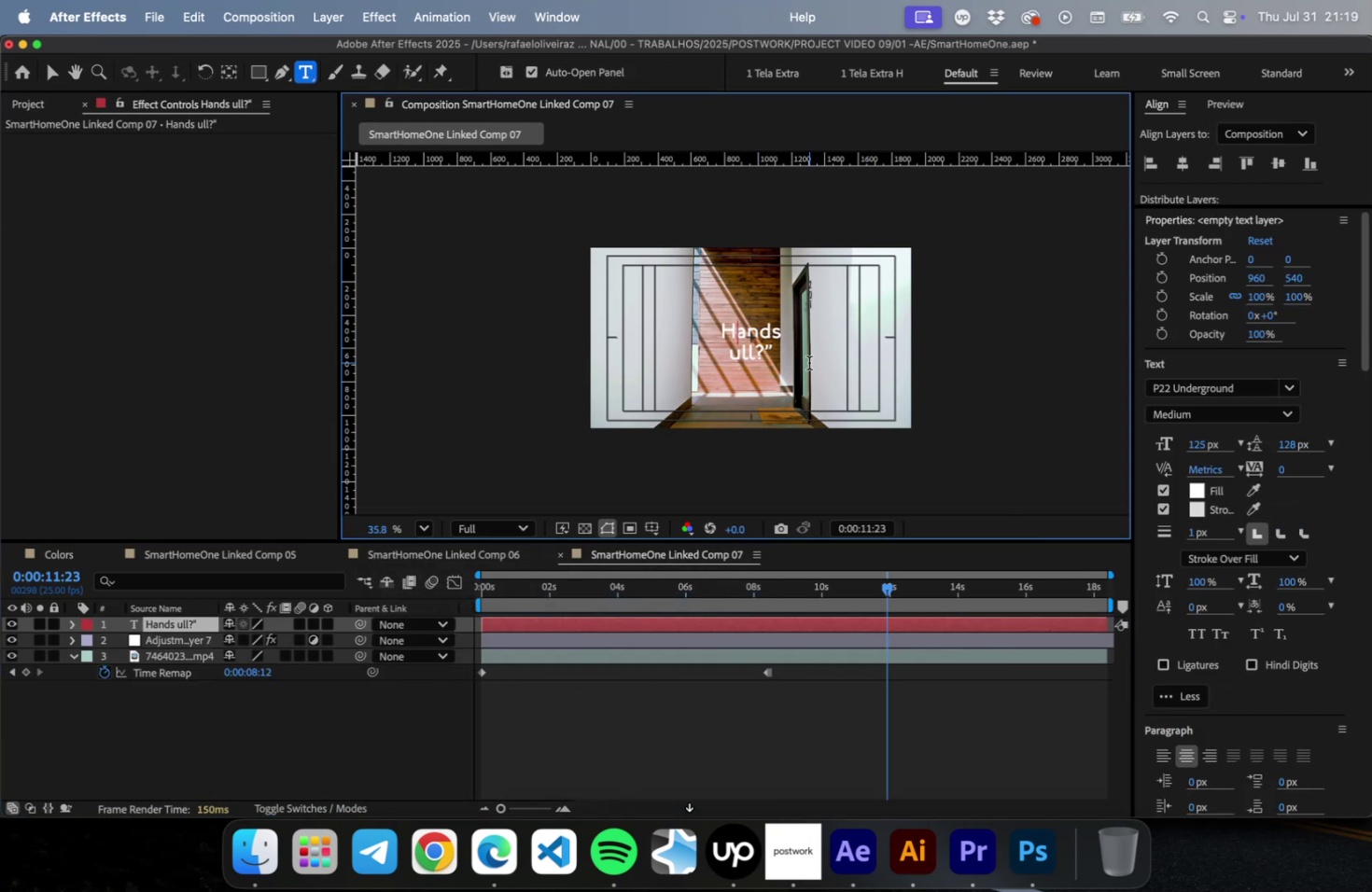 
key(ArrowDown)
 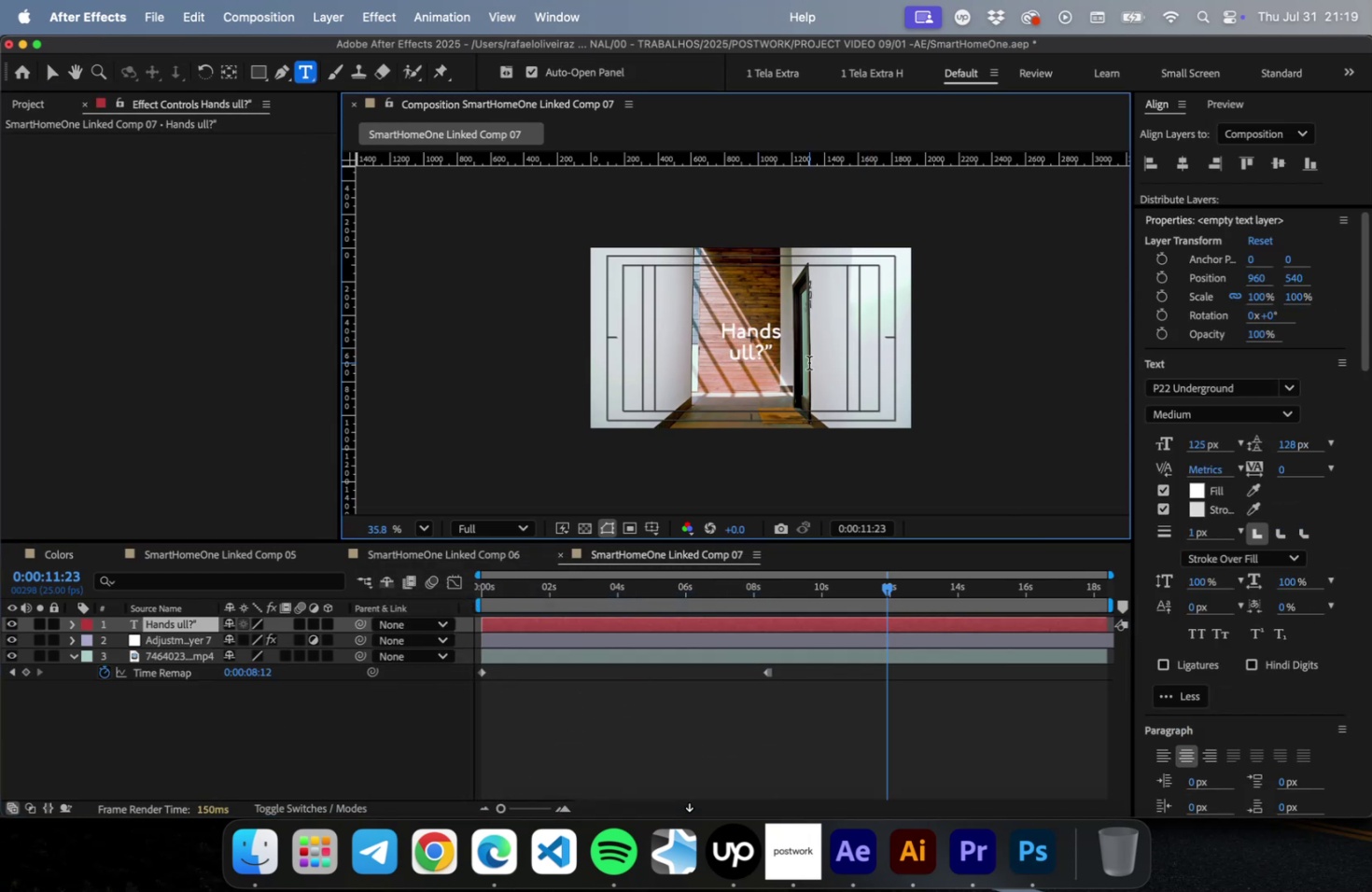 
key(ArrowDown)
 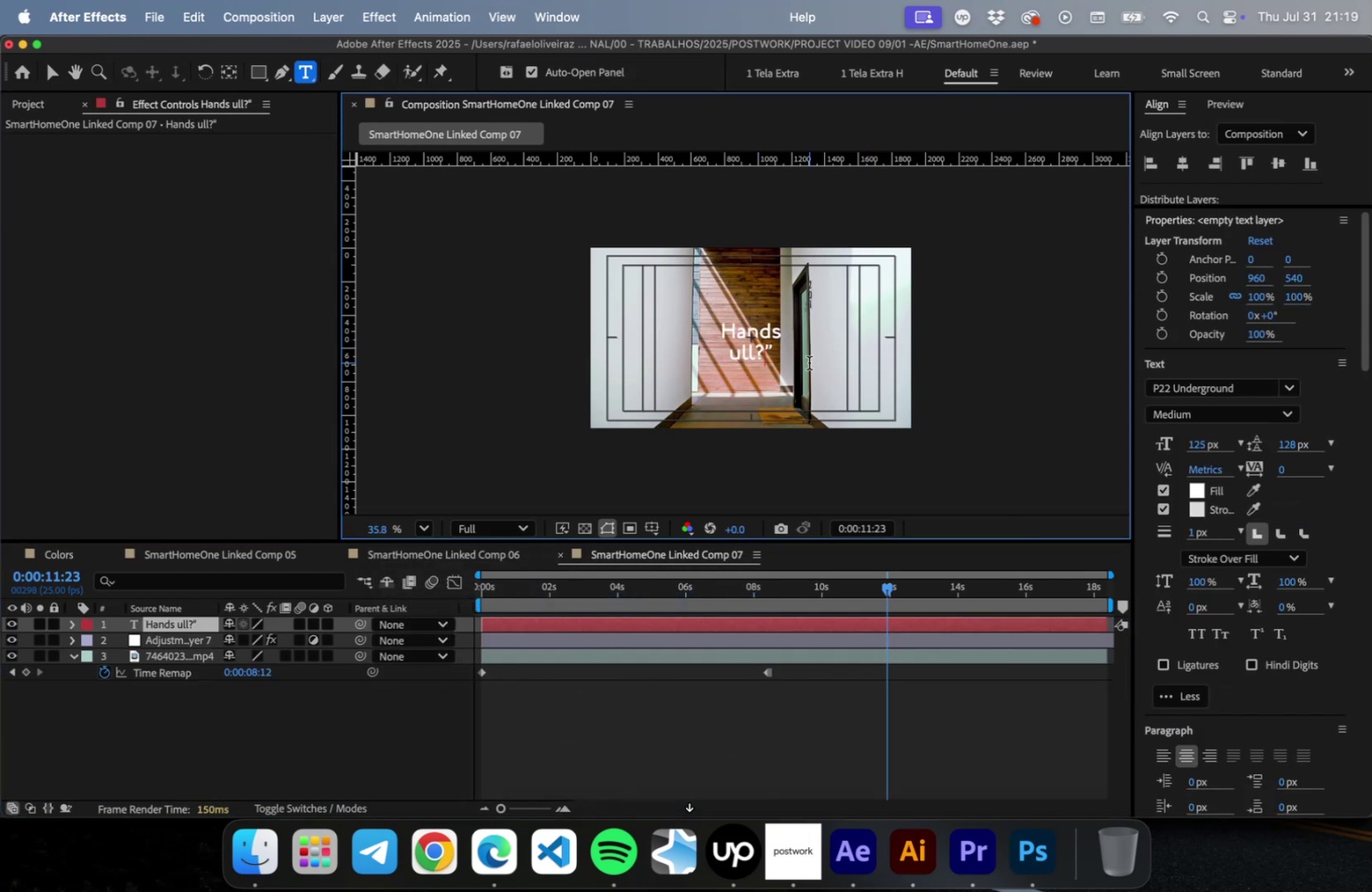 
key(ArrowLeft)
 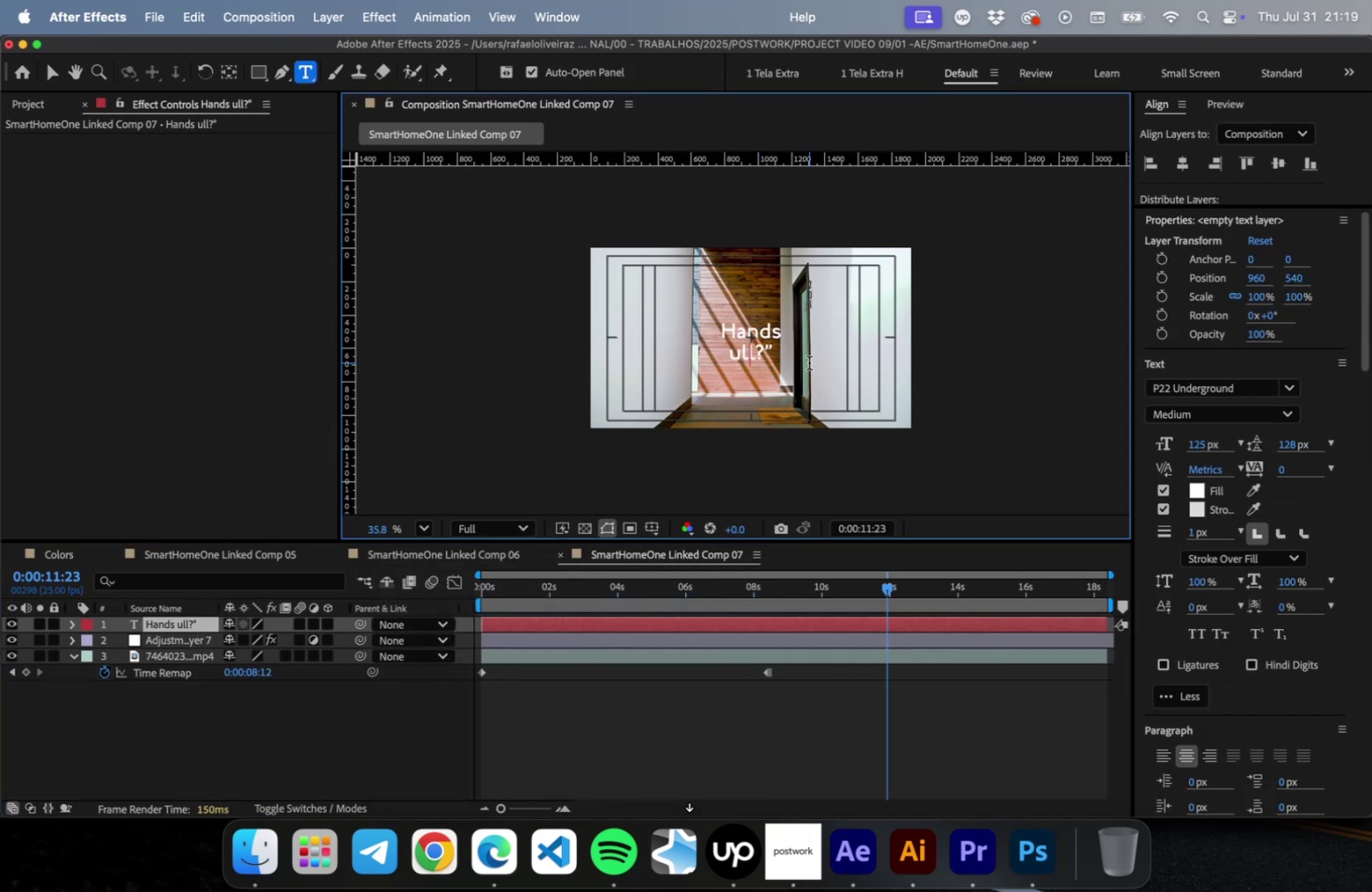 
key(ArrowLeft)
 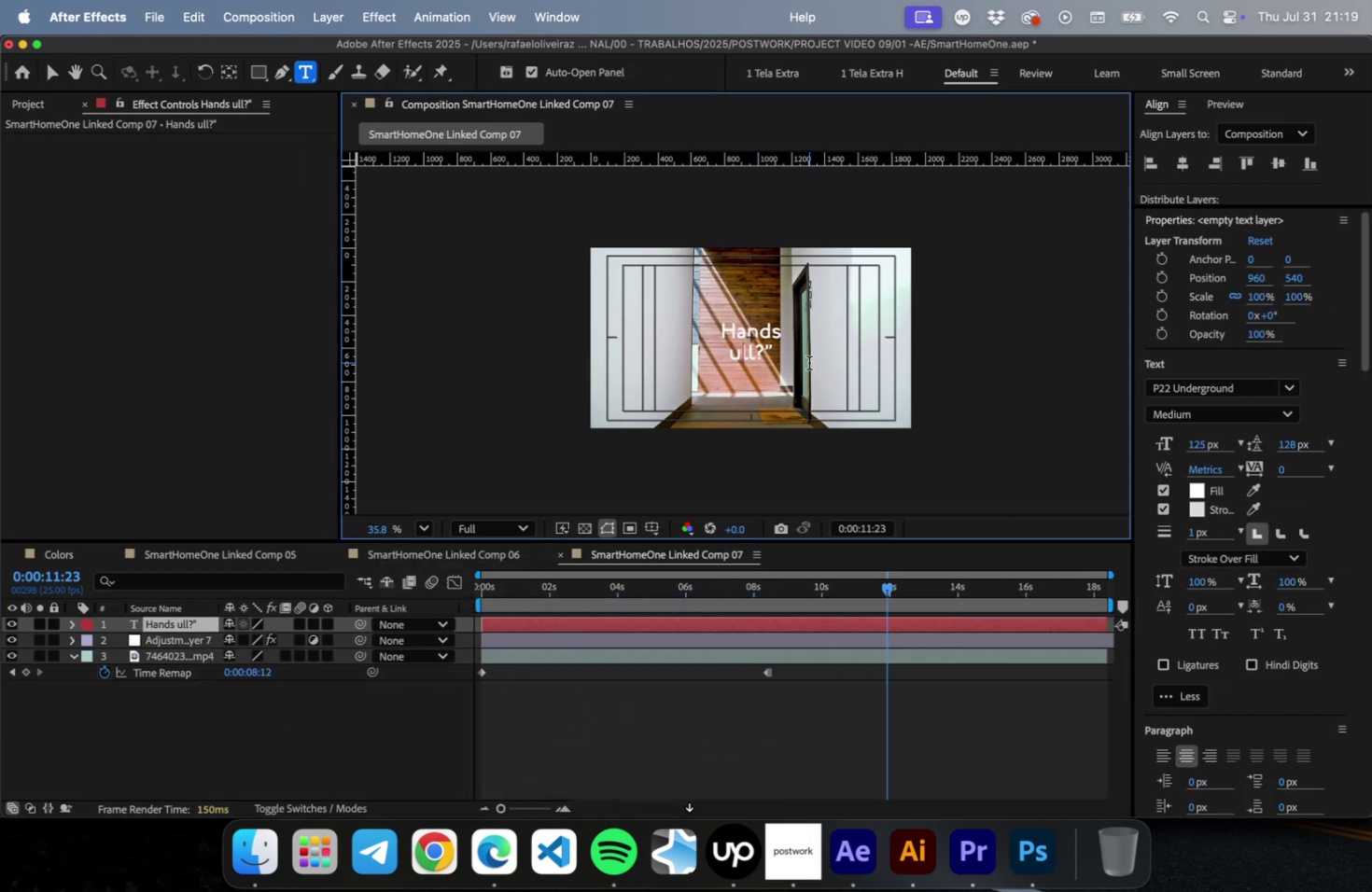 
key(ArrowLeft)
 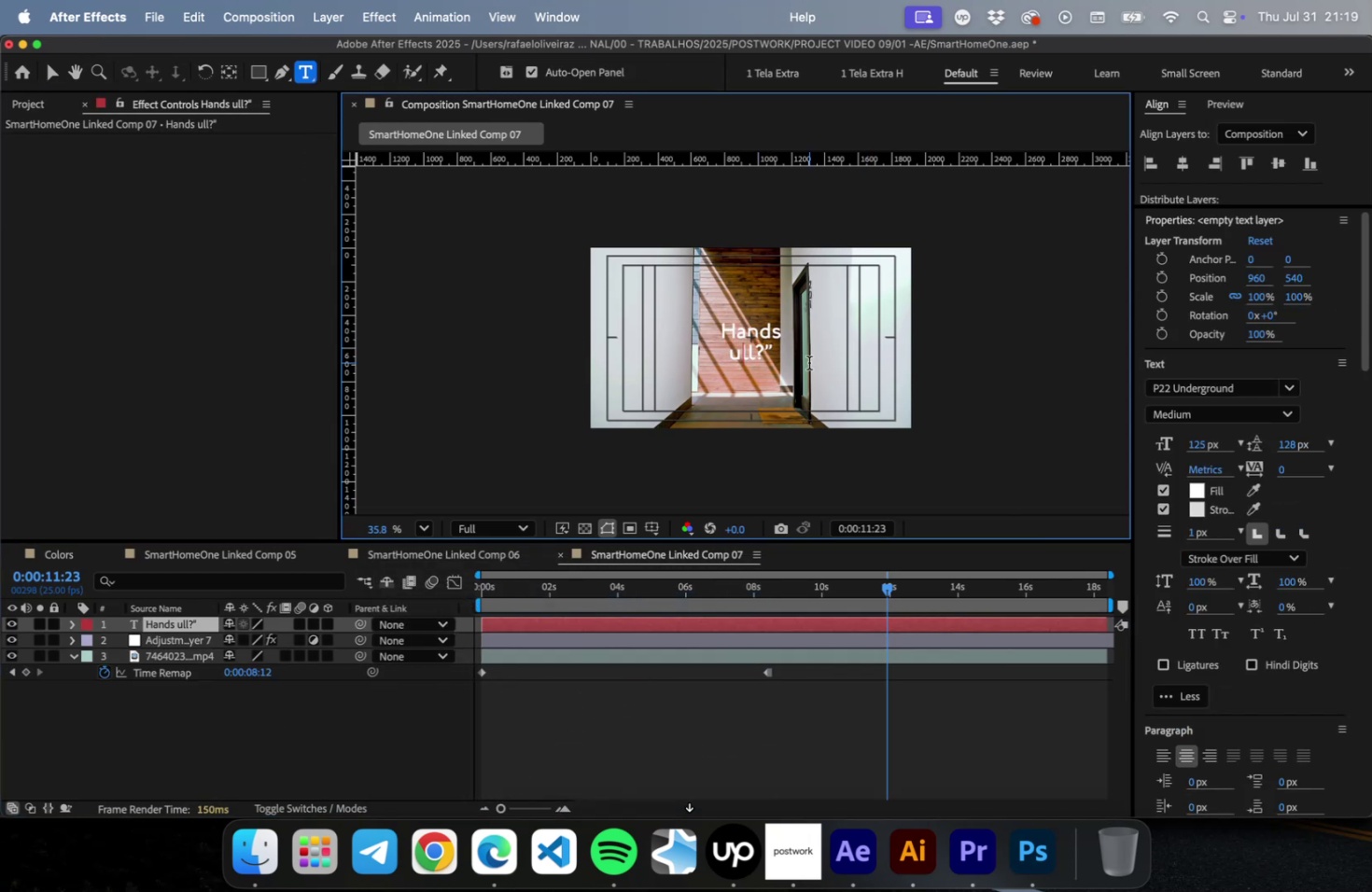 
key(ArrowLeft)
 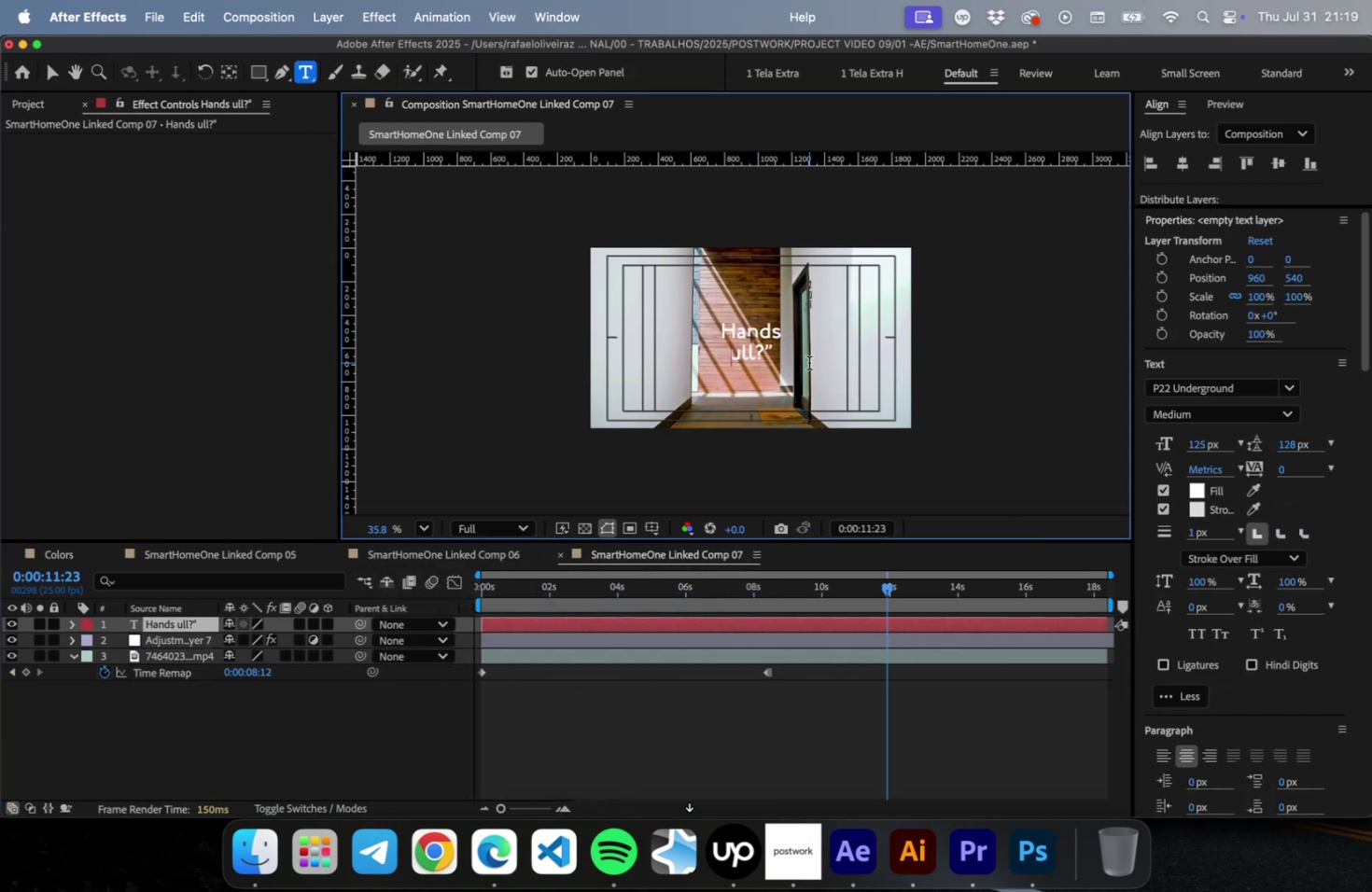 
key(ArrowLeft)
 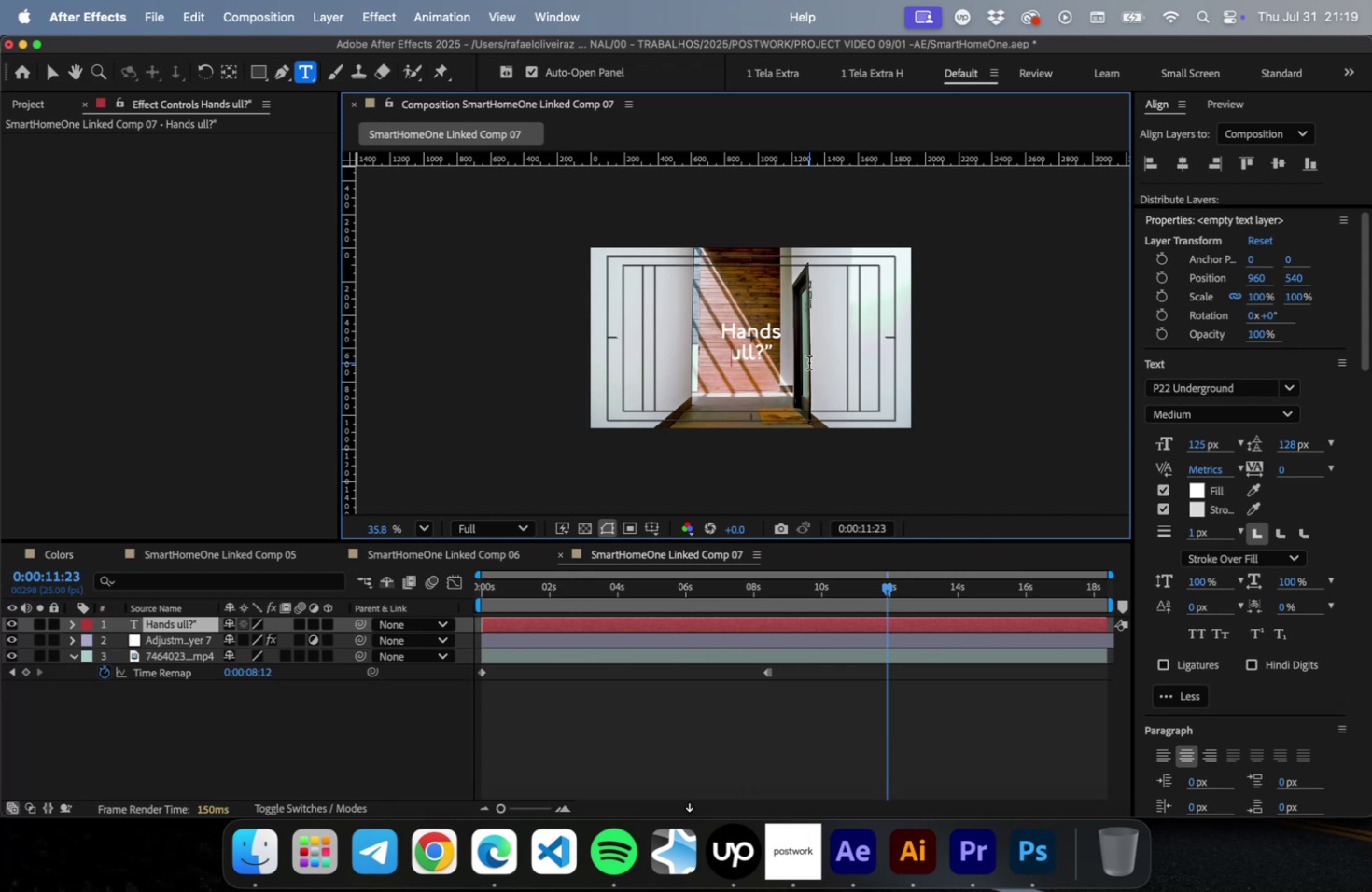 
key(Shift+ShiftRight)
 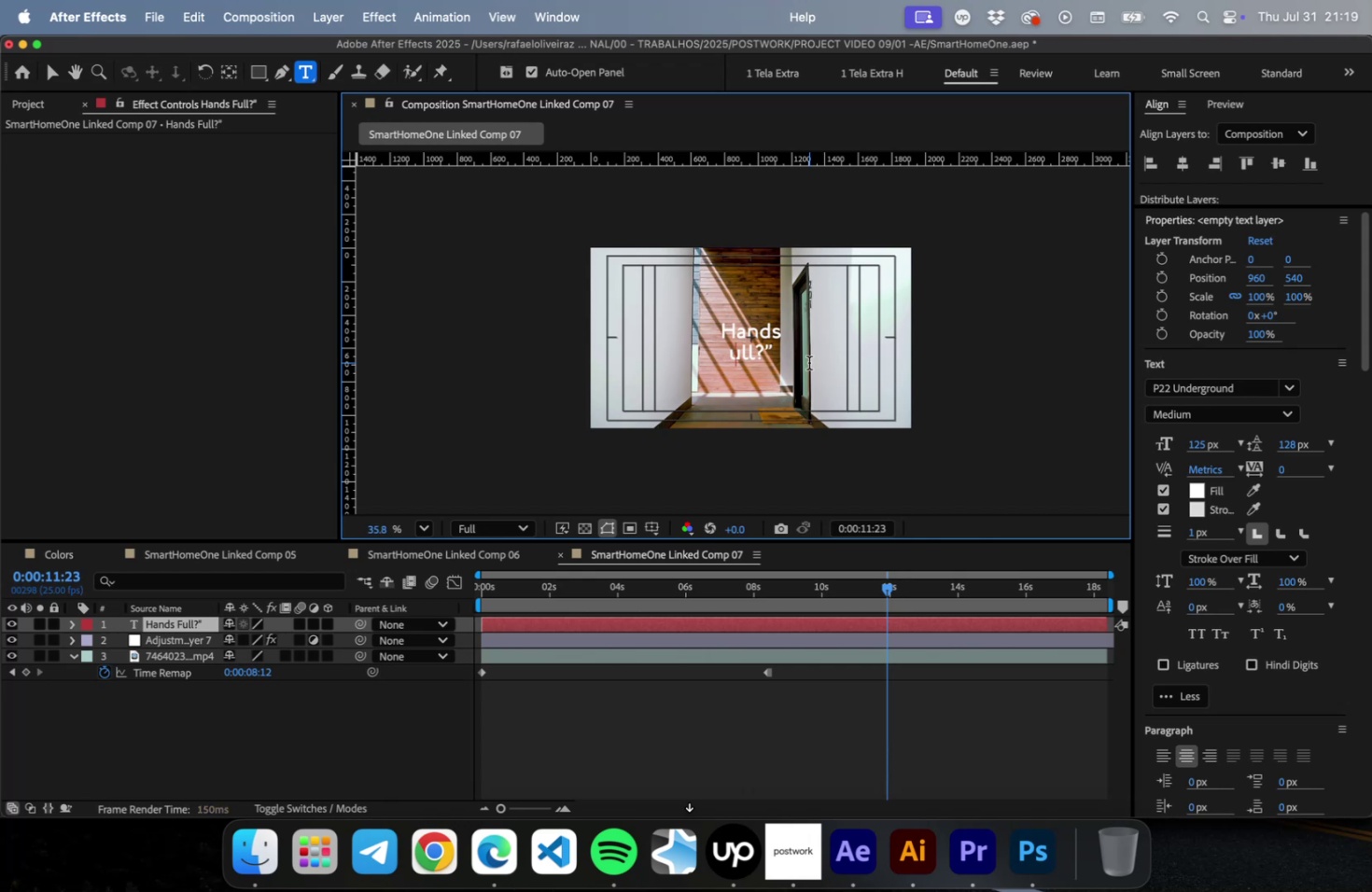 
key(Shift+F)
 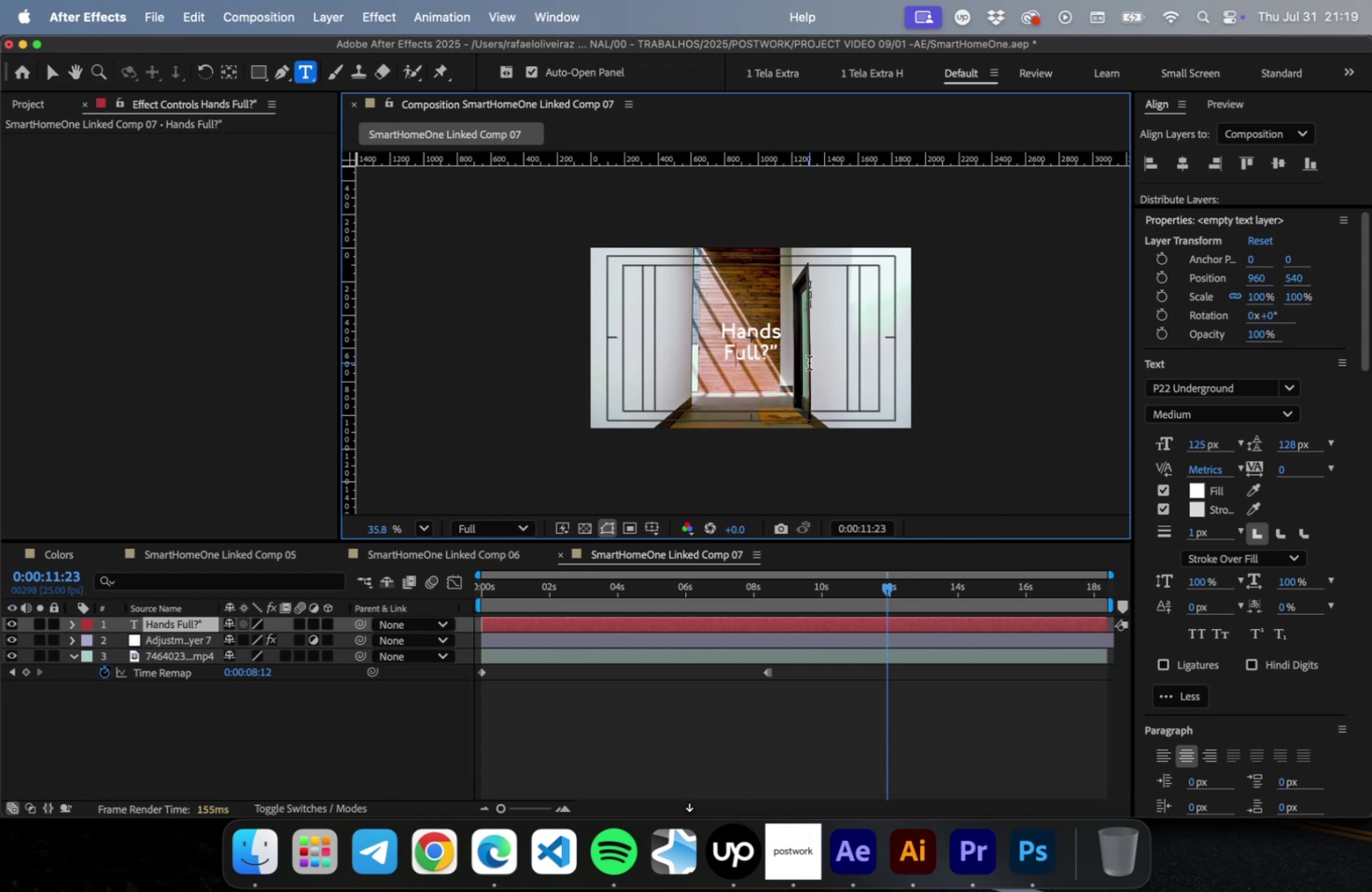 
key(Backspace)
 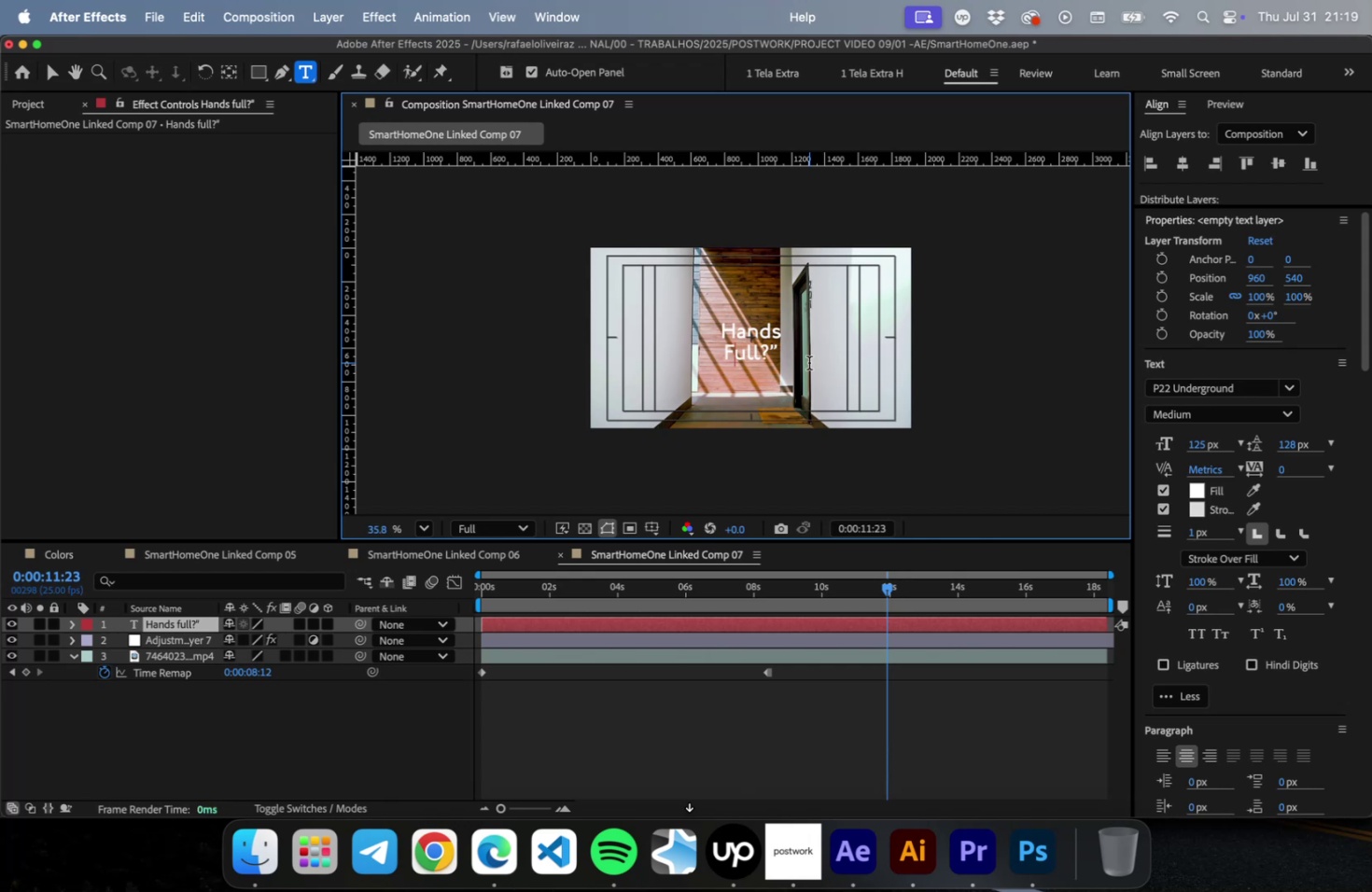 
key(F)
 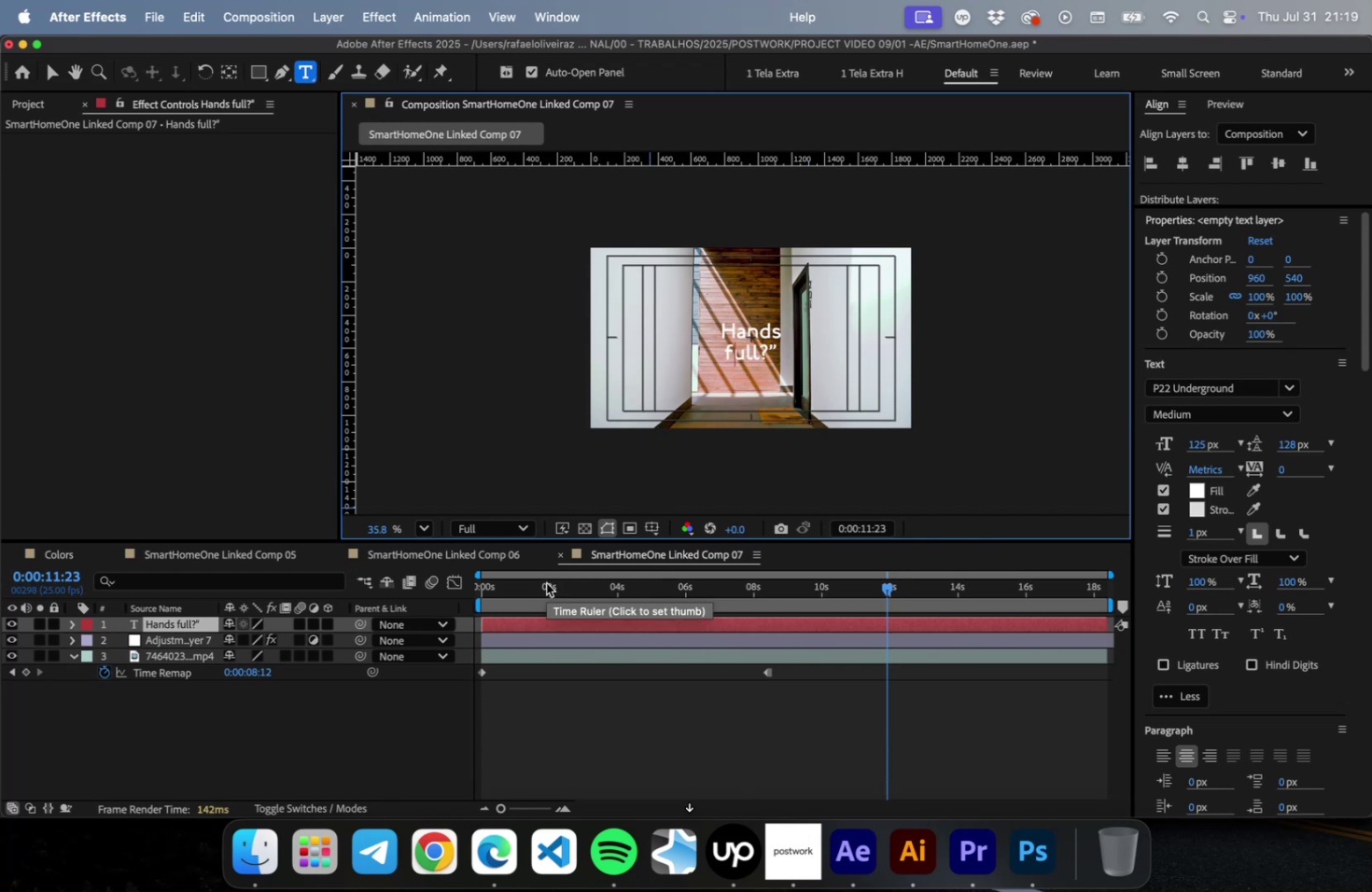 
key(End)
 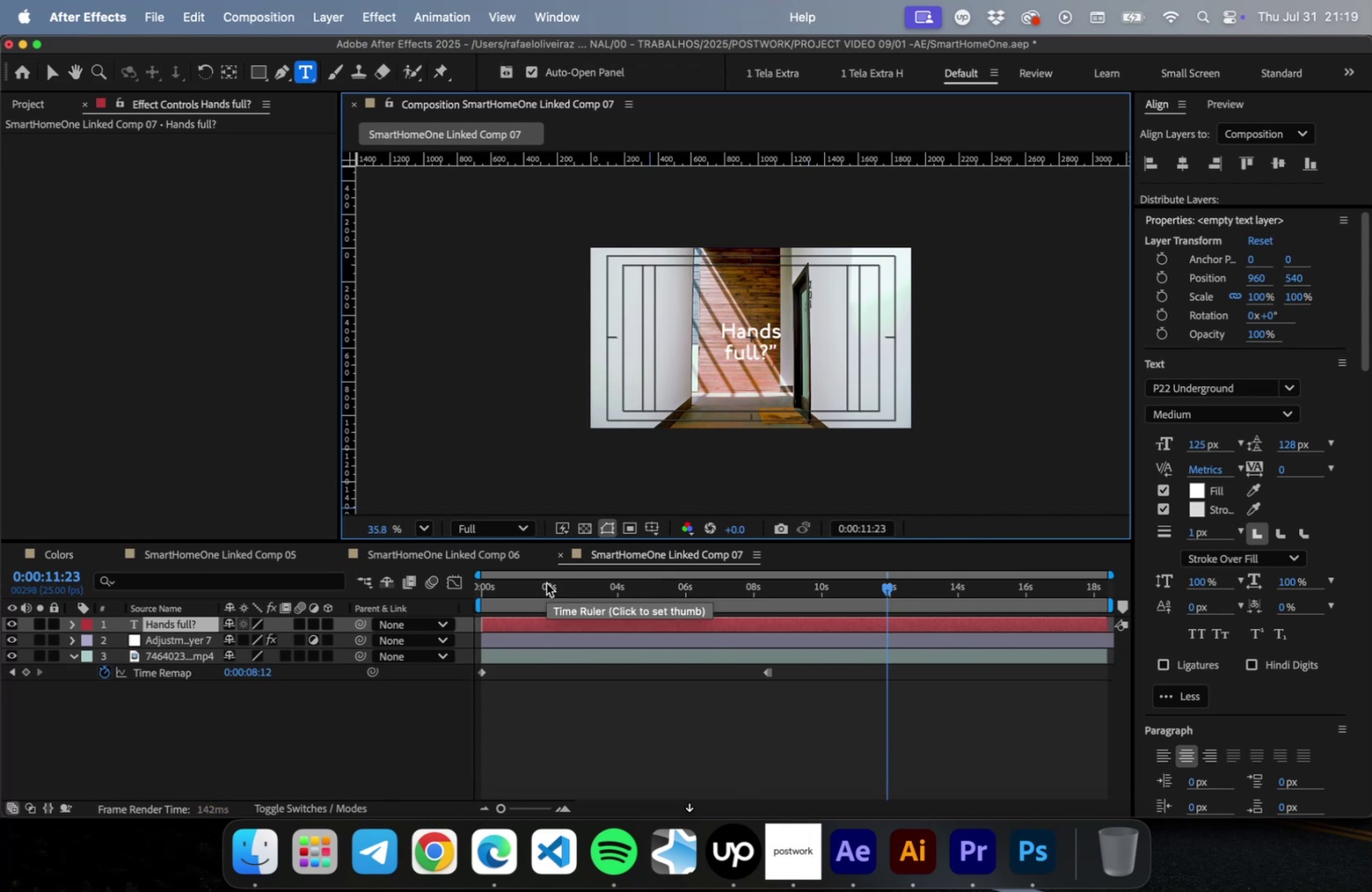 
key(Backspace)
 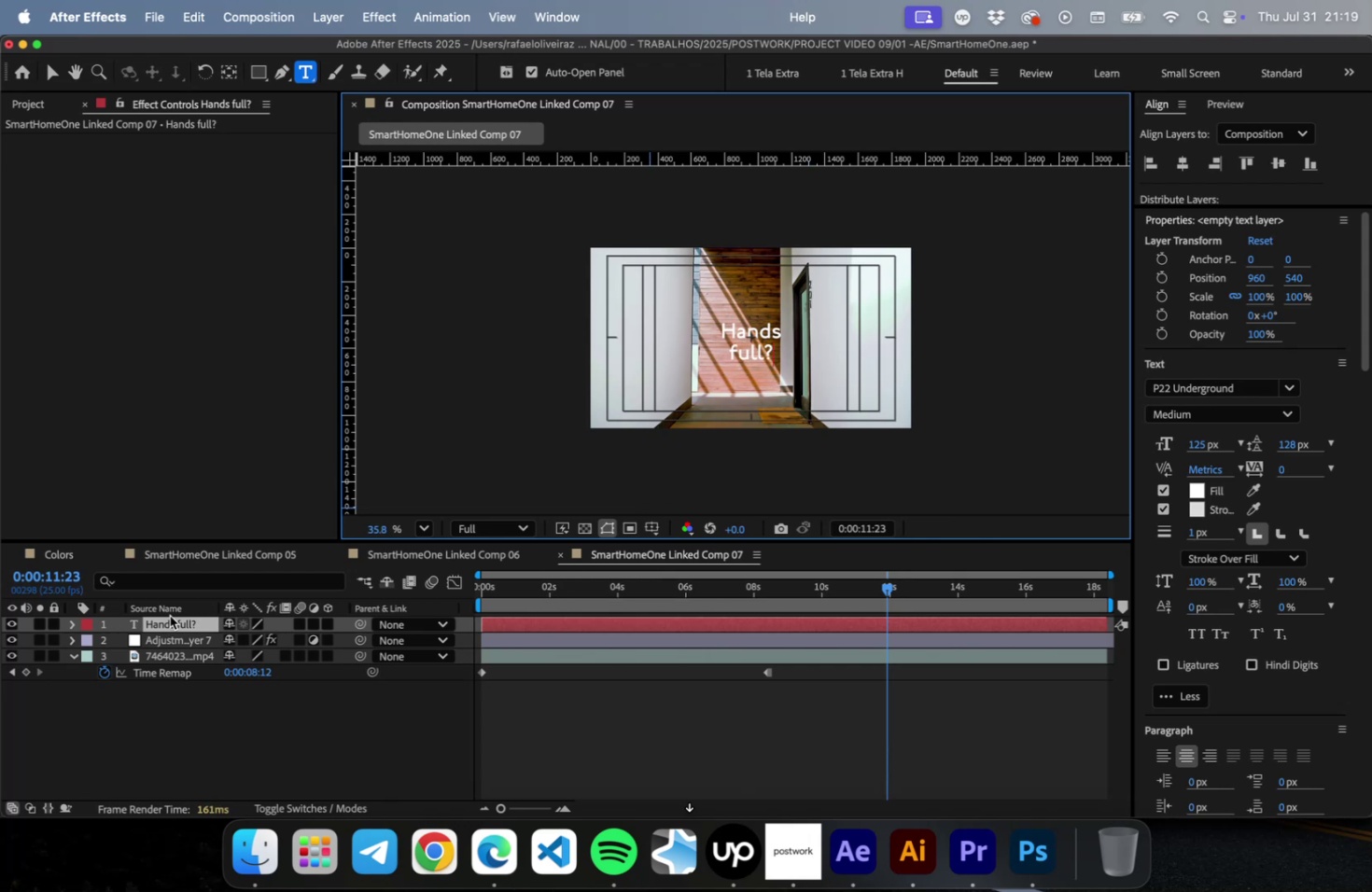 
left_click([171, 615])
 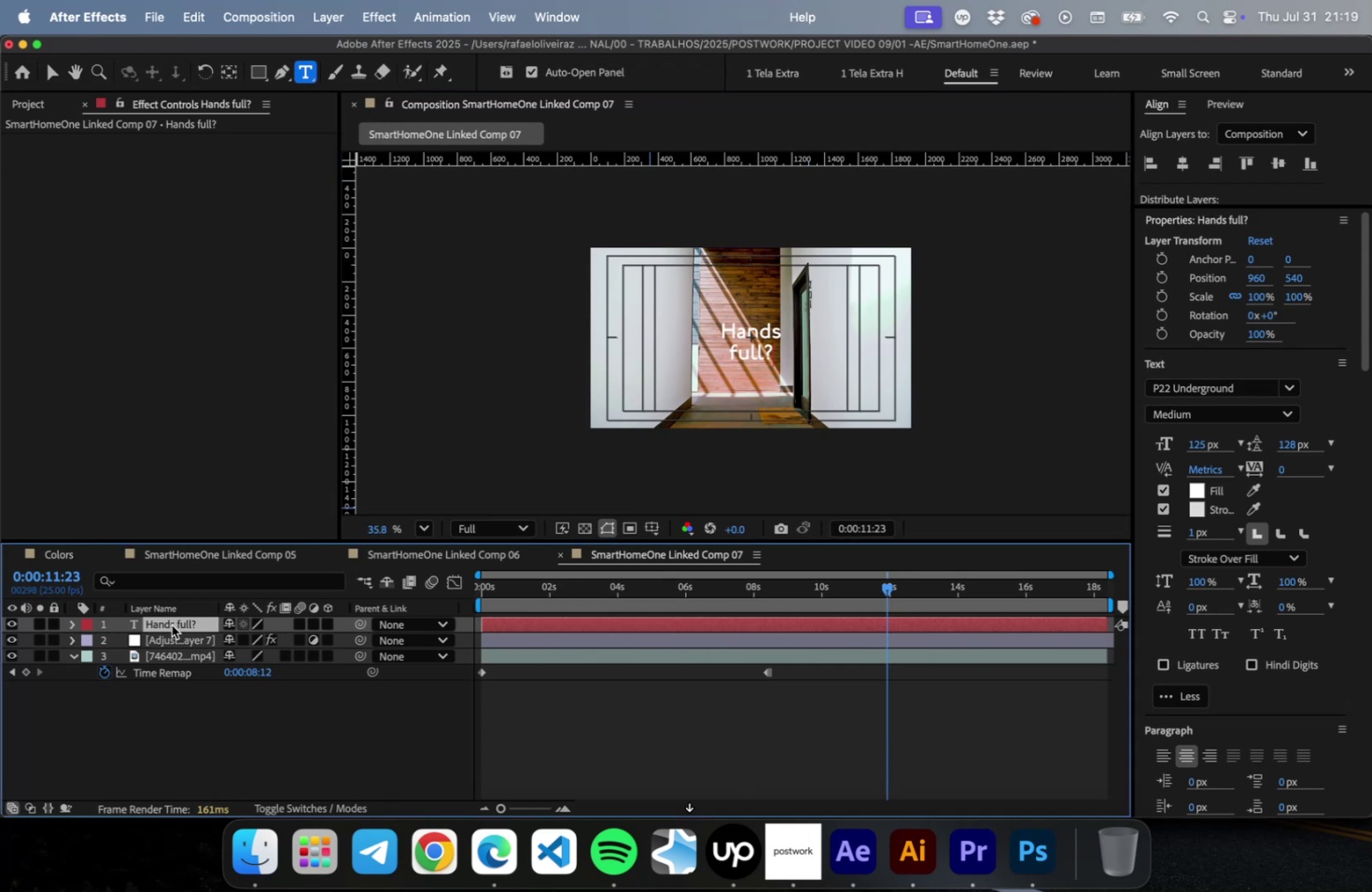 
key(Meta+CommandLeft)
 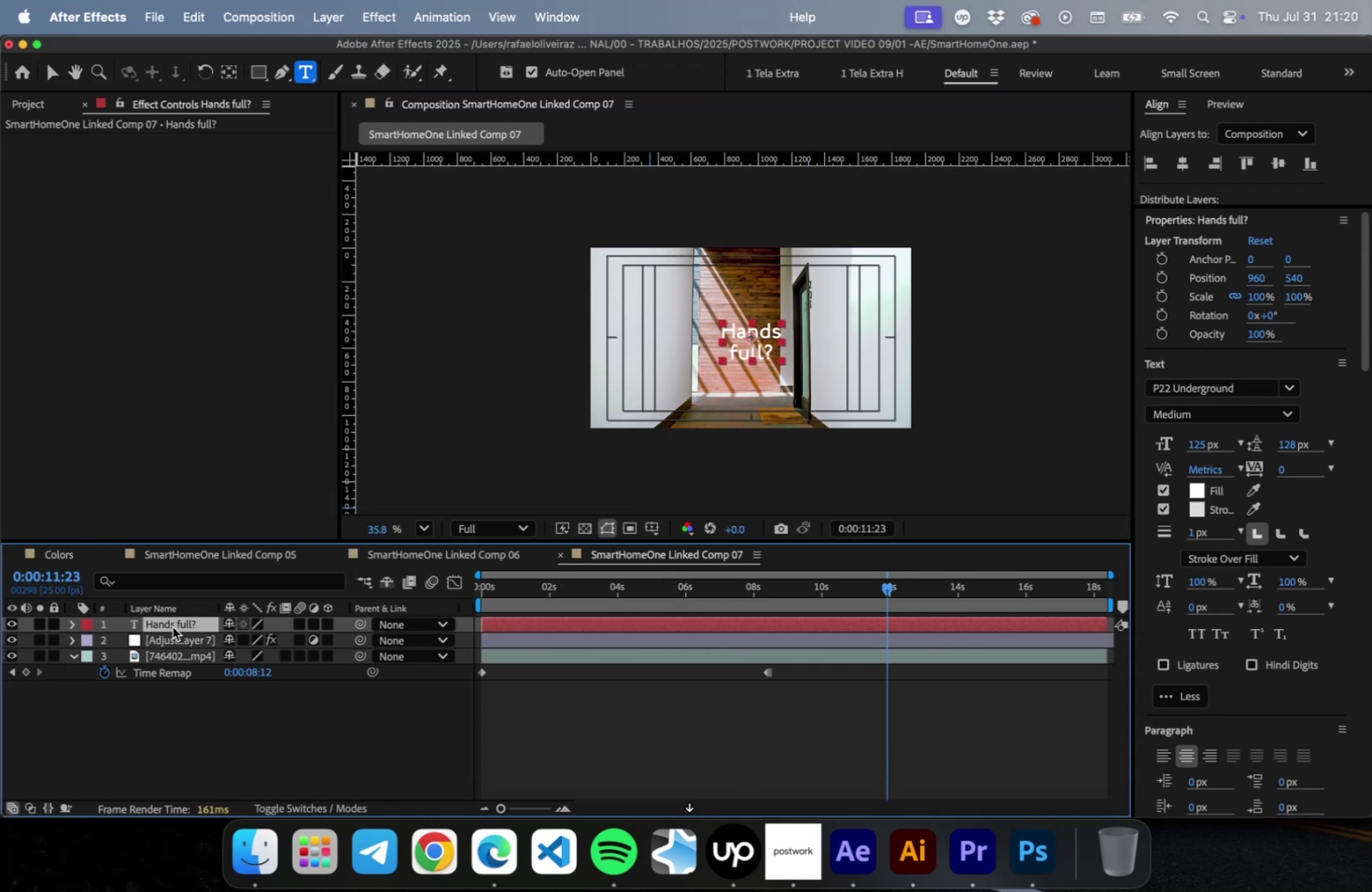 
key(Meta+S)
 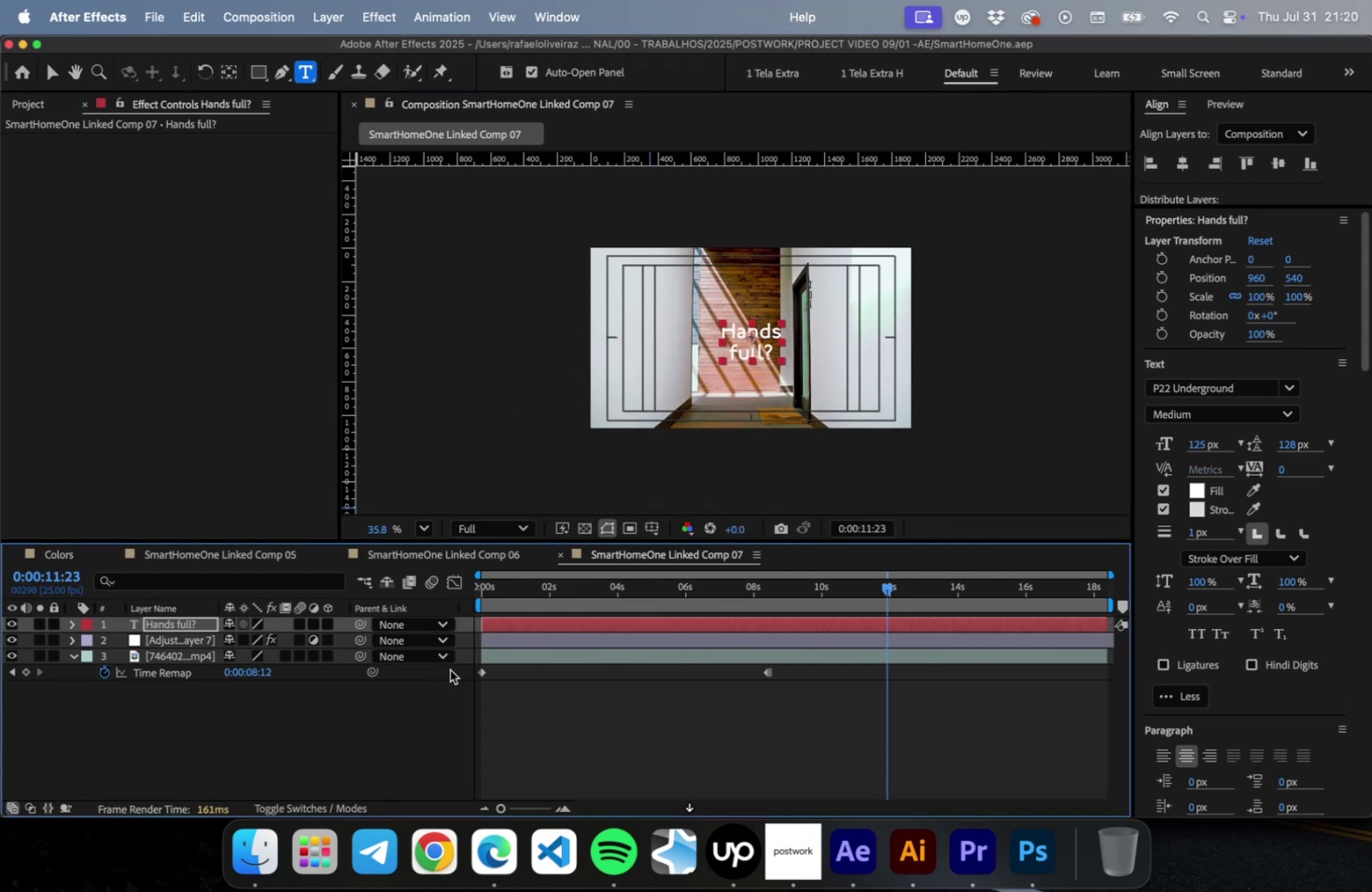 
key(V)
 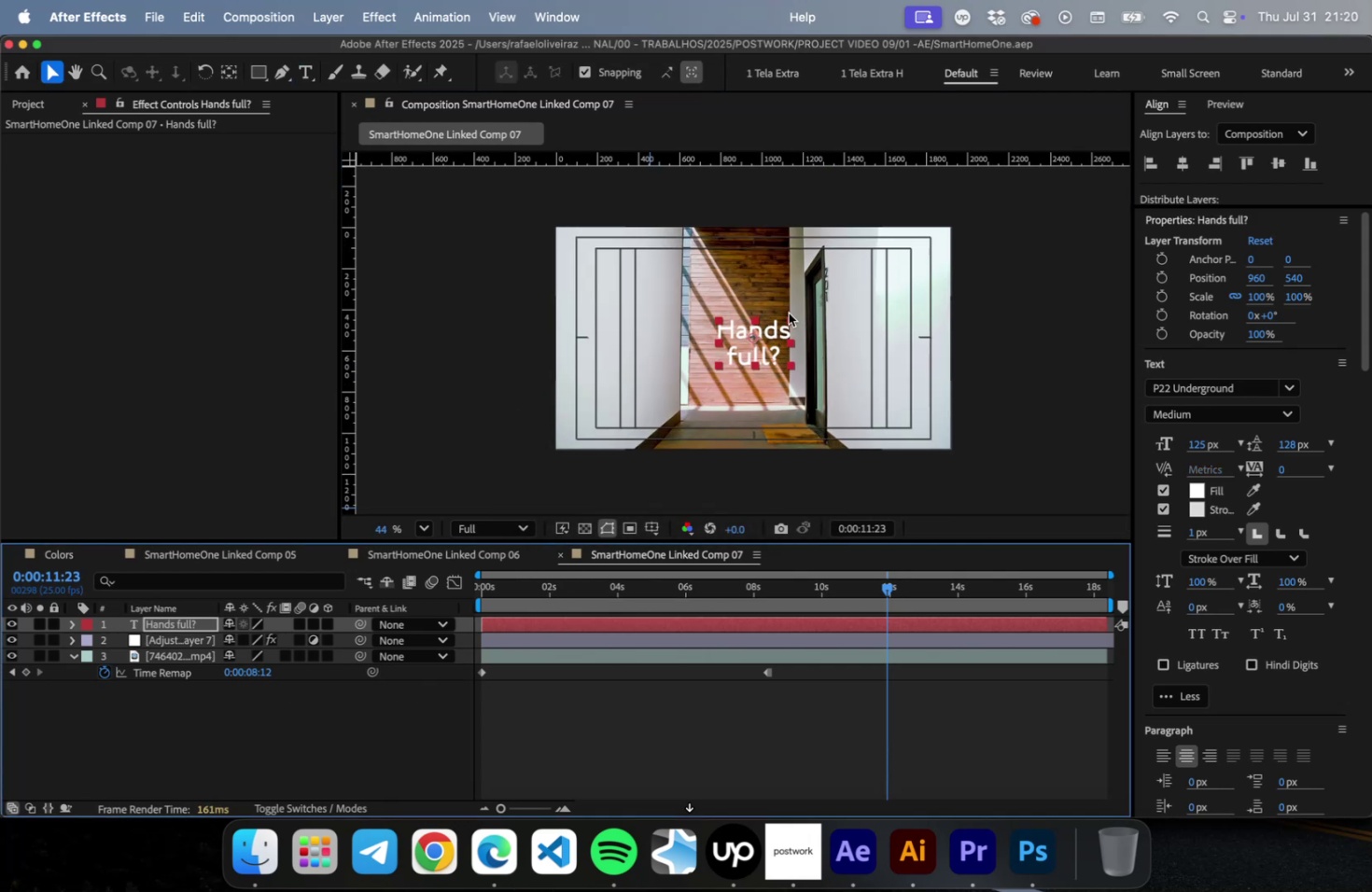 
scroll: coordinate [744, 359], scroll_direction: up, amount: 24.0
 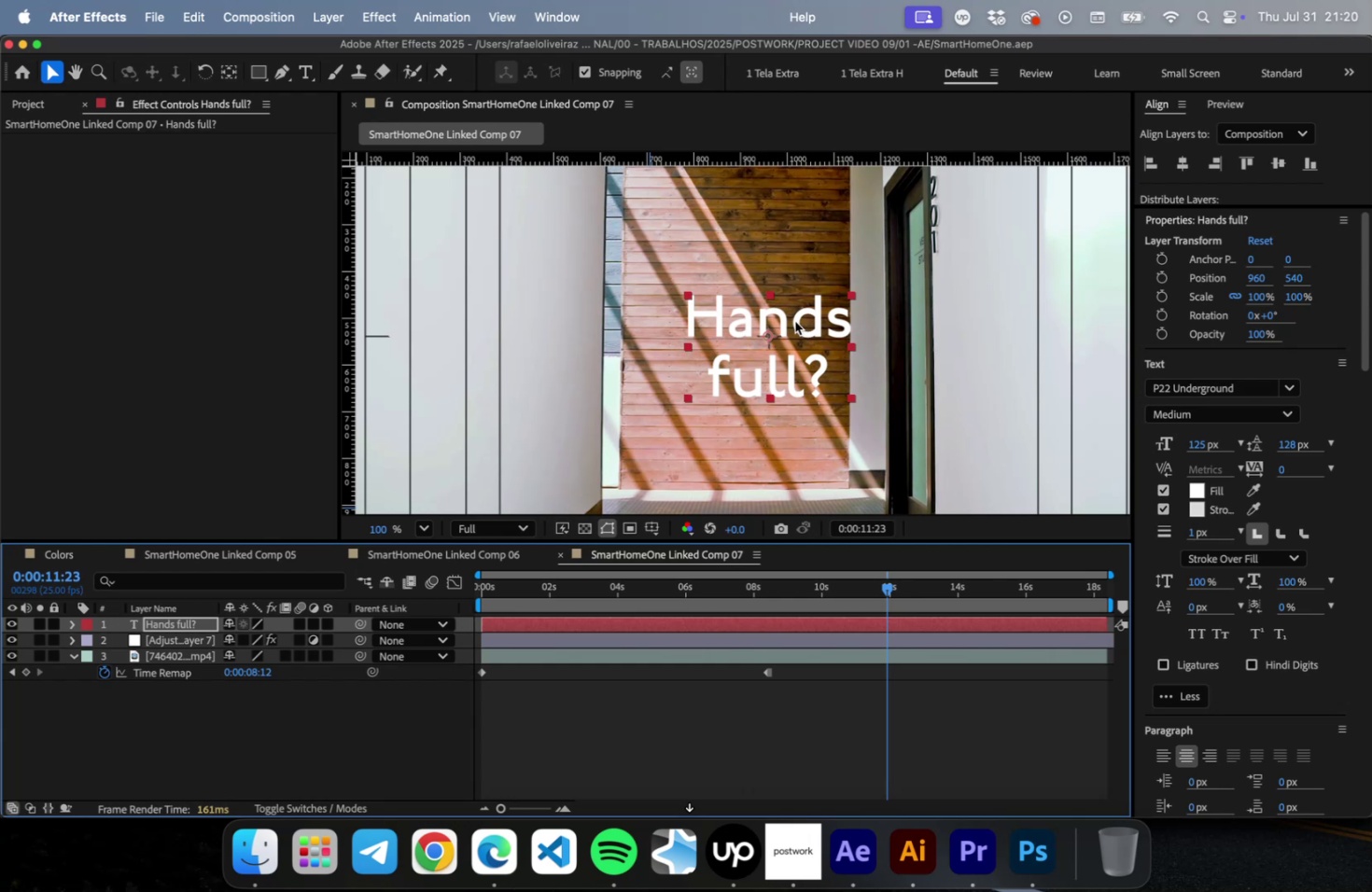 
left_click_drag(start_coordinate=[793, 321], to_coordinate=[766, 337])
 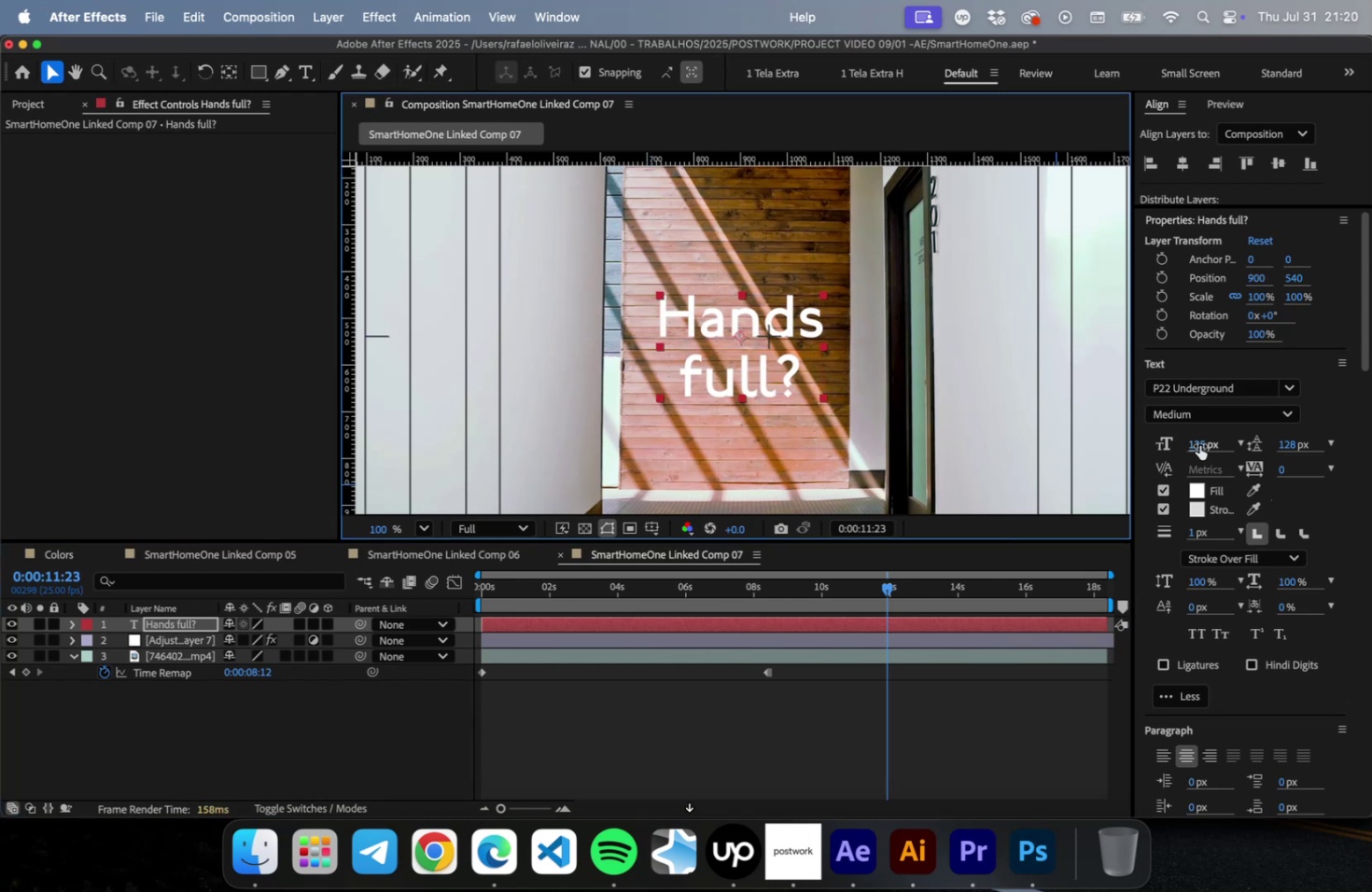 
left_click_drag(start_coordinate=[1199, 445], to_coordinate=[1227, 439])
 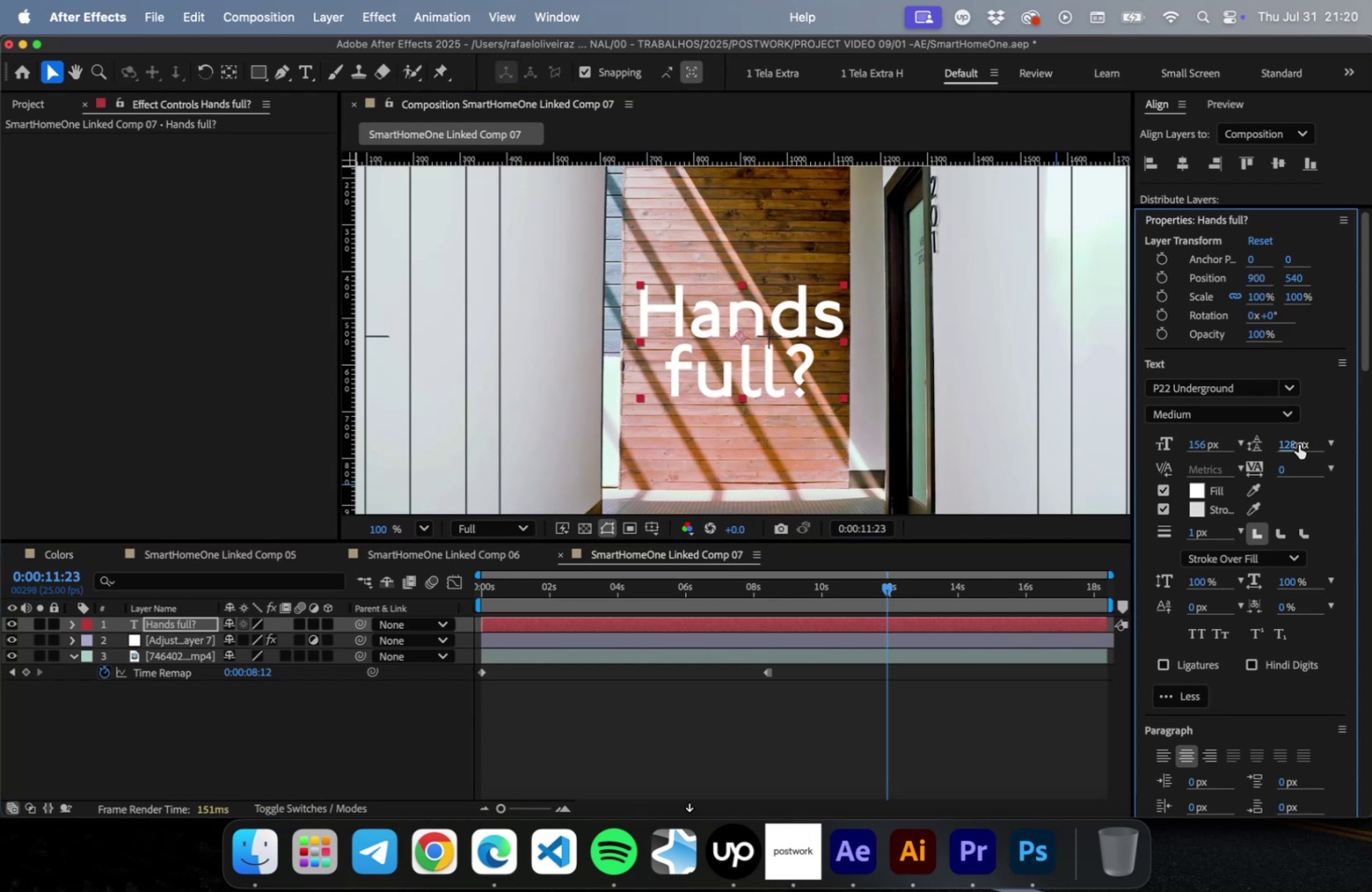 
left_click_drag(start_coordinate=[1297, 444], to_coordinate=[1349, 426])
 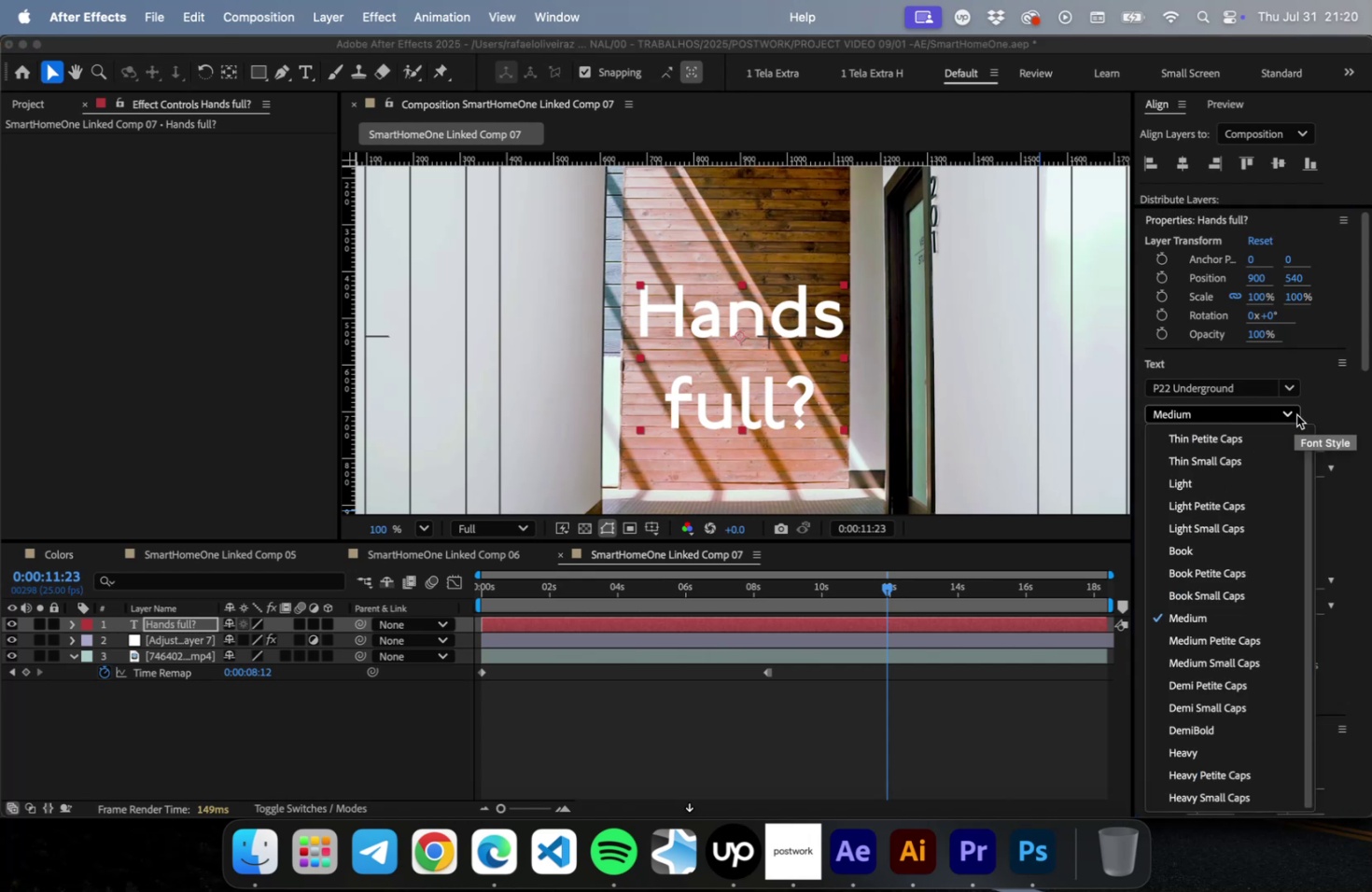 
wait(6.44)
 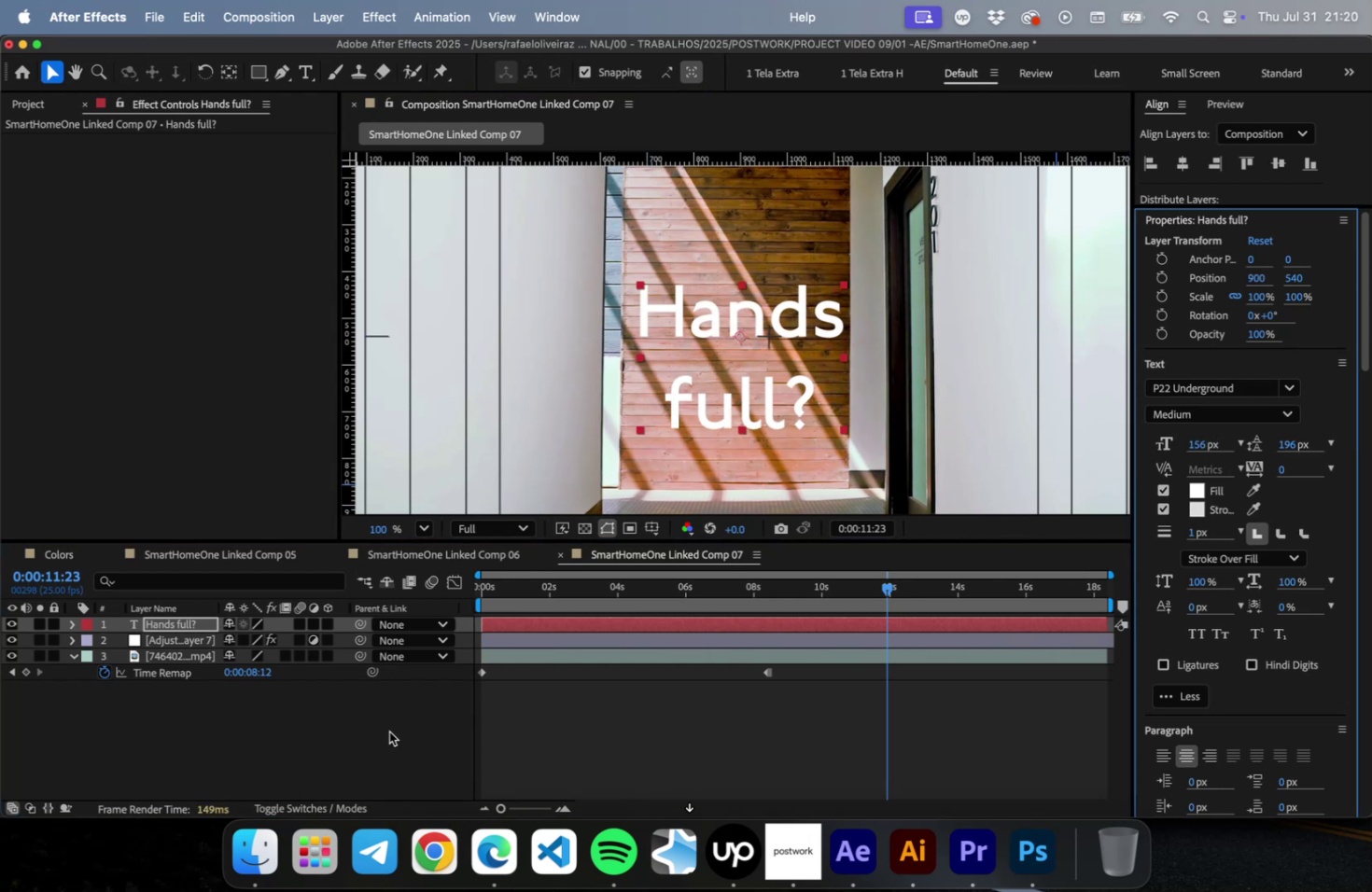 
left_click([1232, 730])
 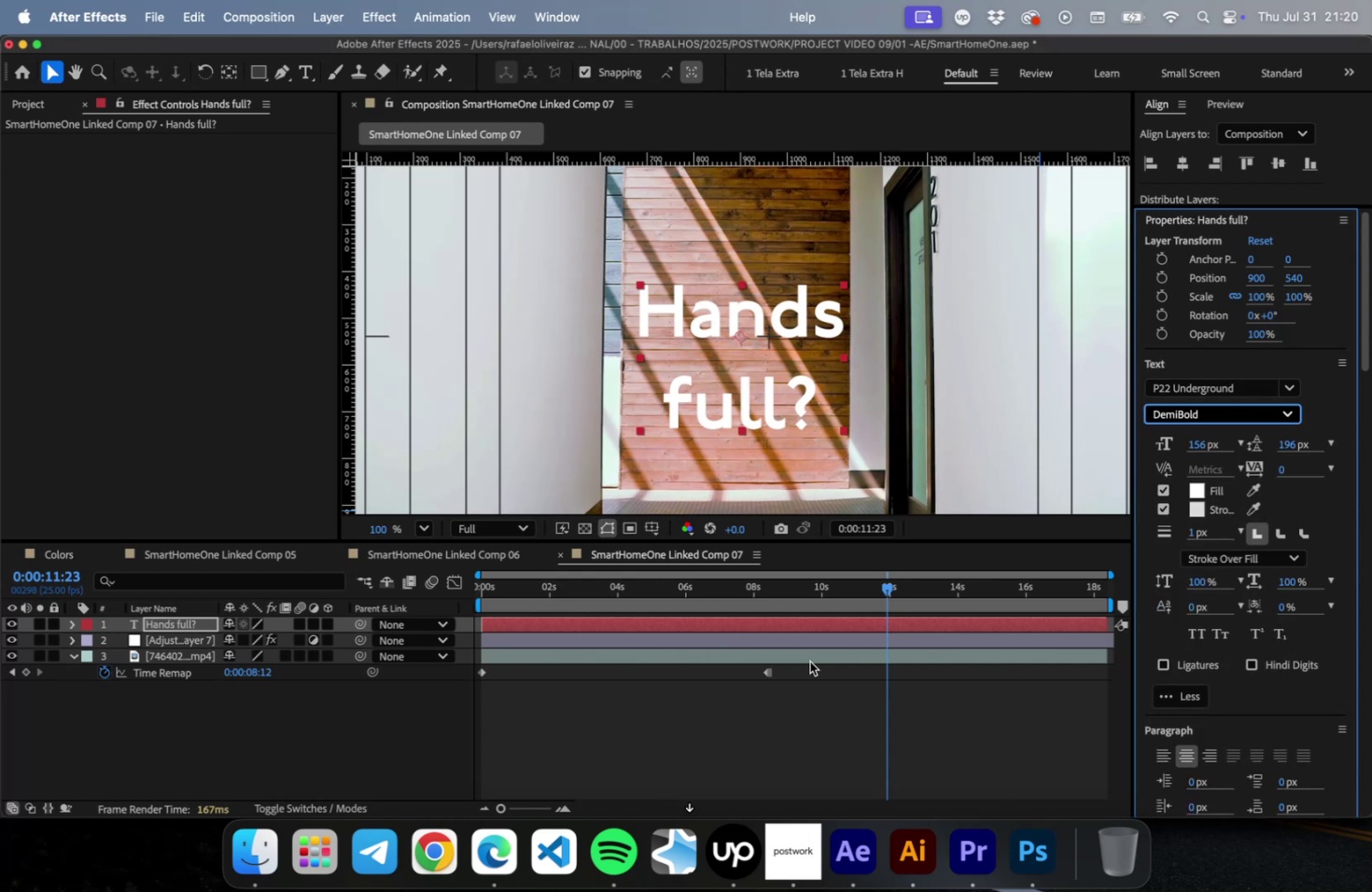 
key(Meta+S)
 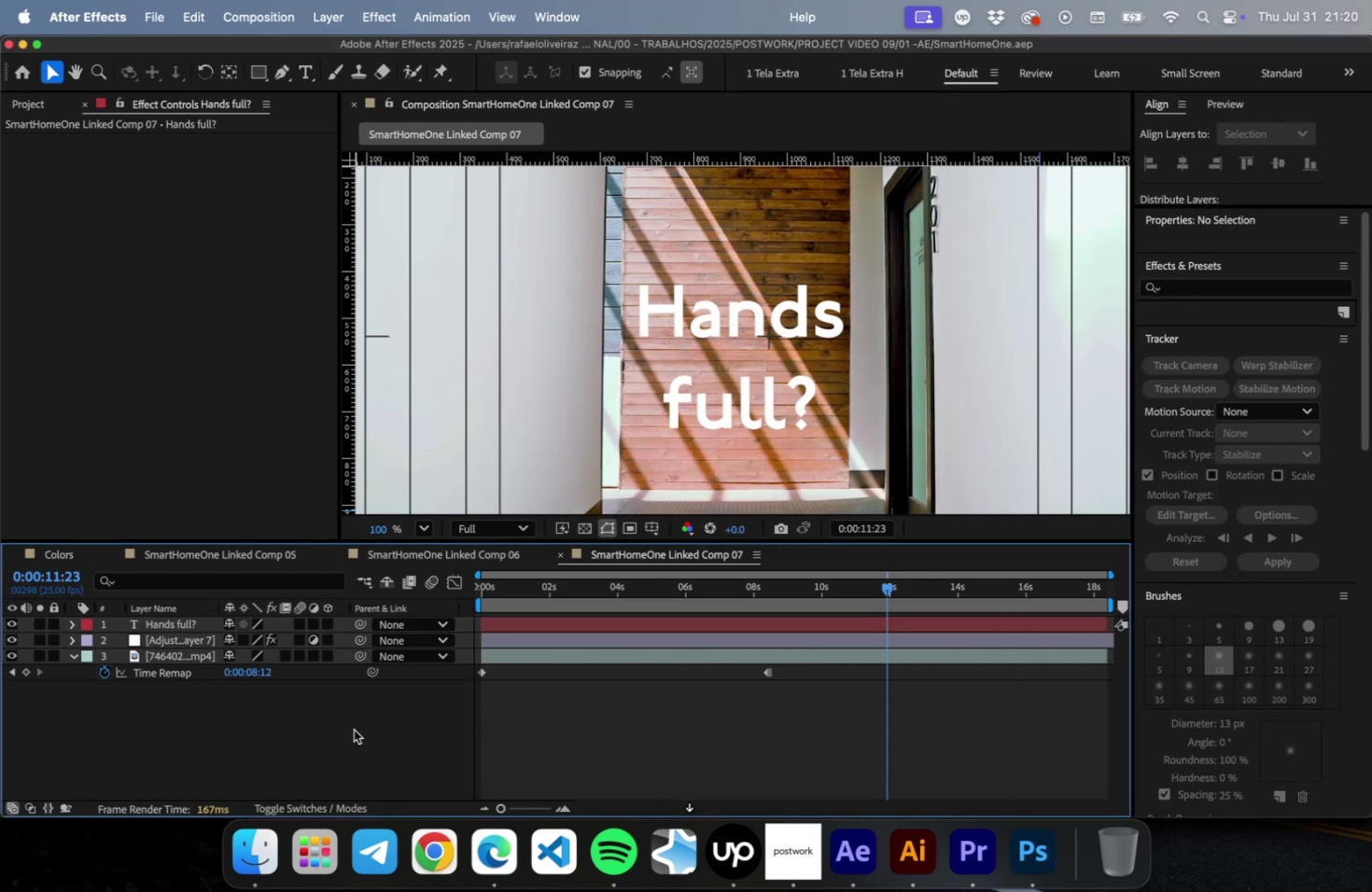 
left_click([387, 734])
 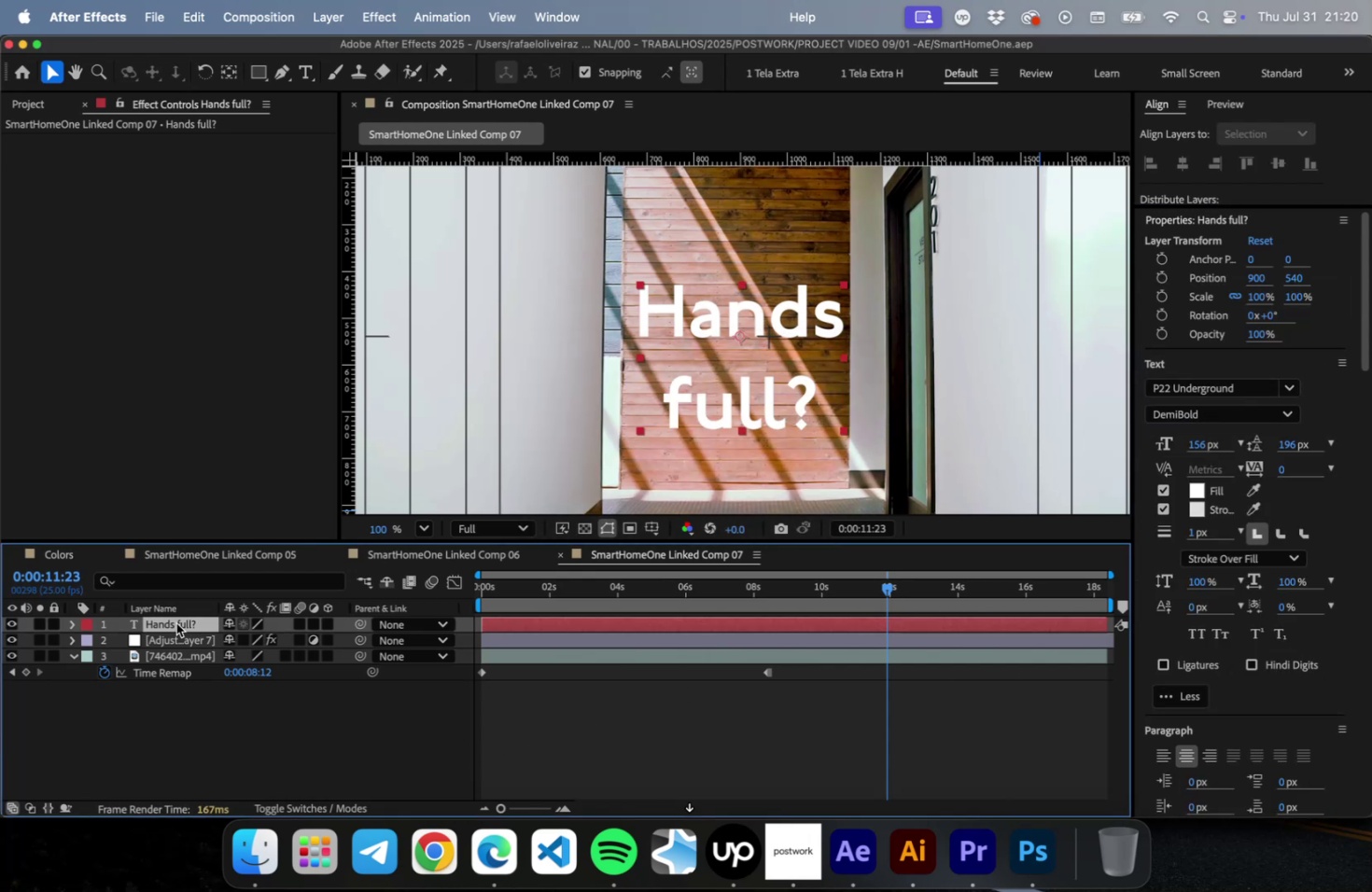 
left_click([176, 622])
 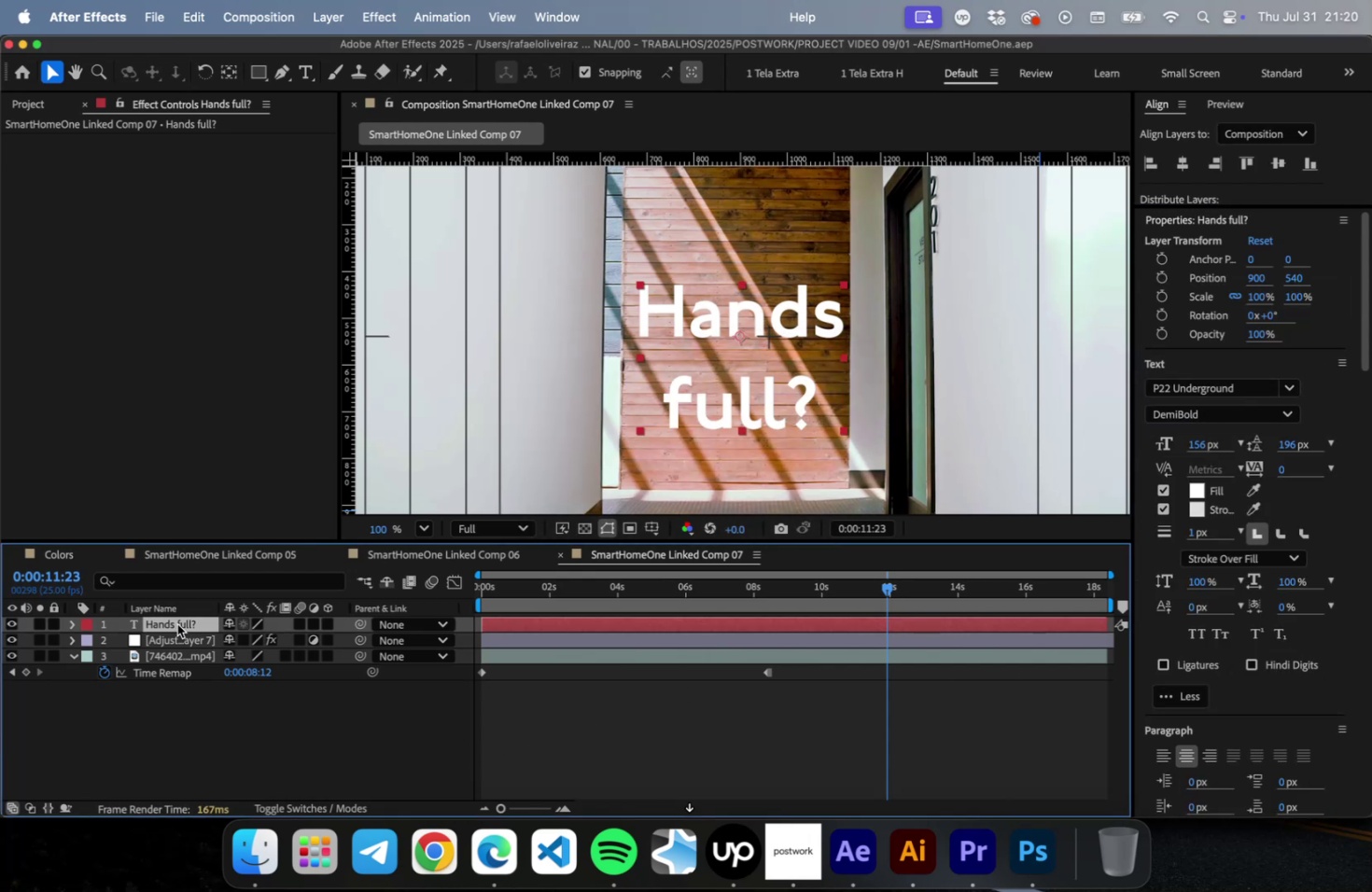 
key(Shift+Equal)
 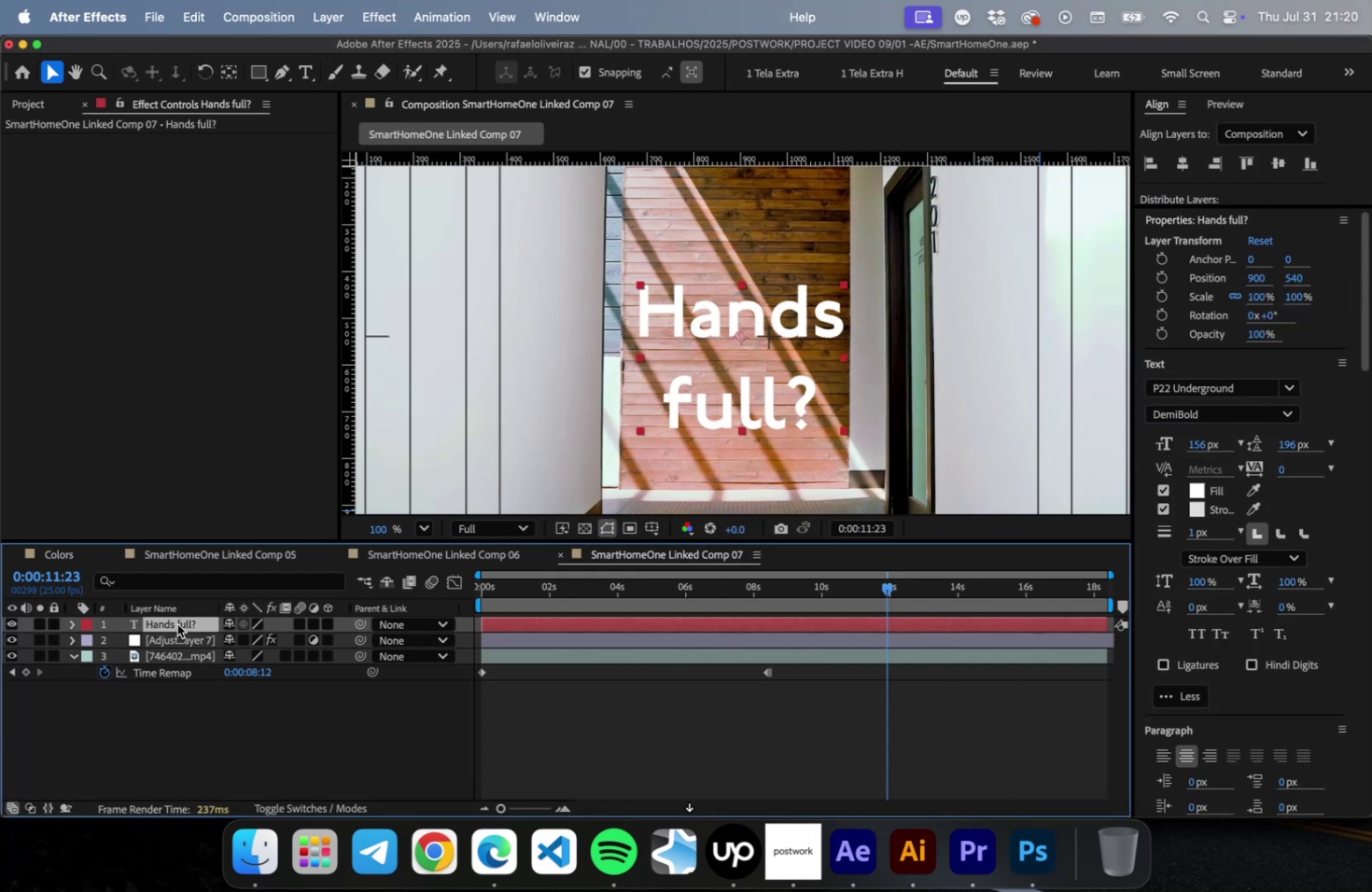 
key(Shift+ShiftRight)
 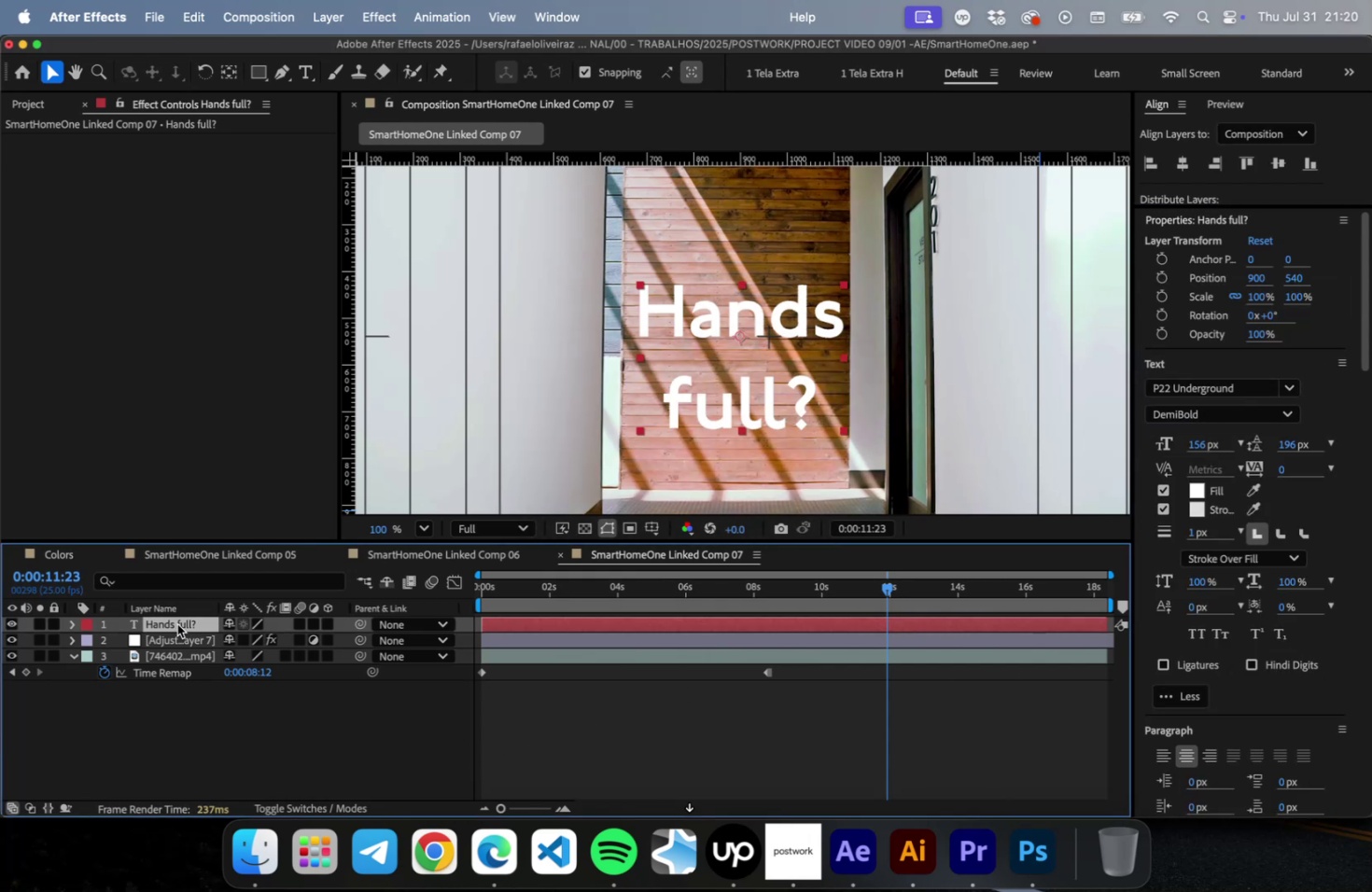 
key(Shift+Equal)
 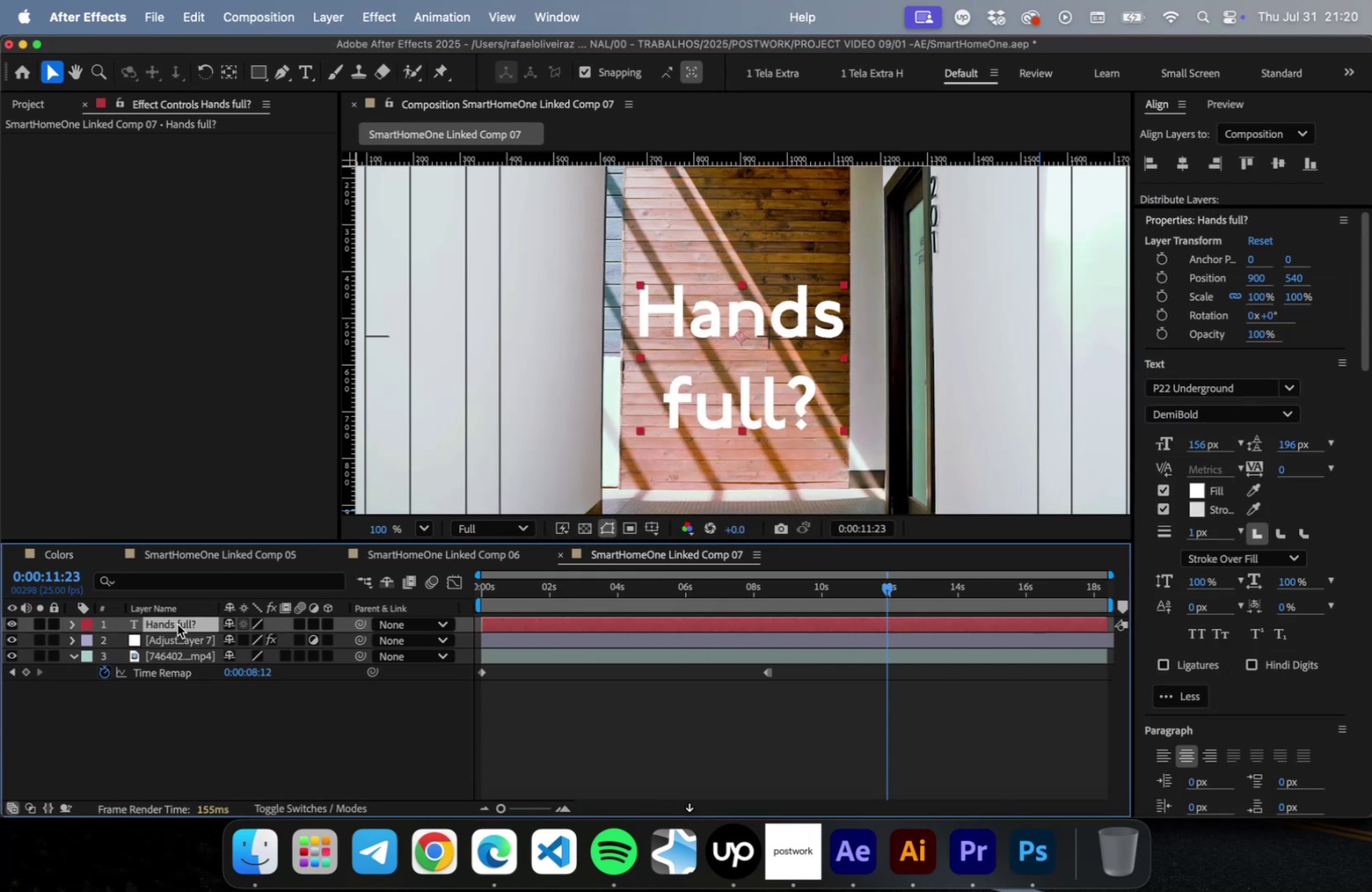 
key(Shift+Equal)
 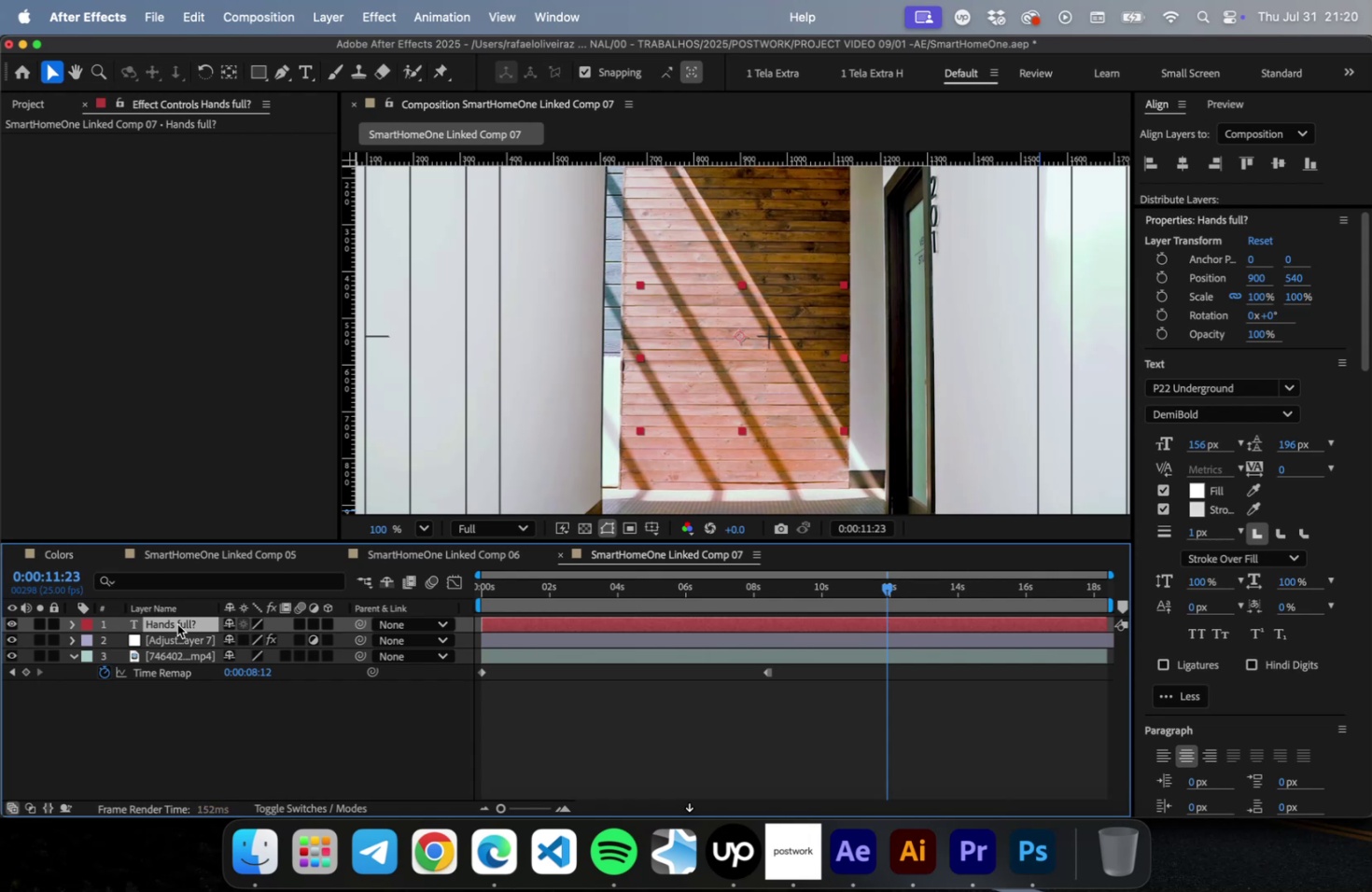 
key(Shift+Equal)
 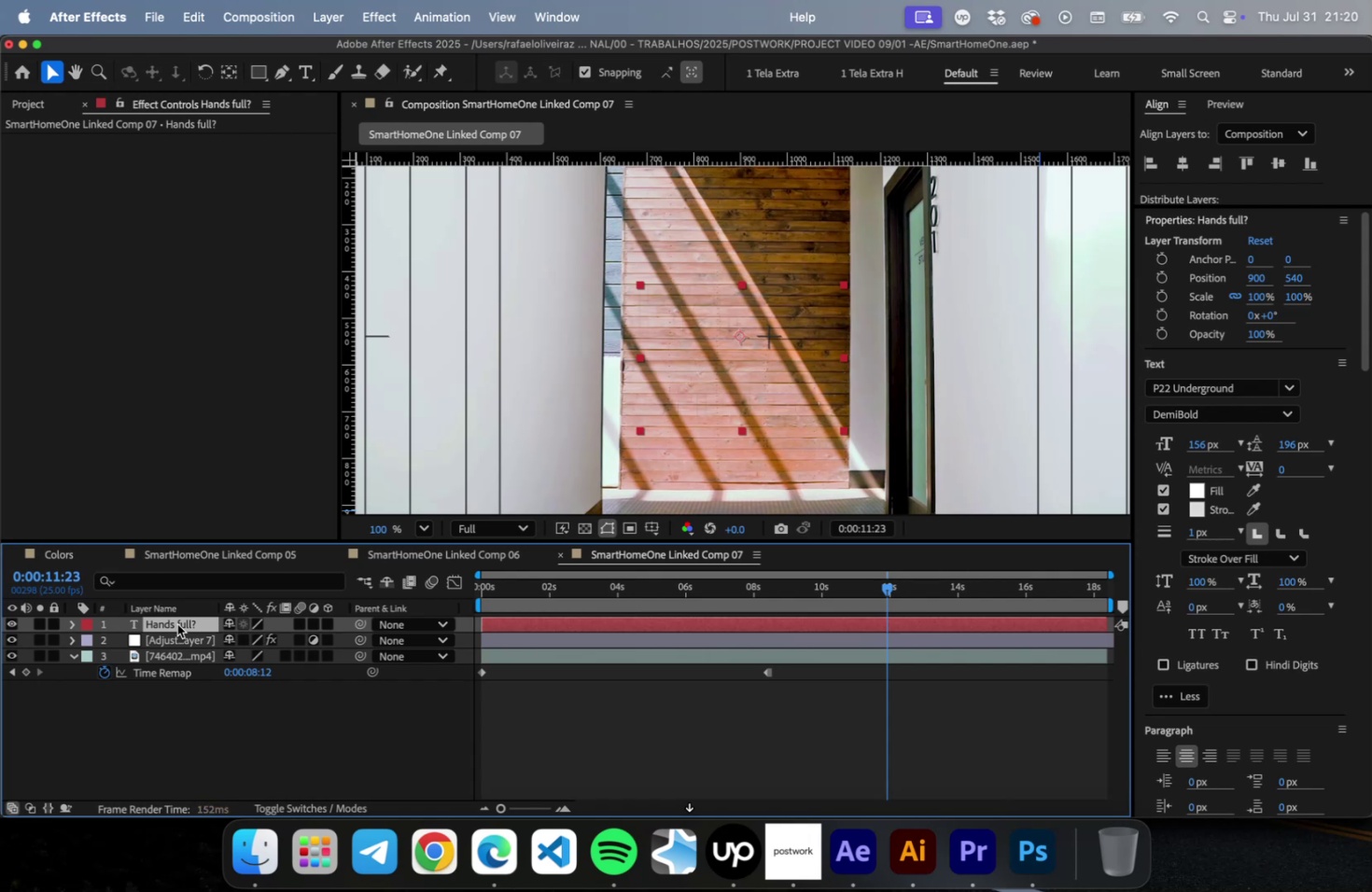 
key(Shift+Equal)
 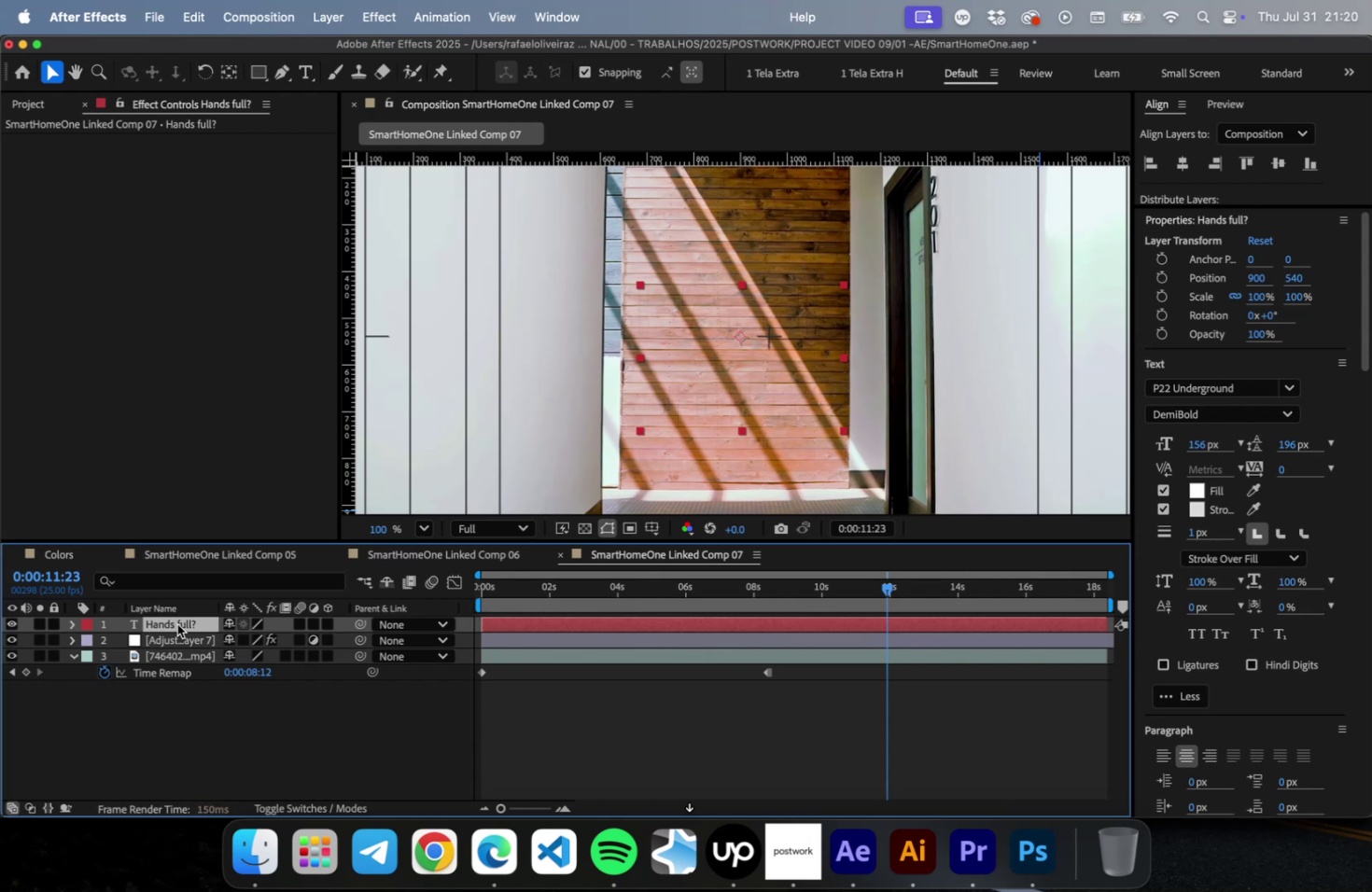 
key(Shift+Equal)
 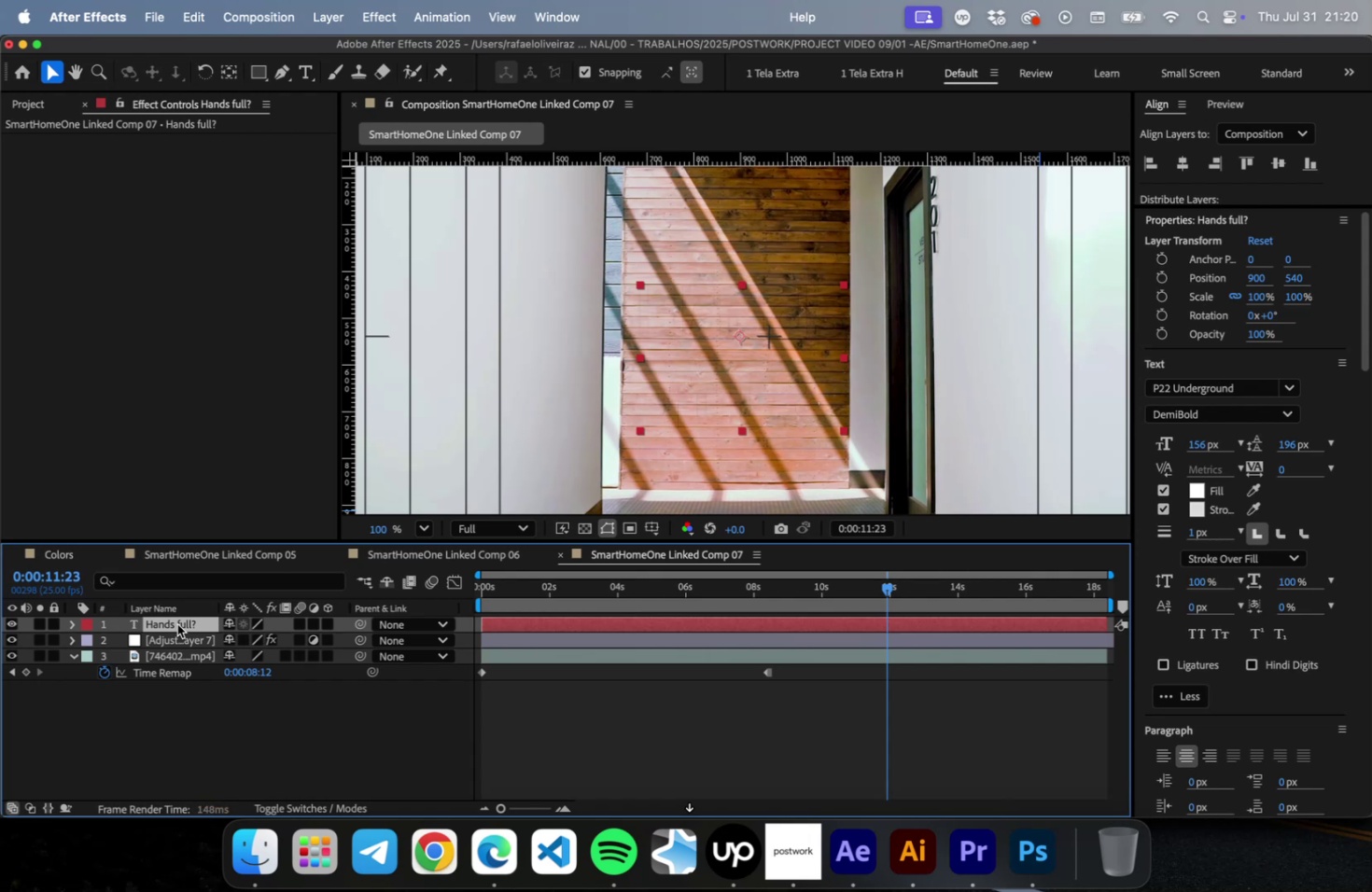 
key(Shift+Equal)
 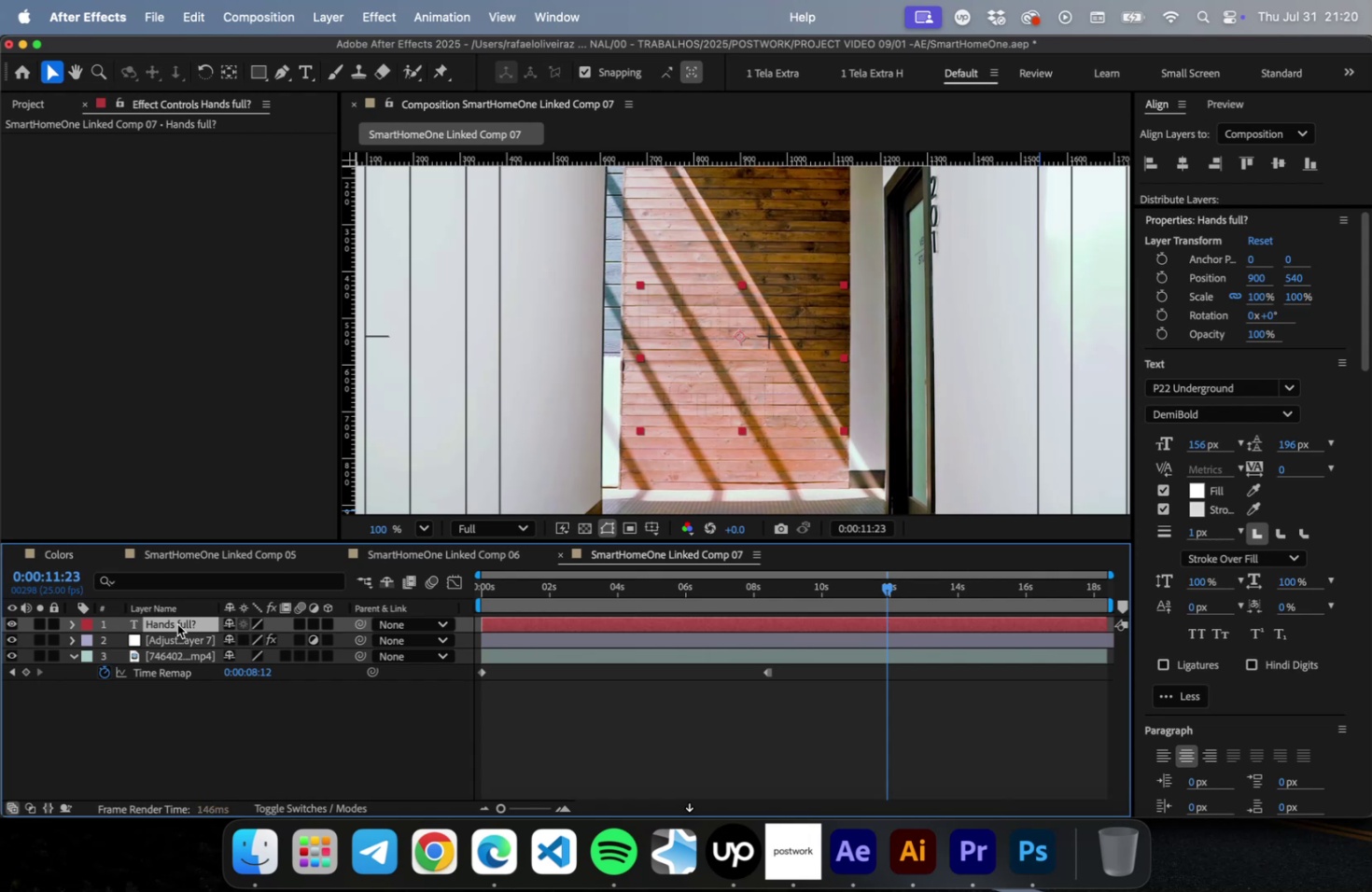 
key(Shift+Equal)
 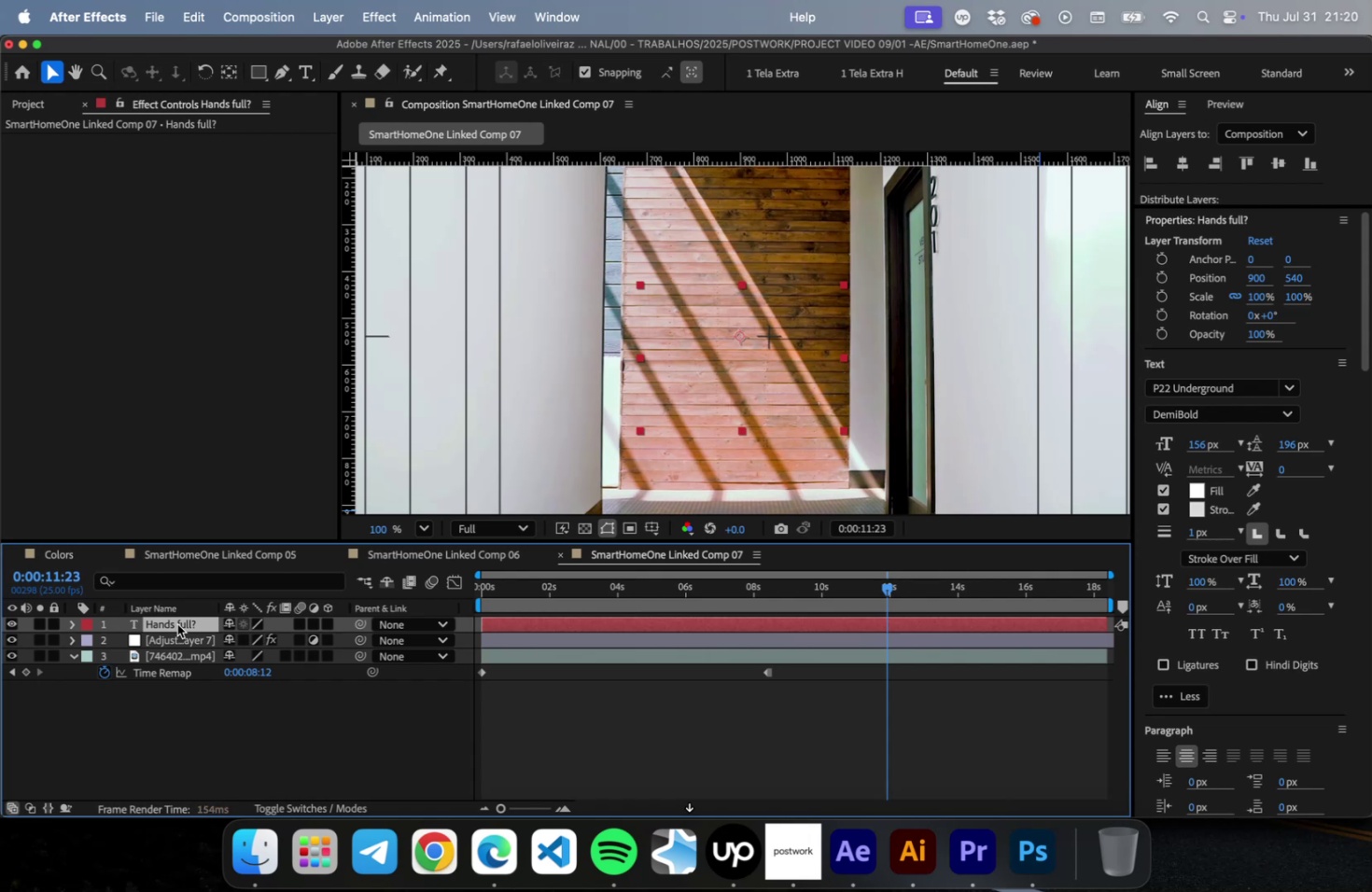 
key(Shift+Equal)
 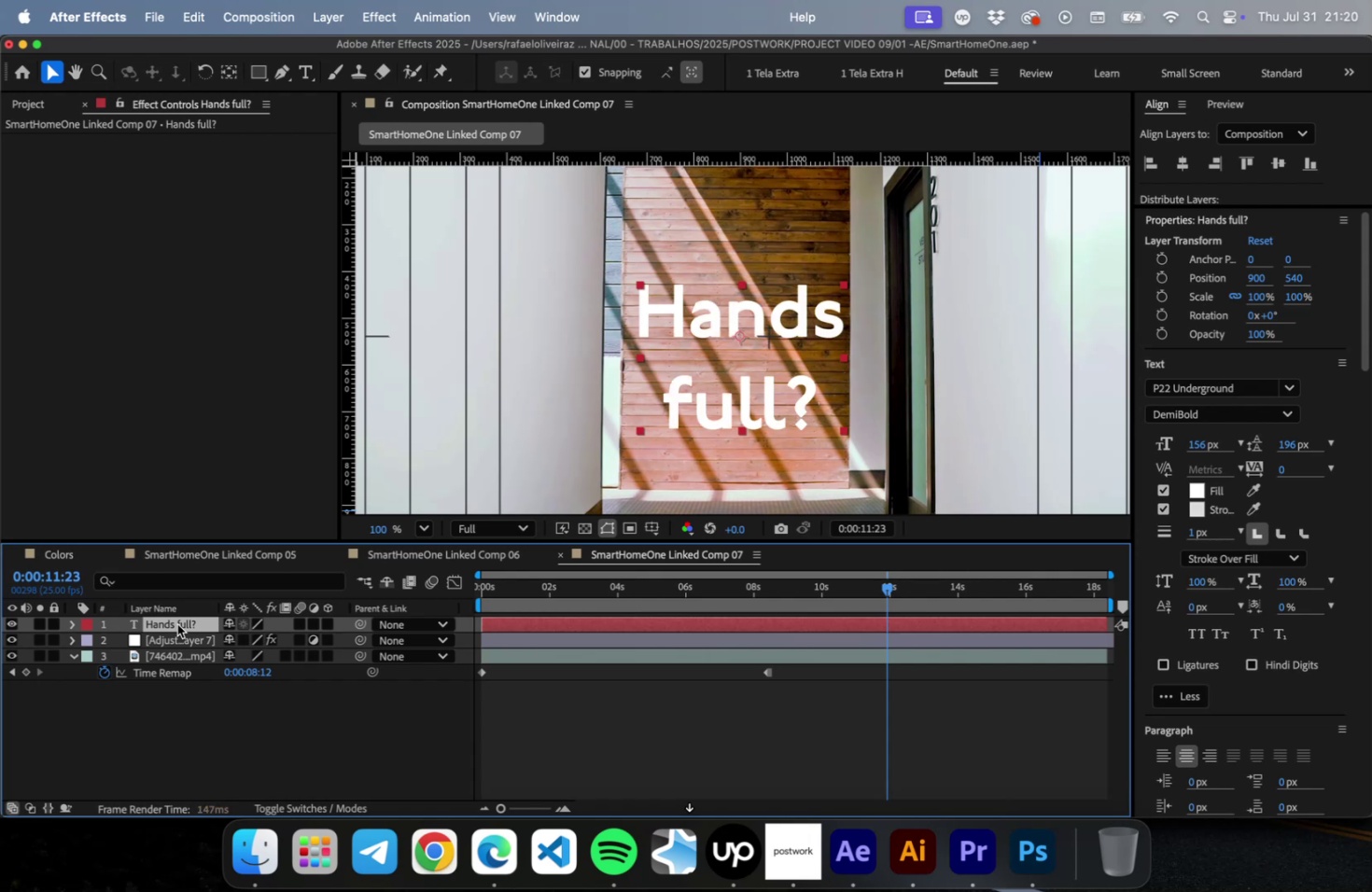 
key(Shift+Equal)
 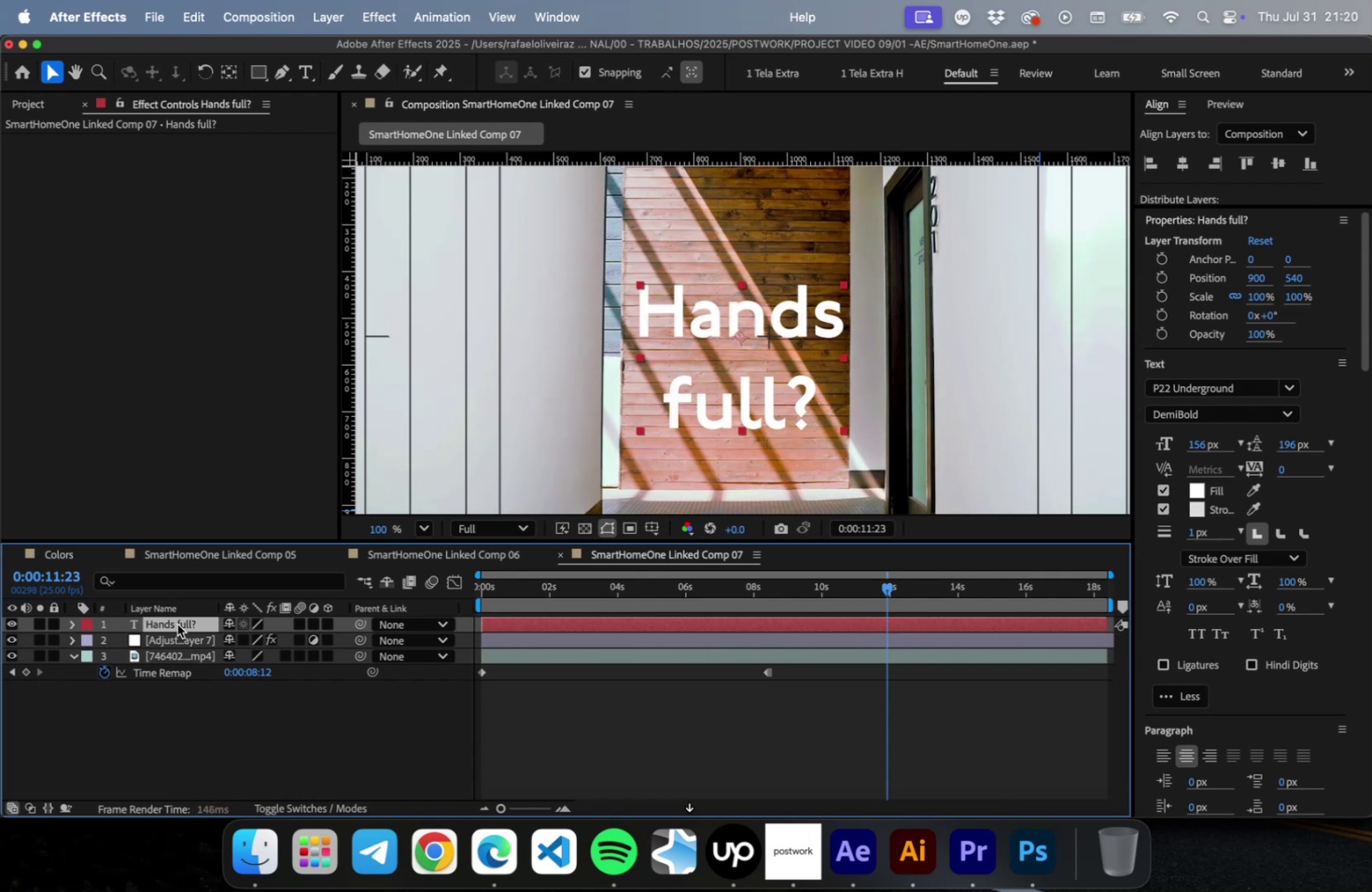 
key(Shift+Equal)
 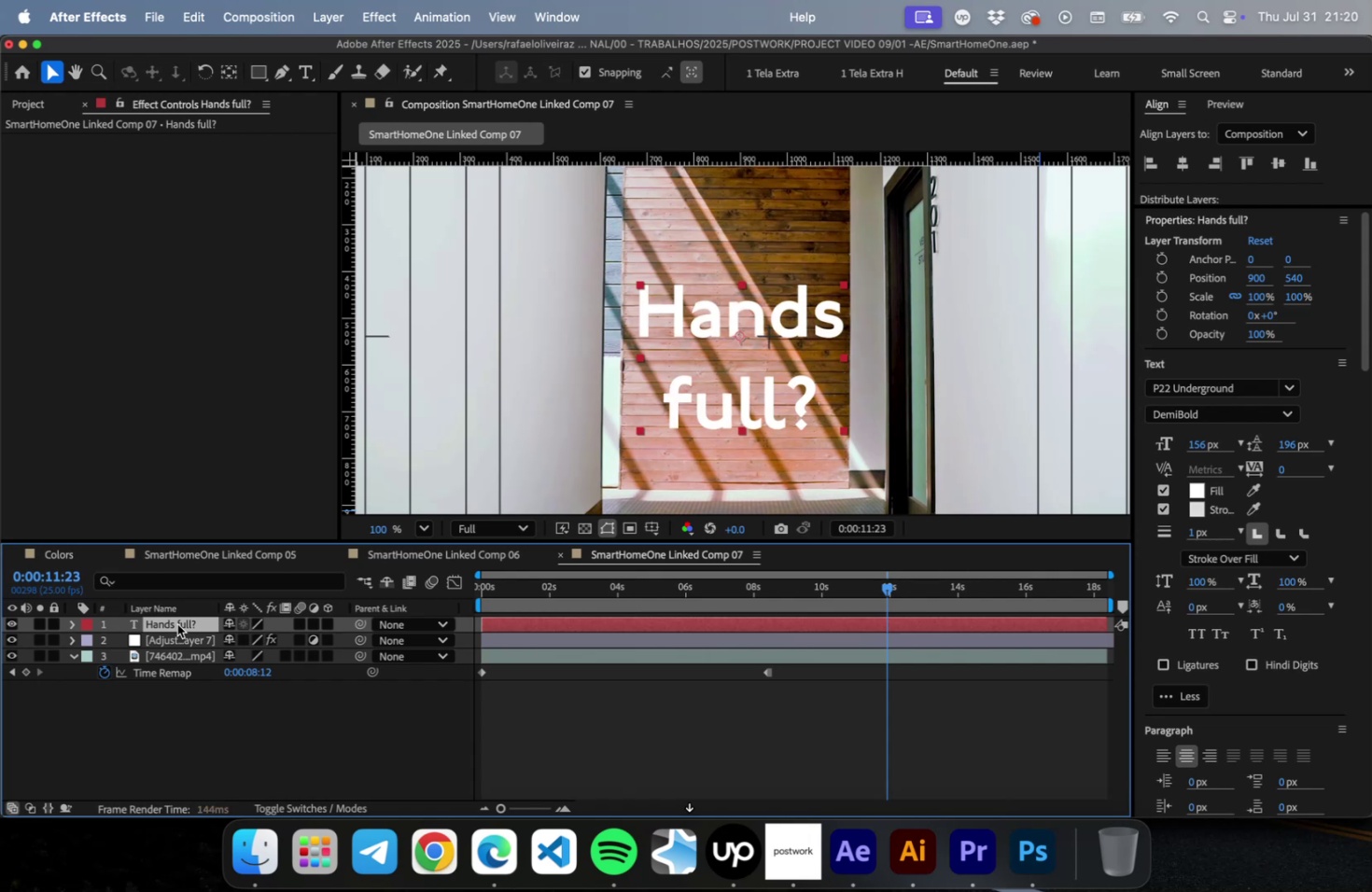 
key(Shift+Equal)
 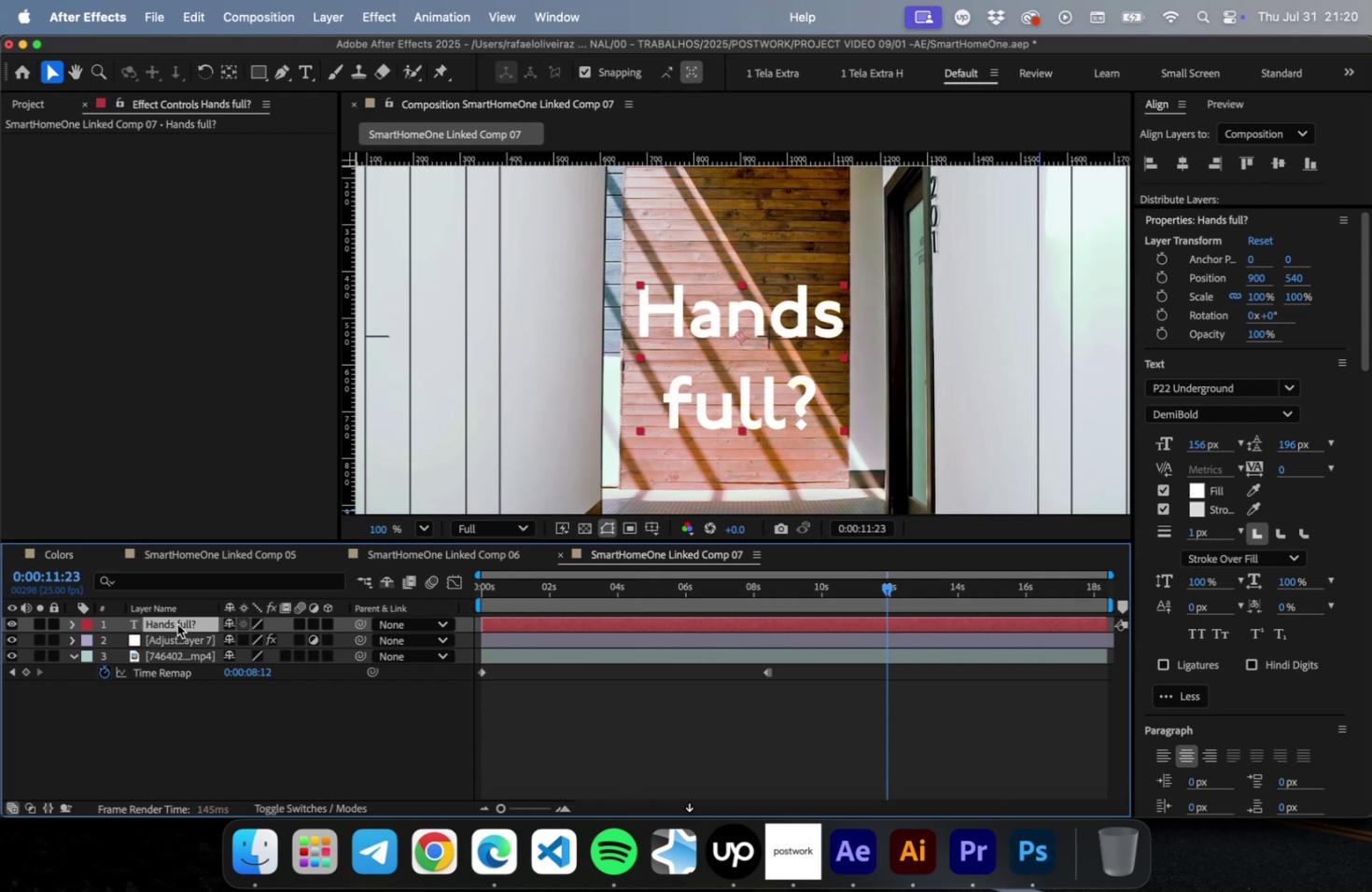 
key(Shift+Equal)
 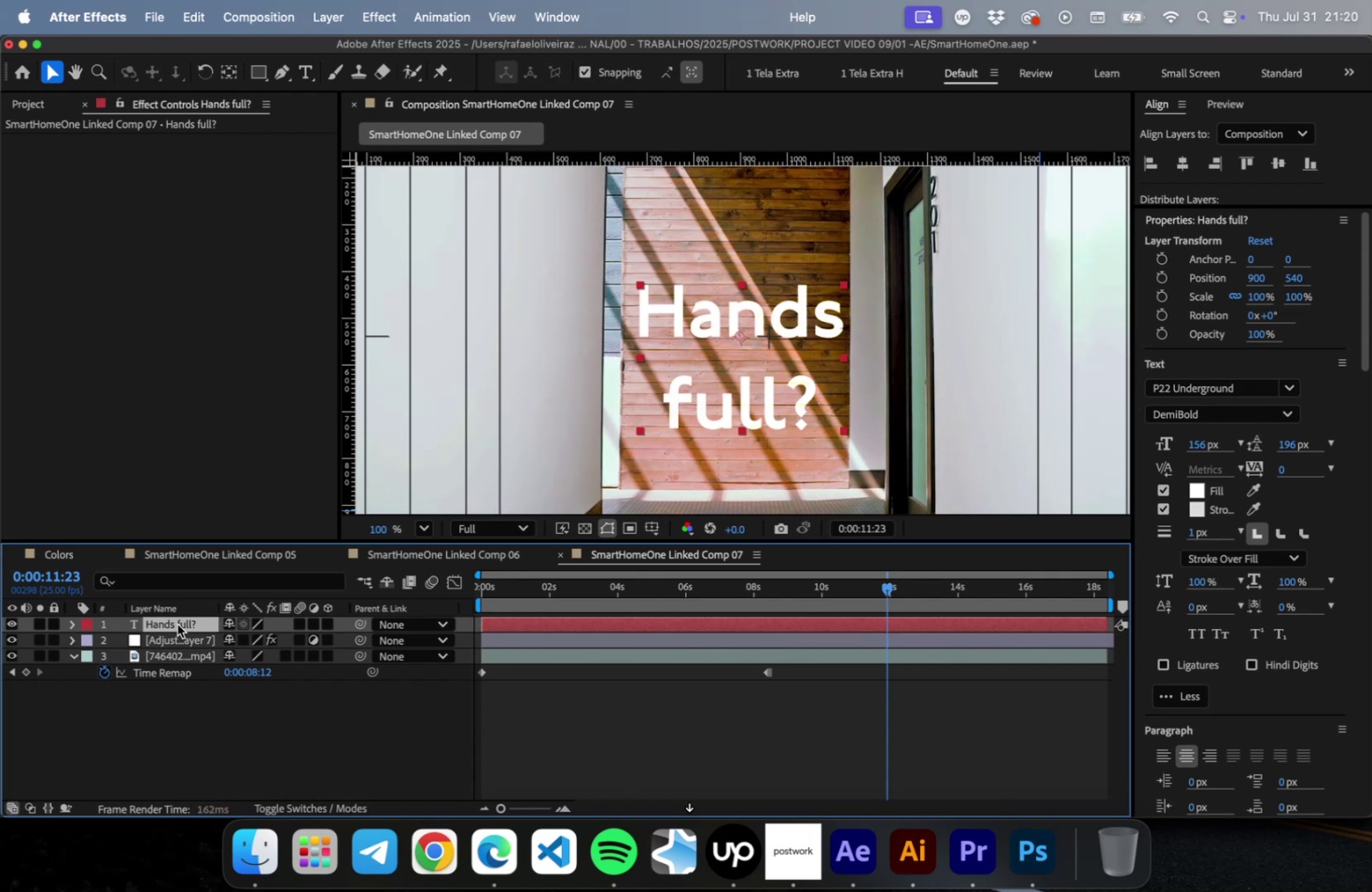 
key(Shift+Equal)
 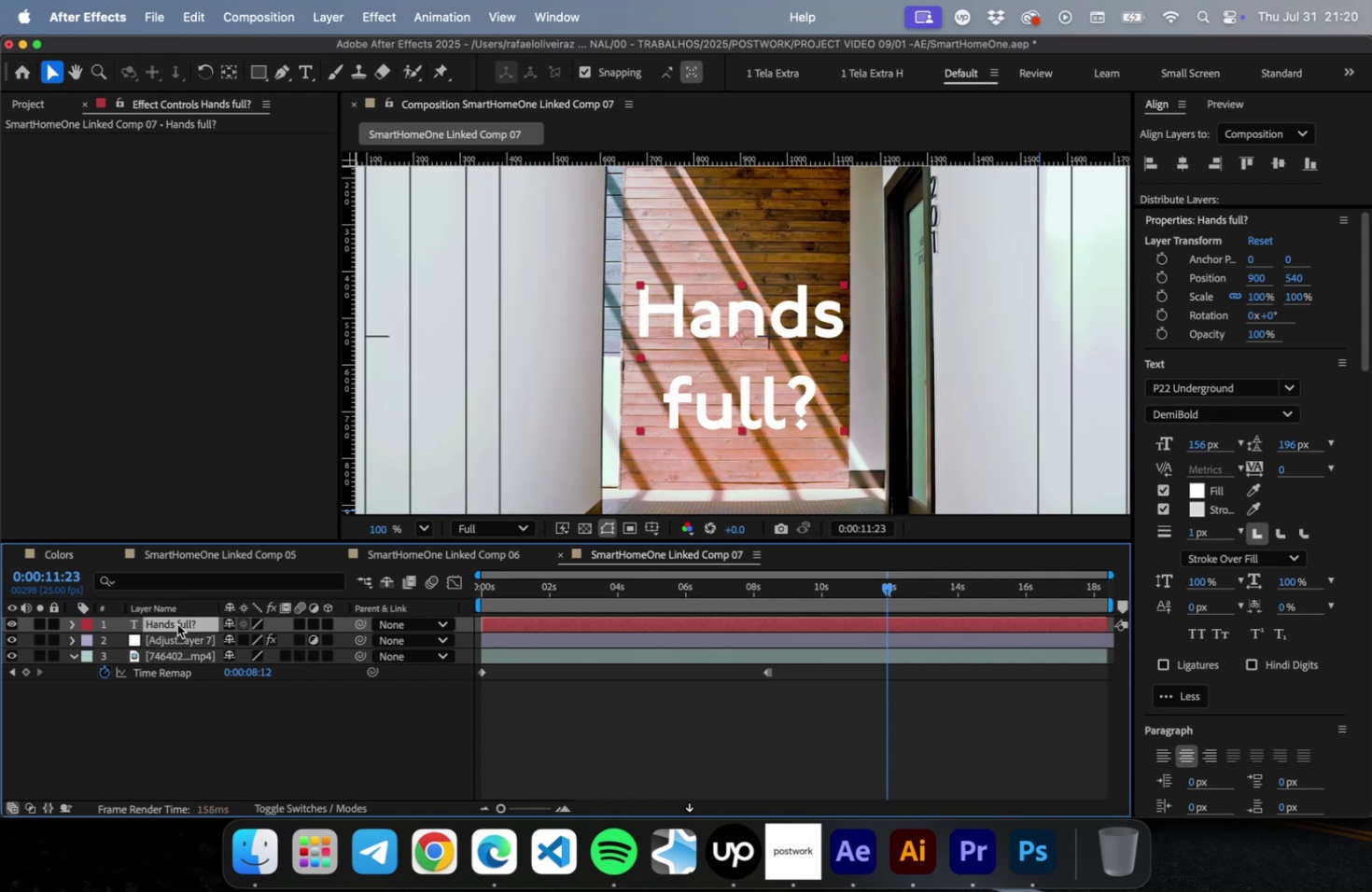 
key(Shift+Equal)
 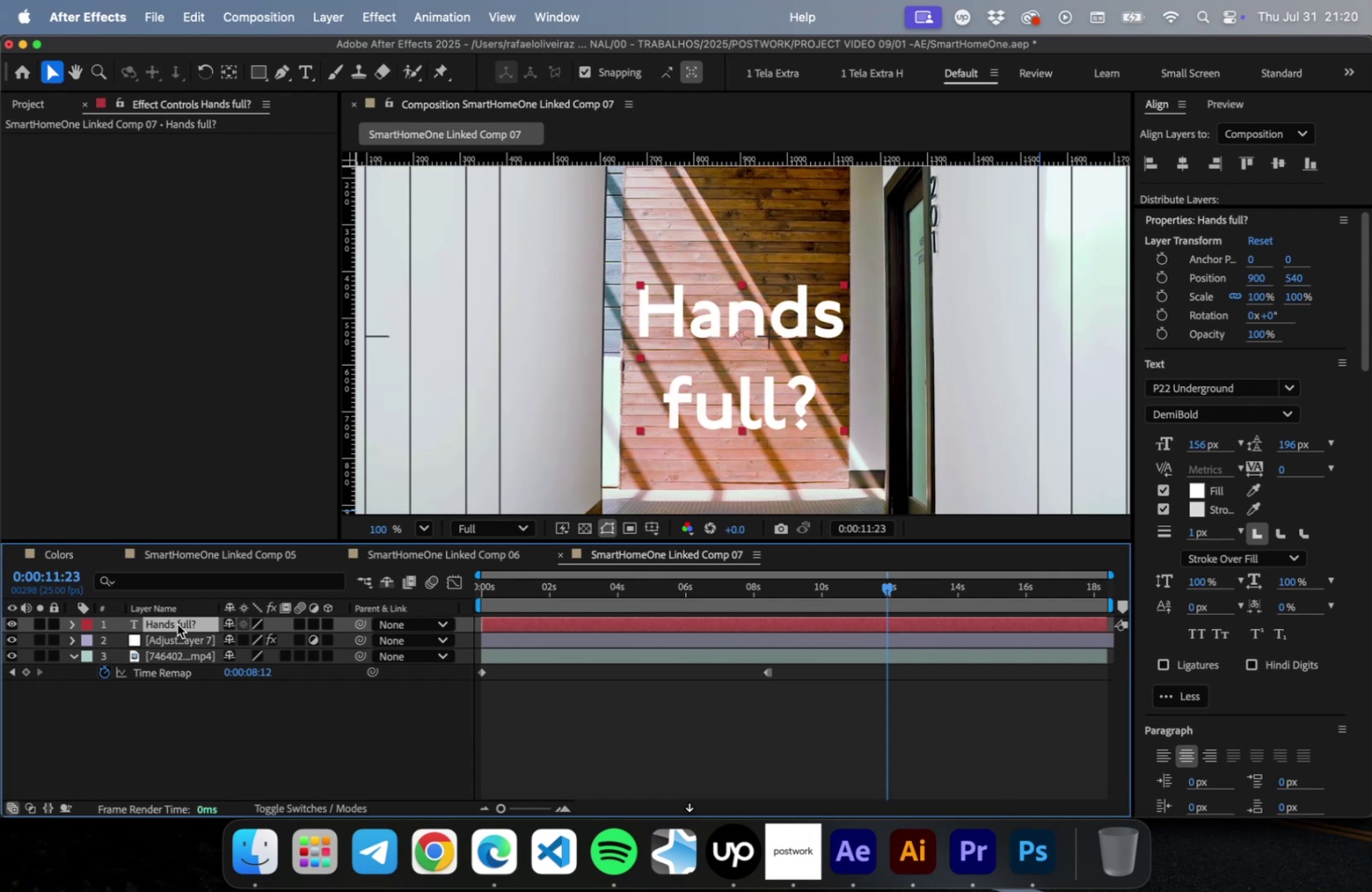 
key(Shift+Equal)
 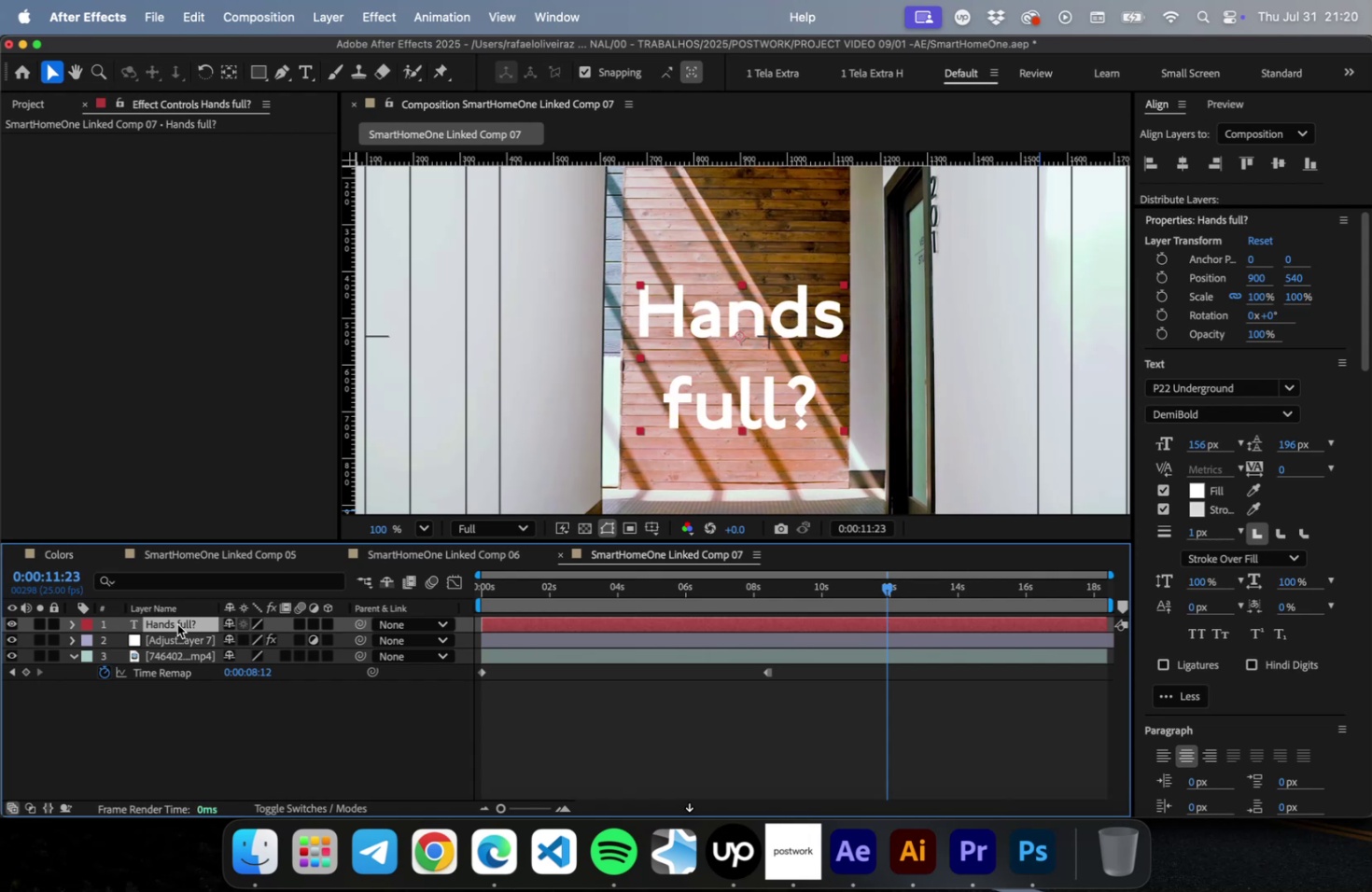 
key(Shift+Equal)
 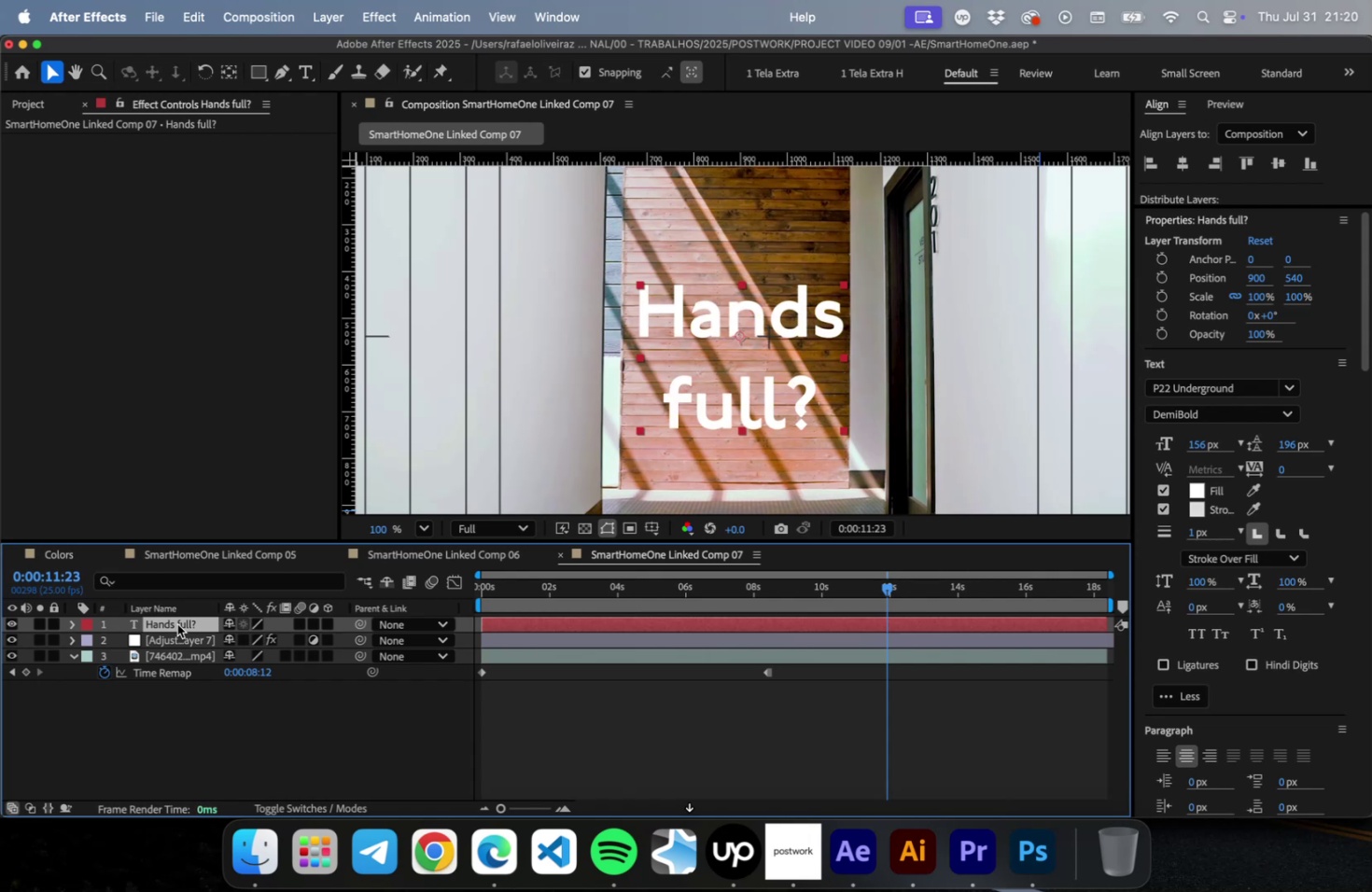 
key(Shift+Equal)
 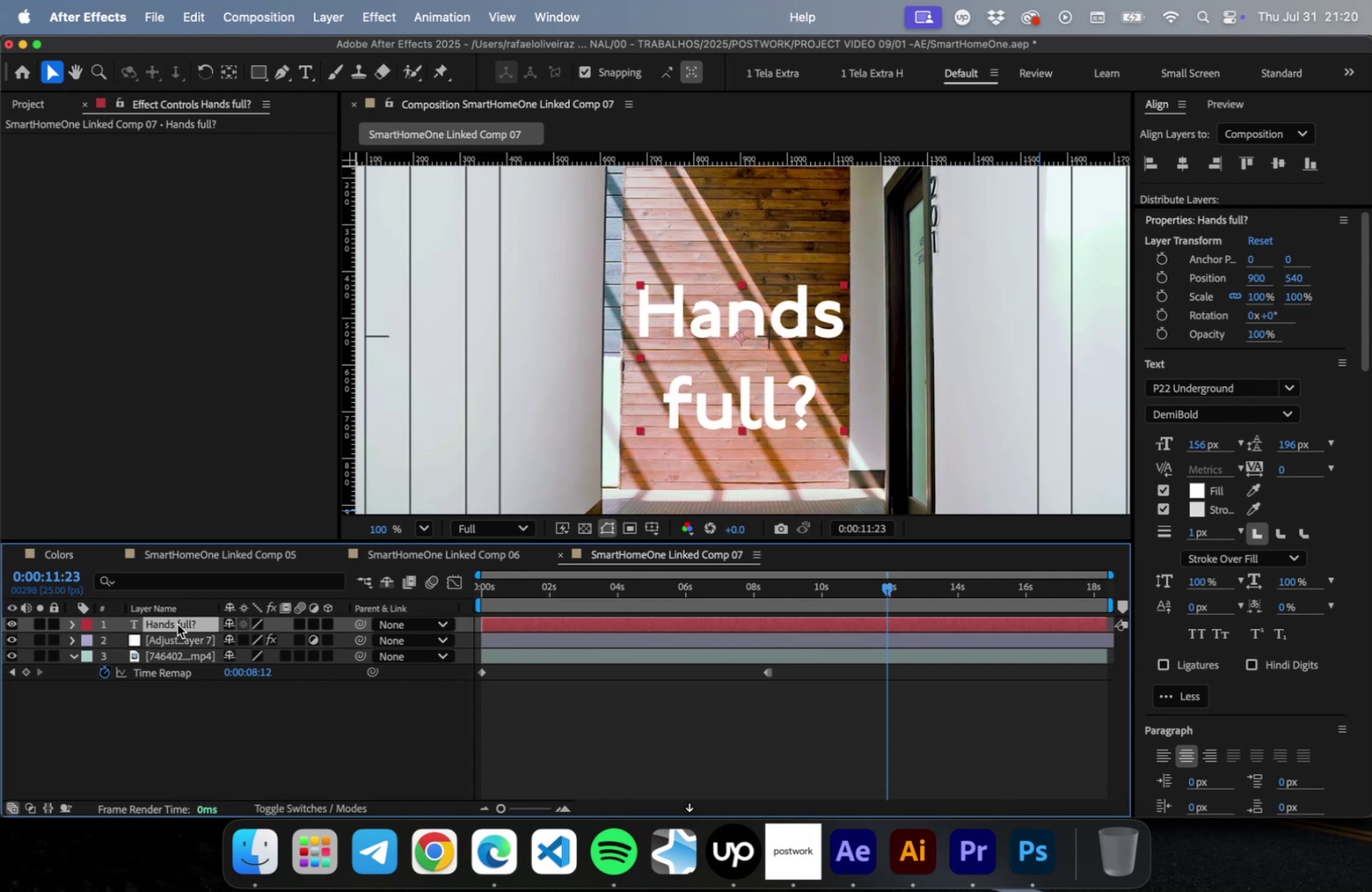 
key(Shift+Equal)
 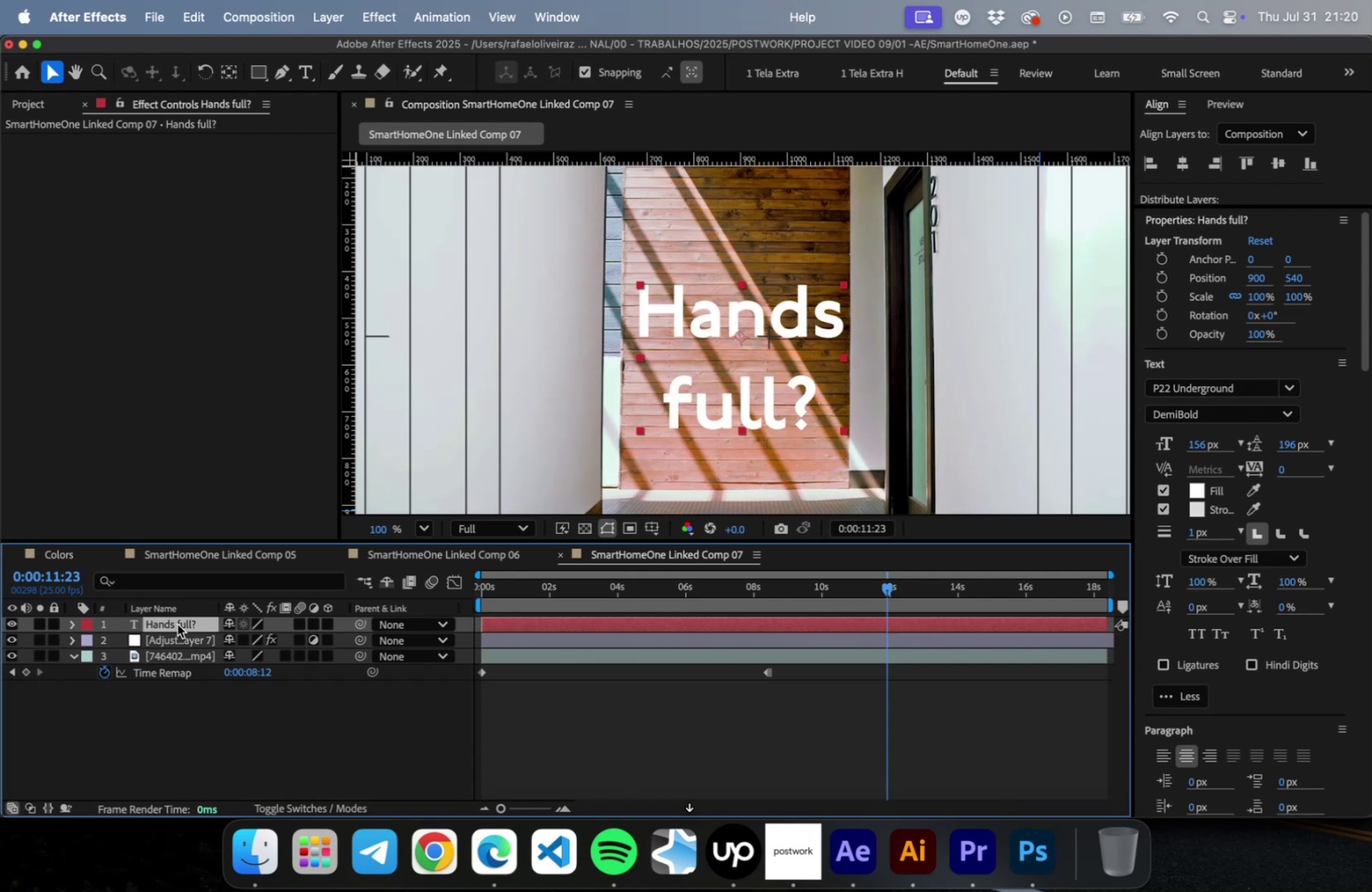 
key(Shift+Equal)
 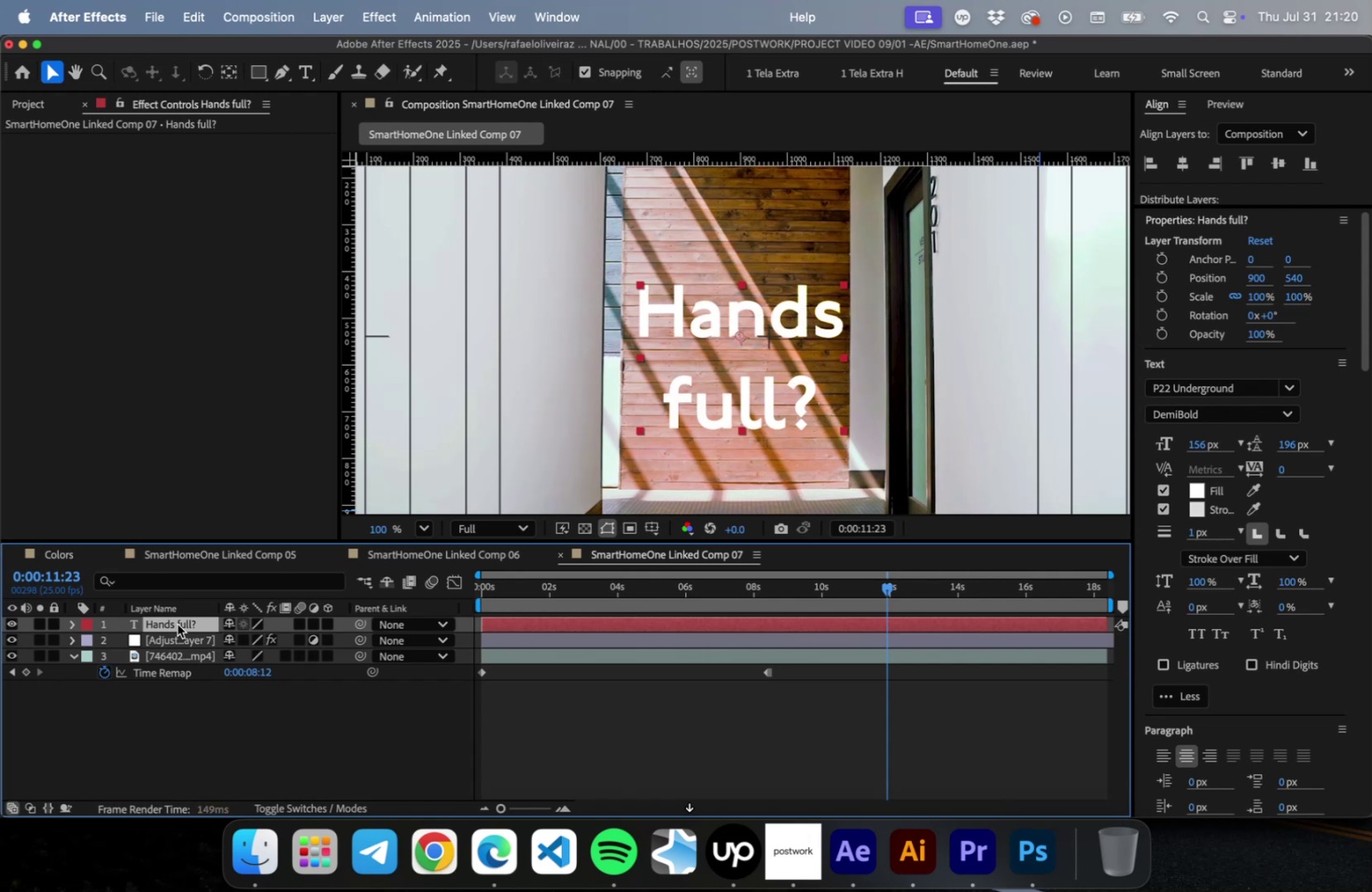 
key(Shift+Equal)
 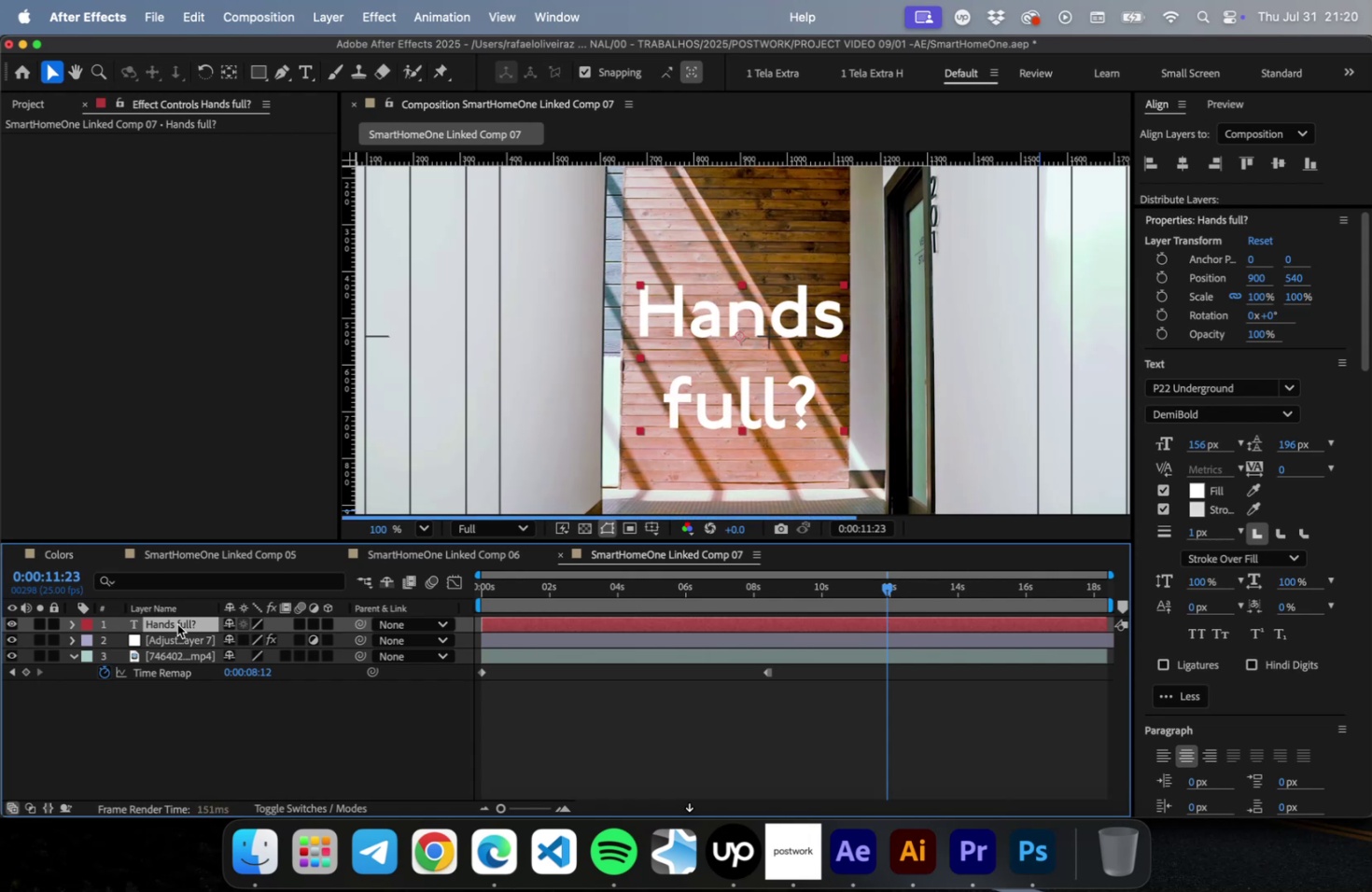 
key(Shift+Equal)
 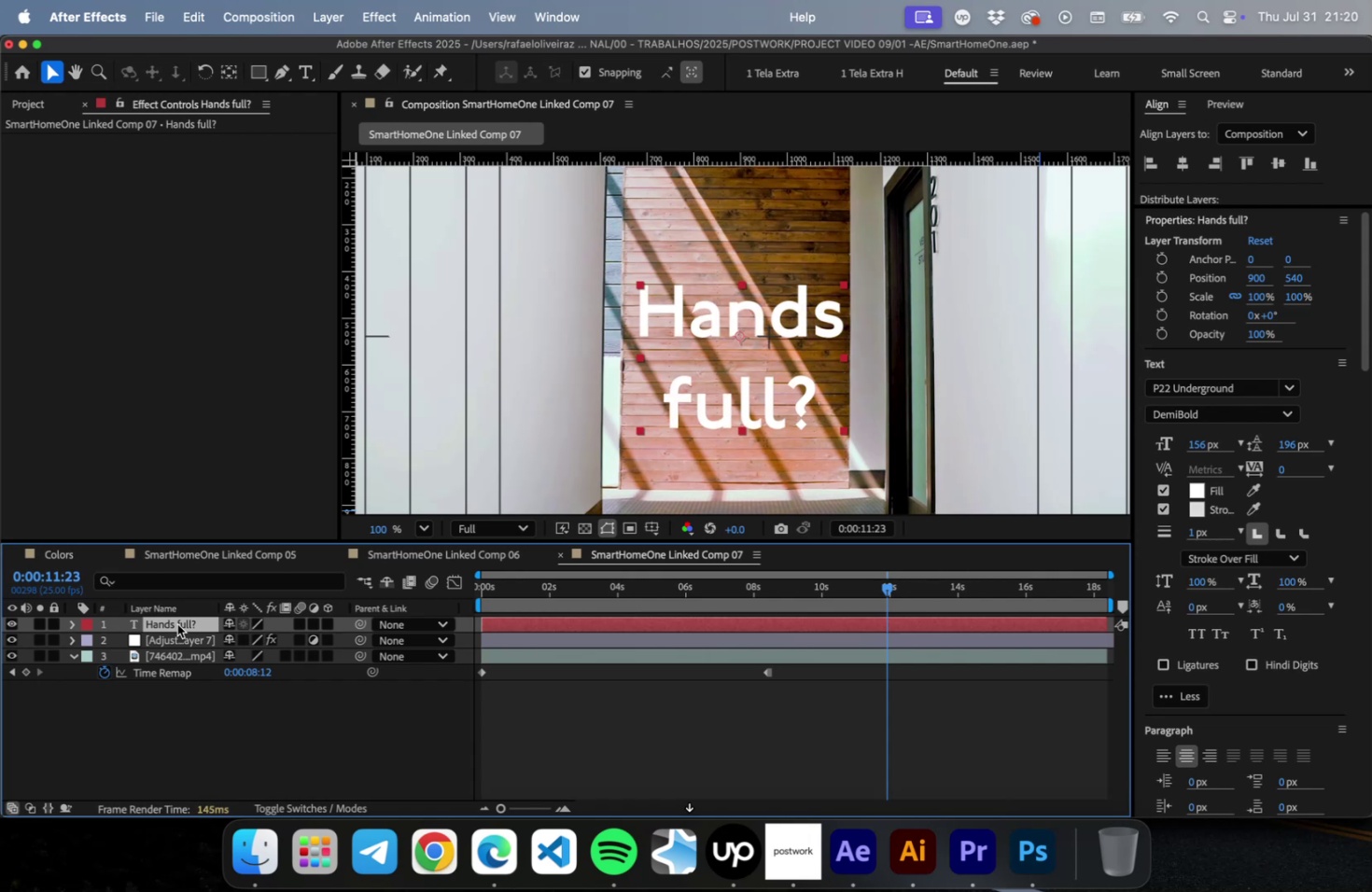 
key(Shift+Equal)
 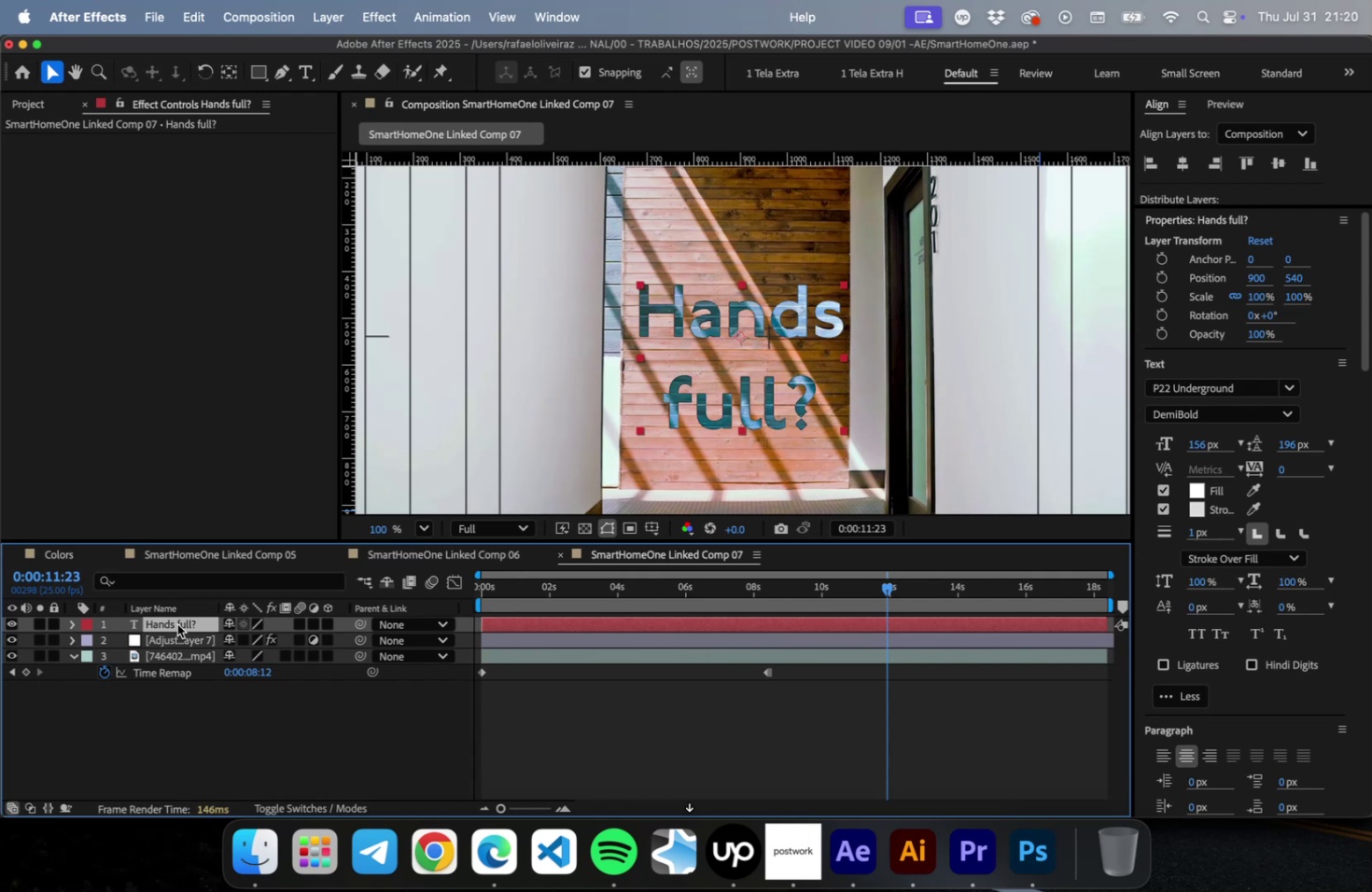 
key(Shift+Equal)
 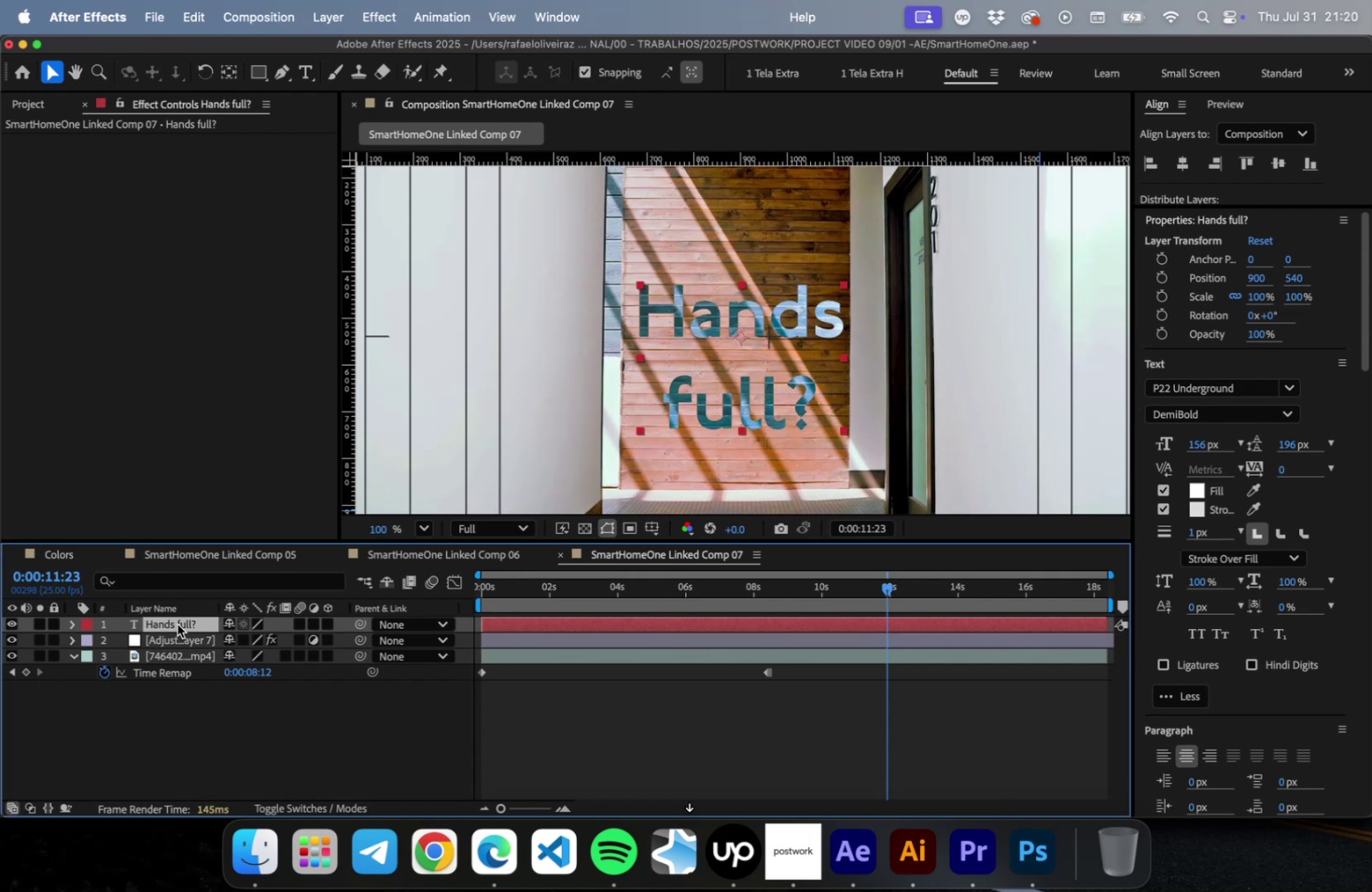 
key(Shift+Equal)
 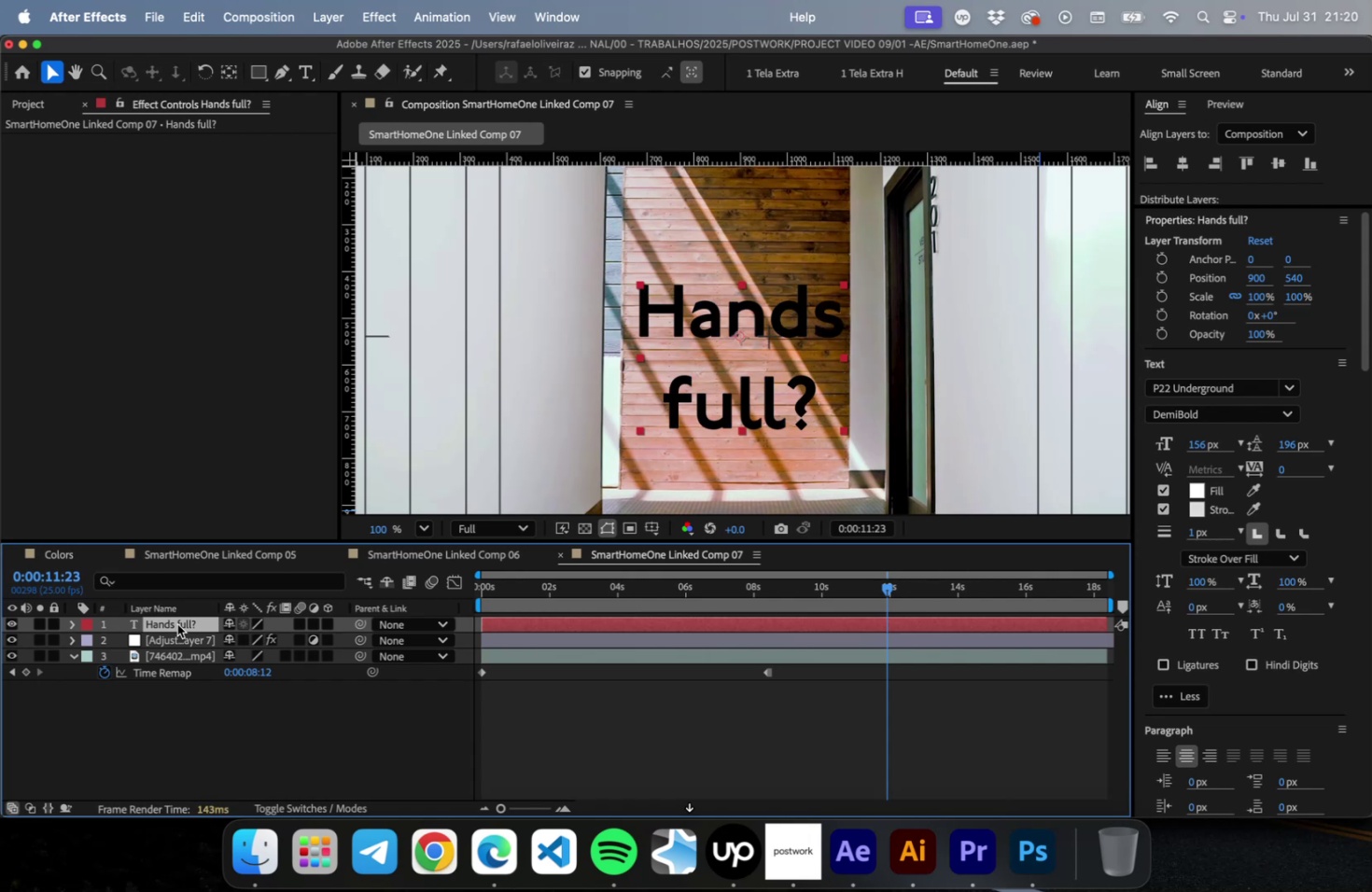 
key(Shift+Equal)
 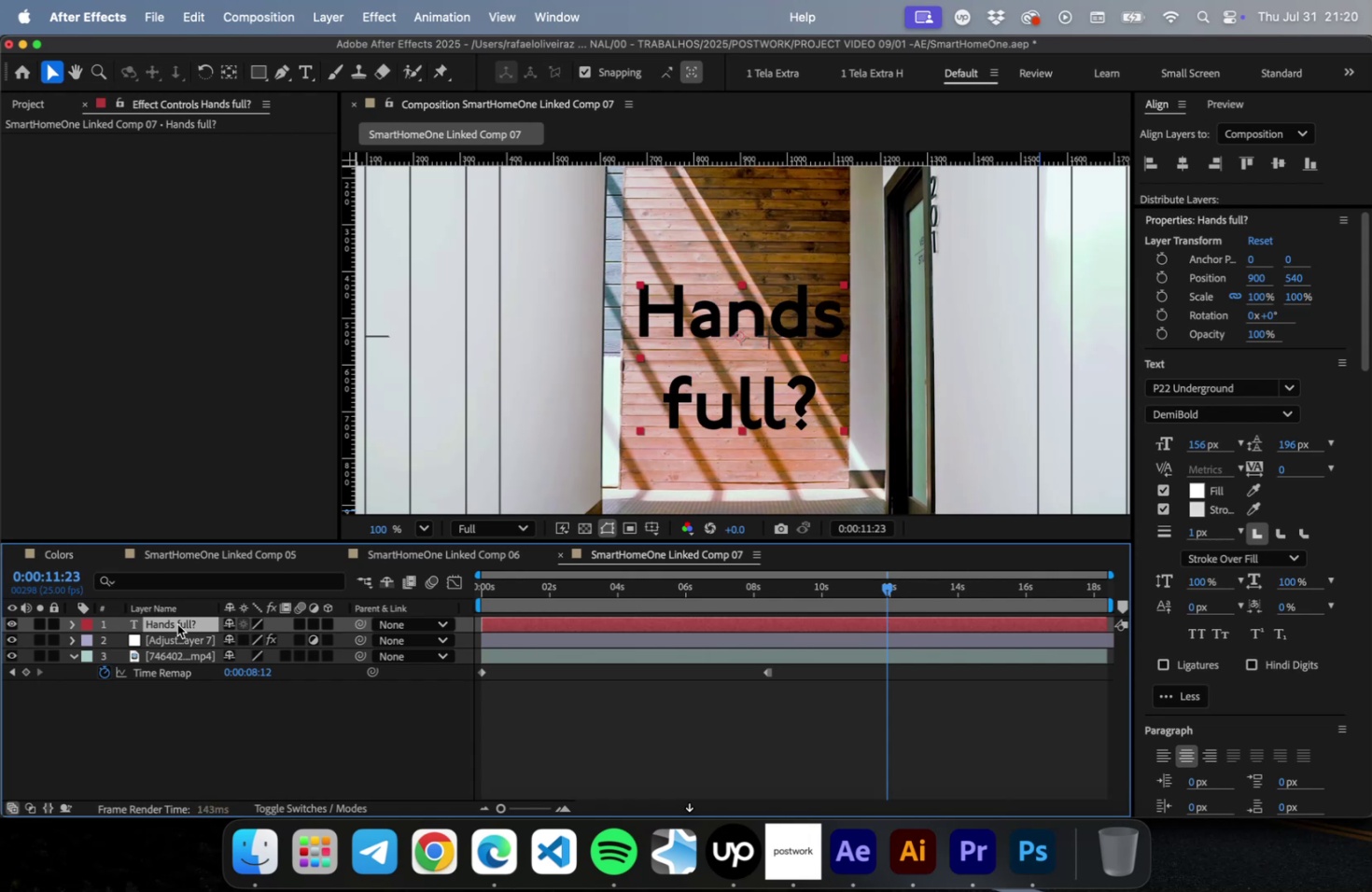 
key(Shift+Equal)
 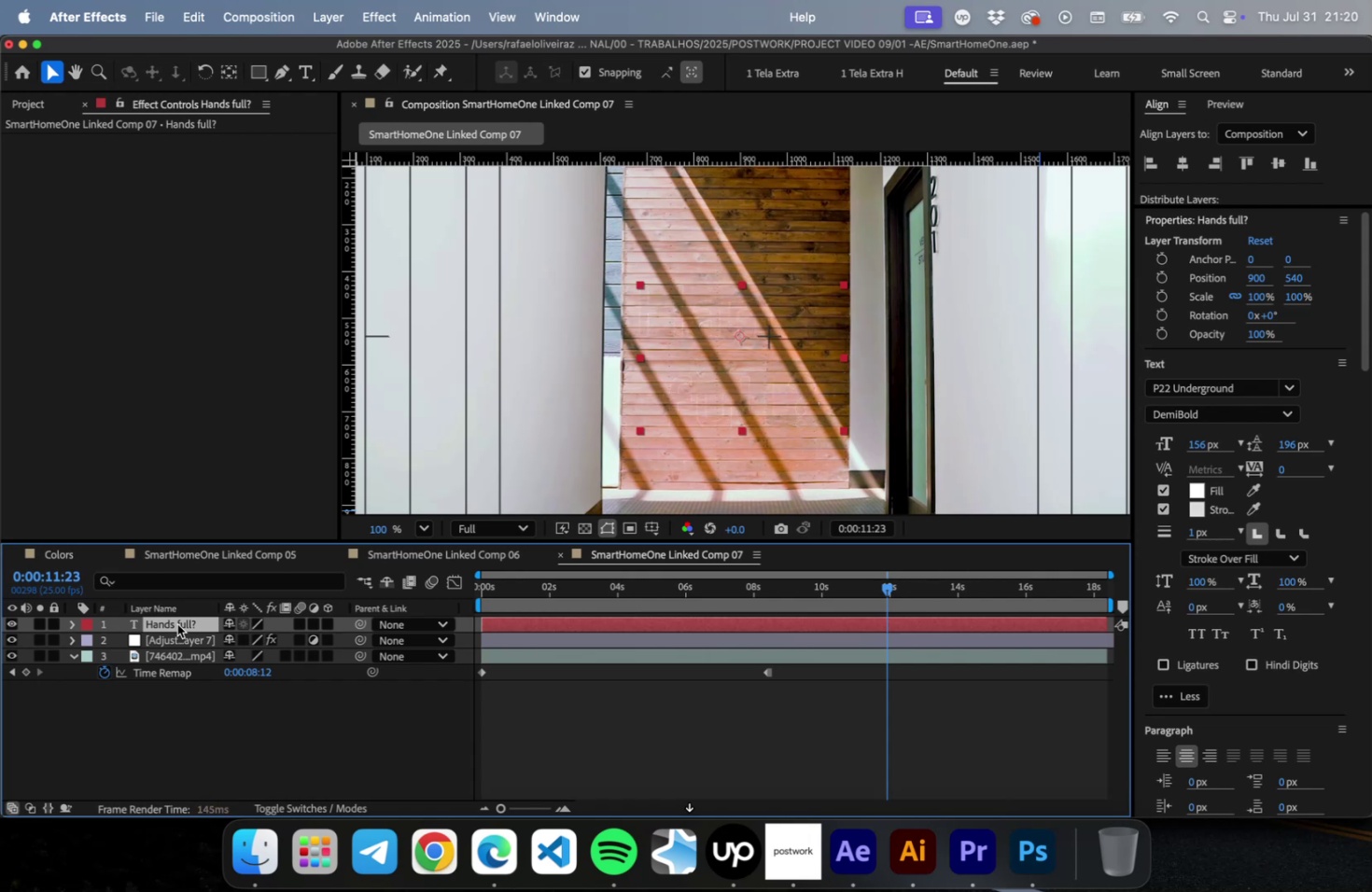 
key(Shift+Equal)
 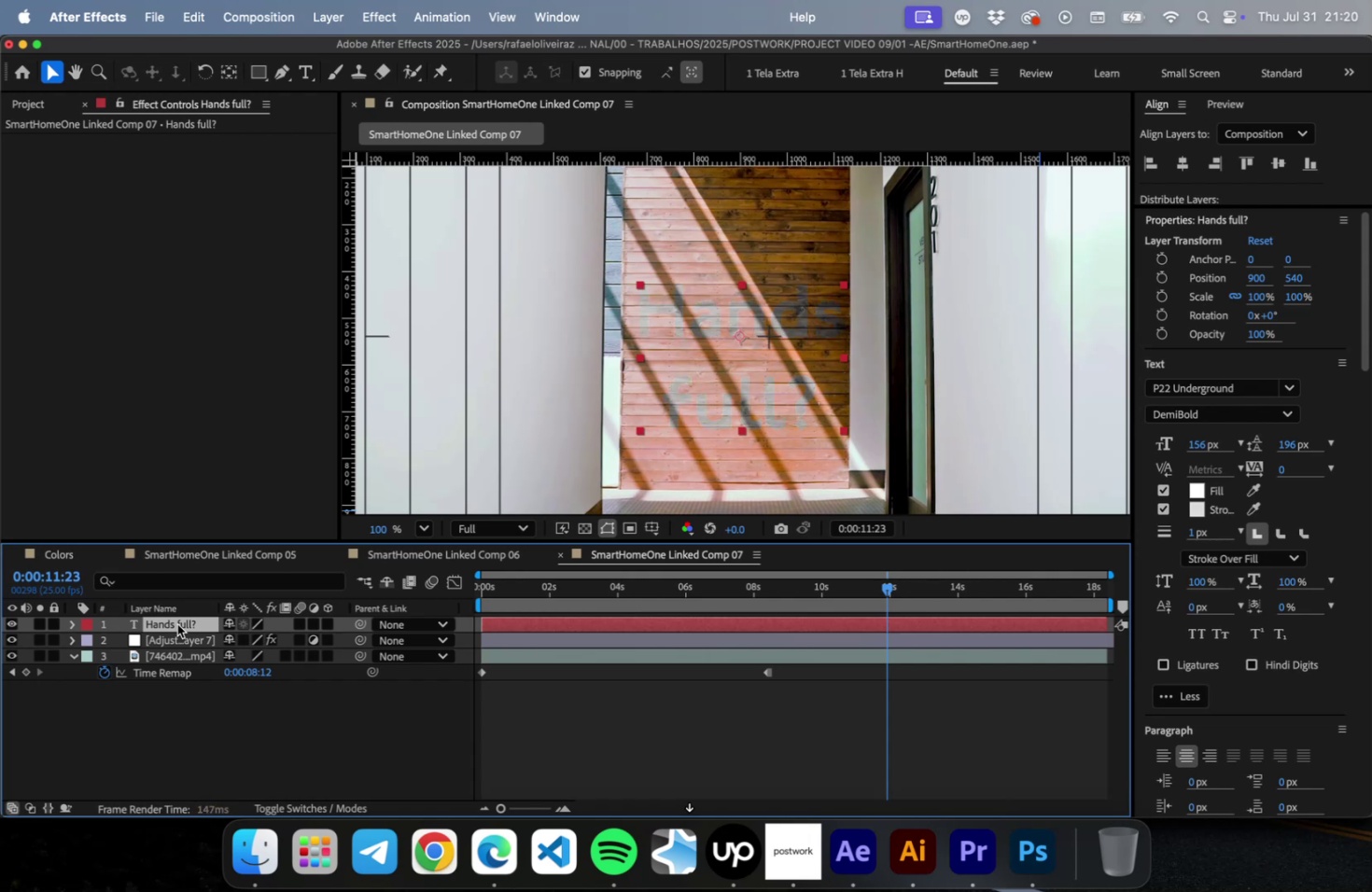 
key(Shift+Equal)
 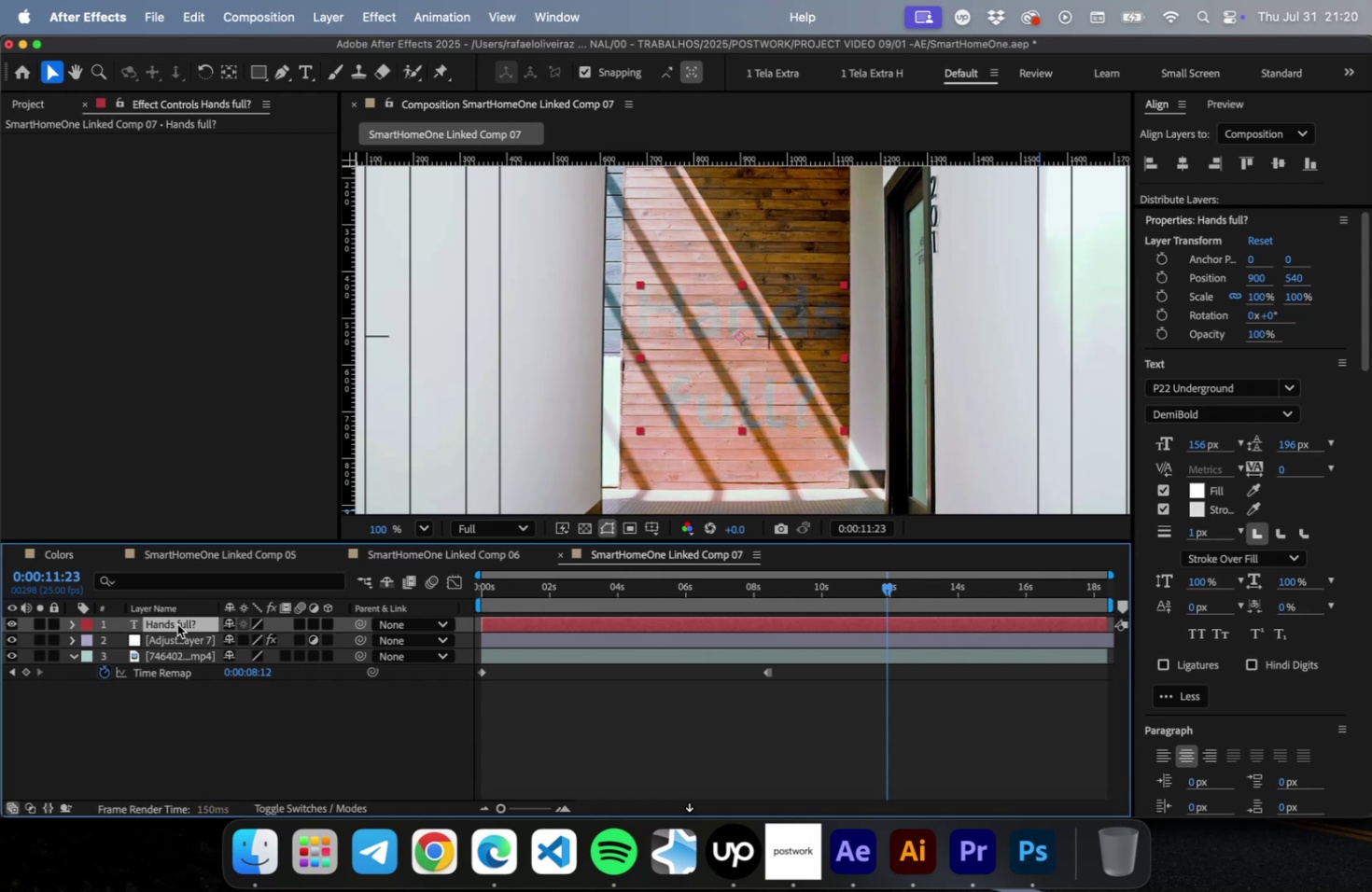 
key(Shift+Equal)
 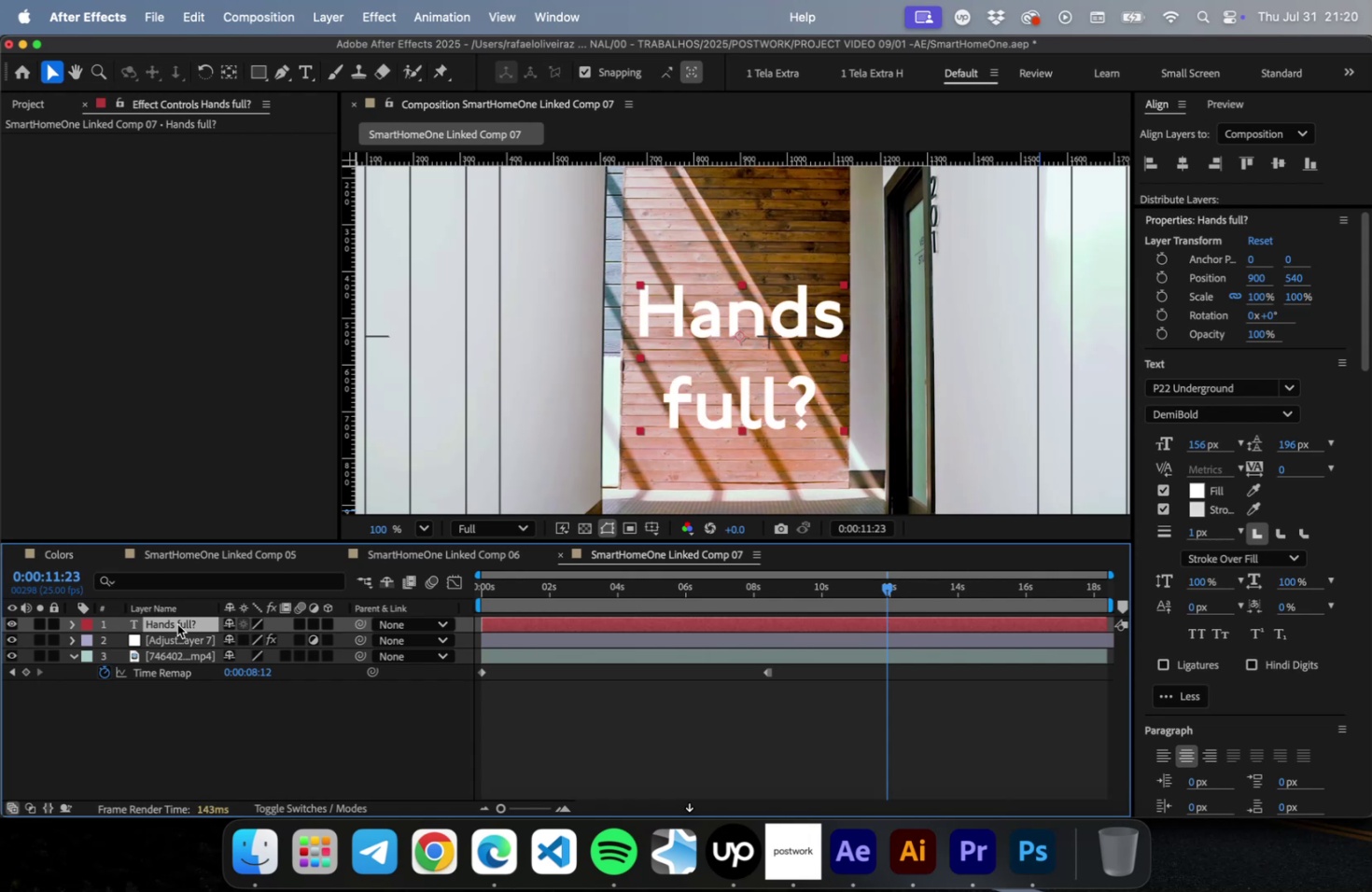 
key(Shift+Equal)
 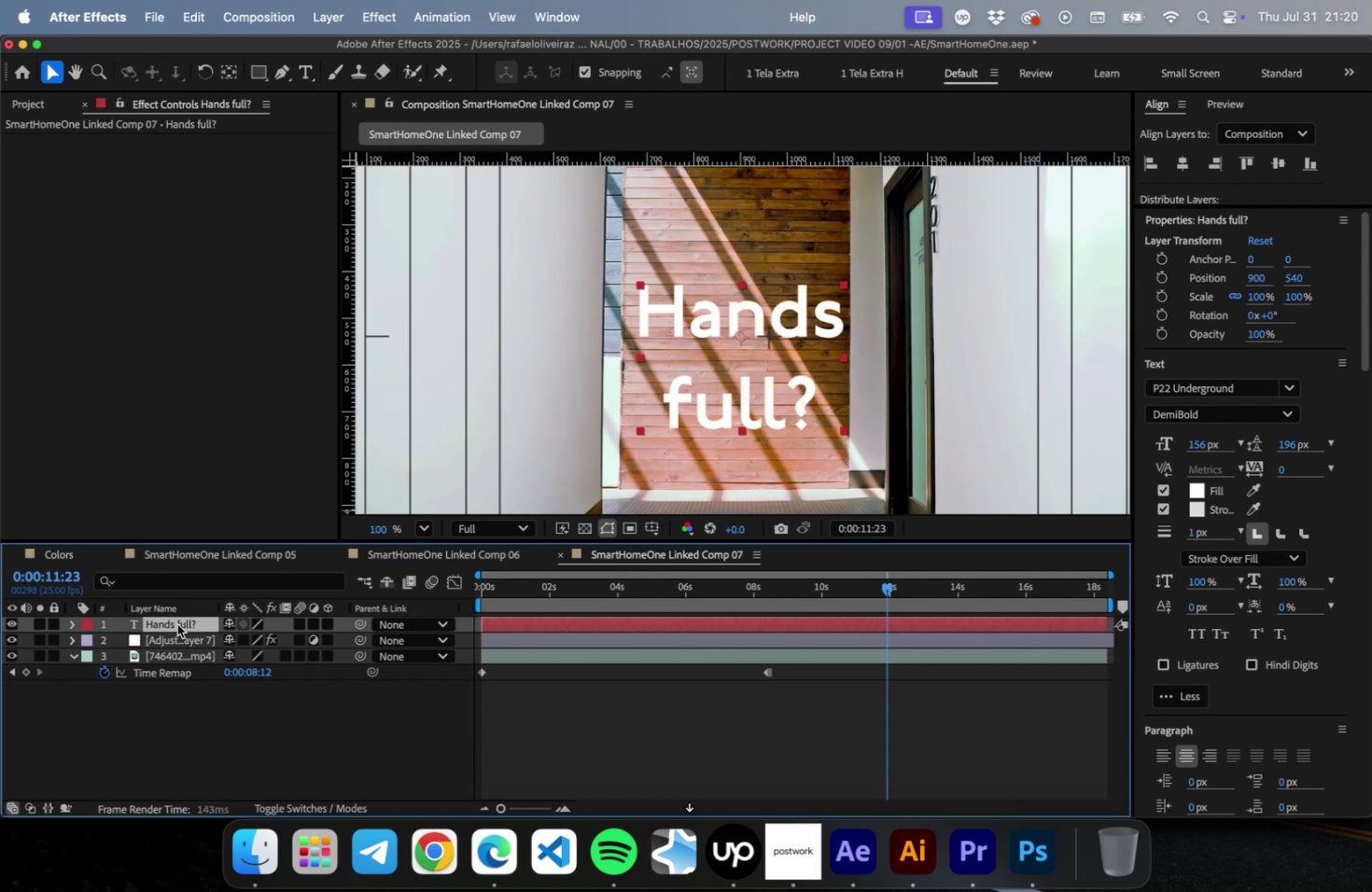 
key(Shift+Equal)
 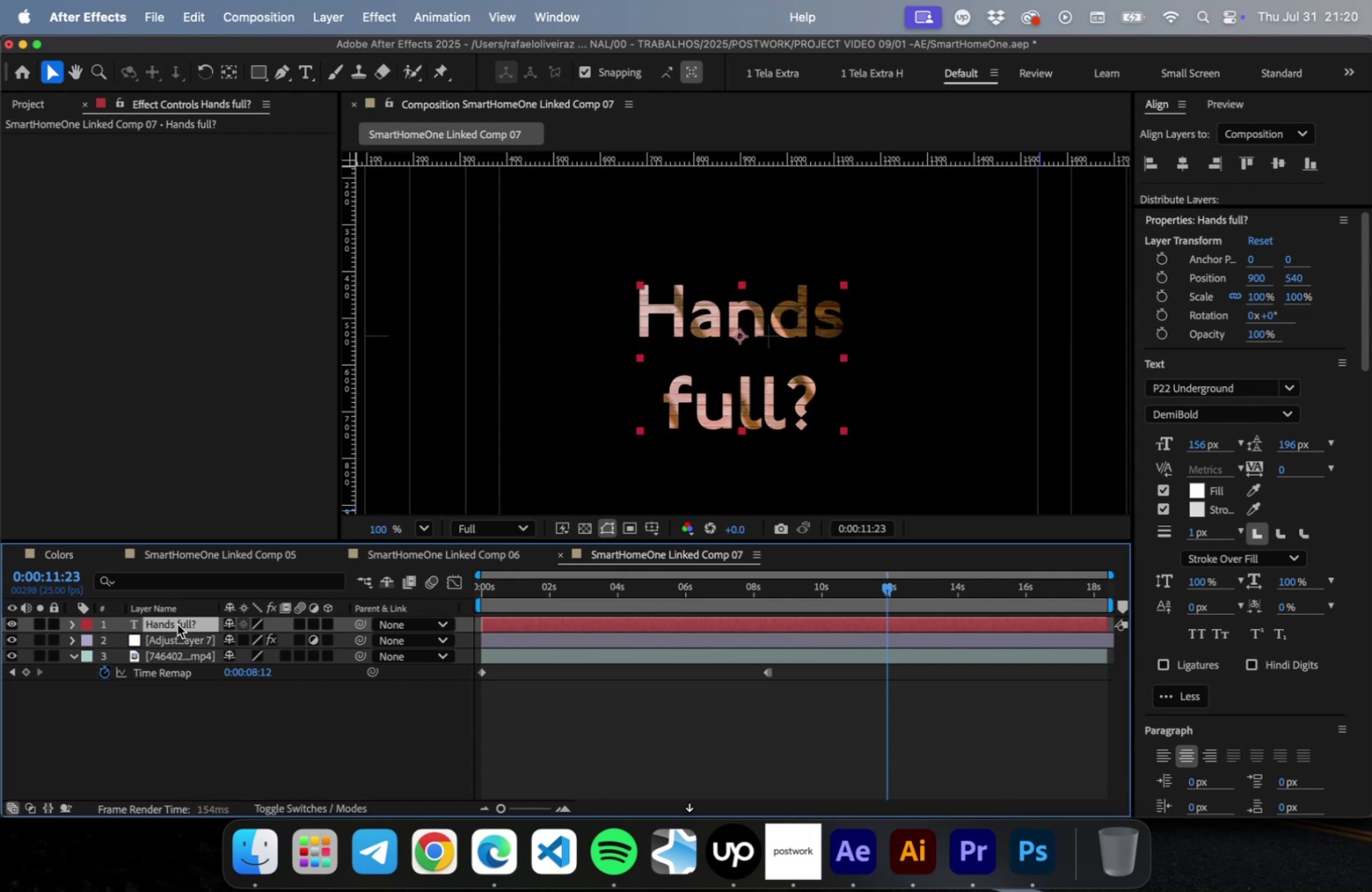 
key(Shift+Equal)
 